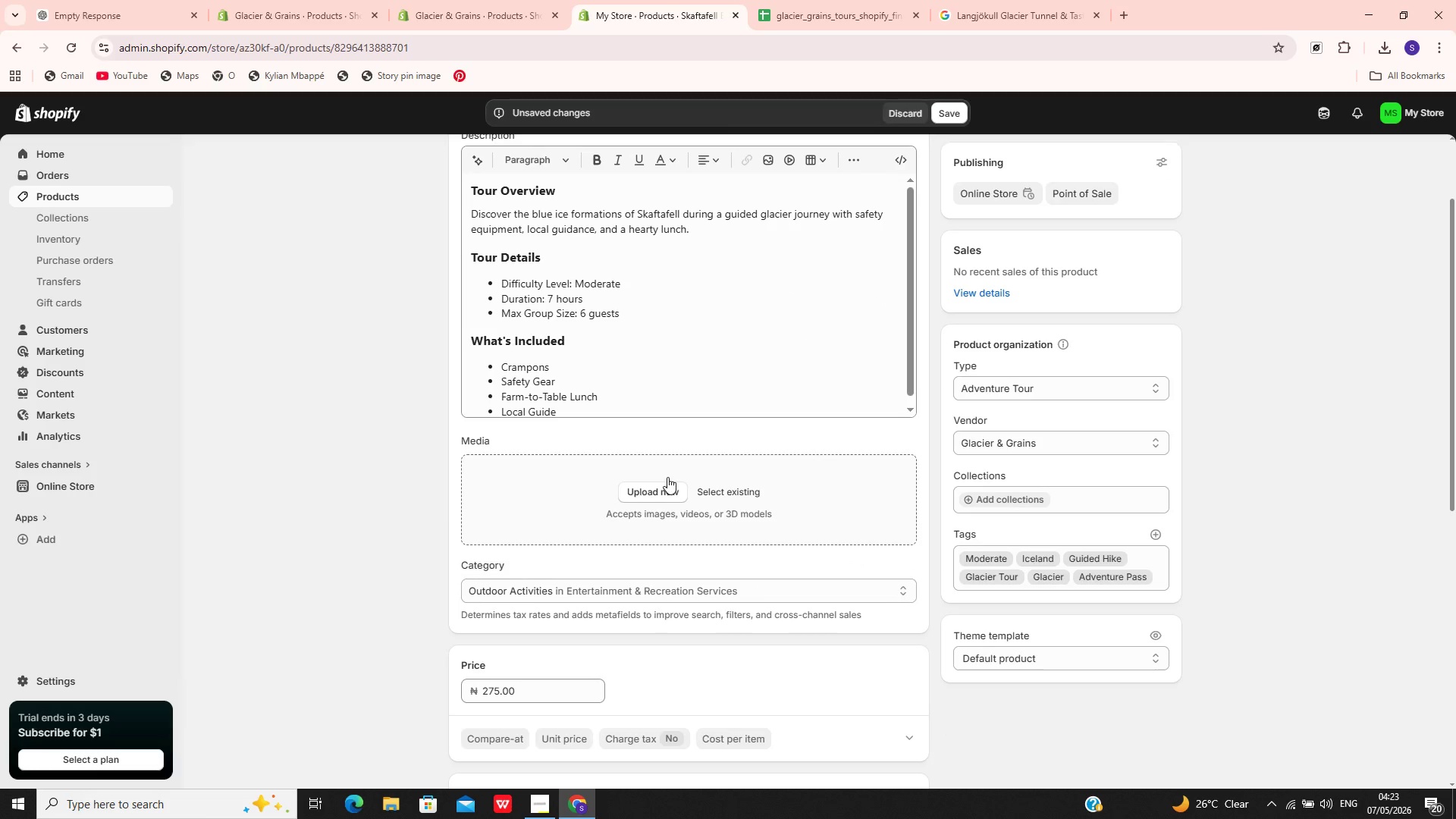 
left_click([654, 487])
 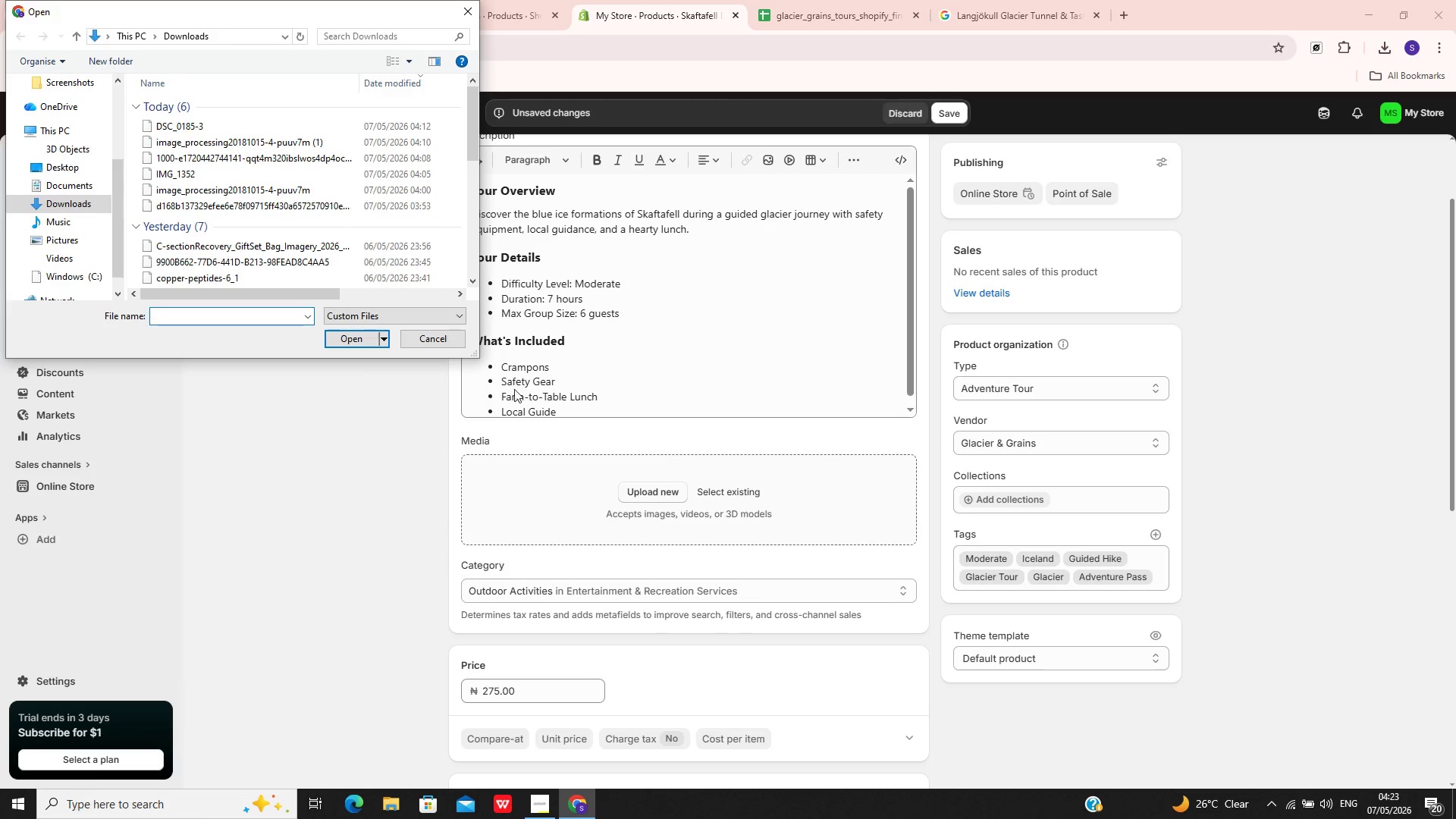 
left_click([466, 347])
 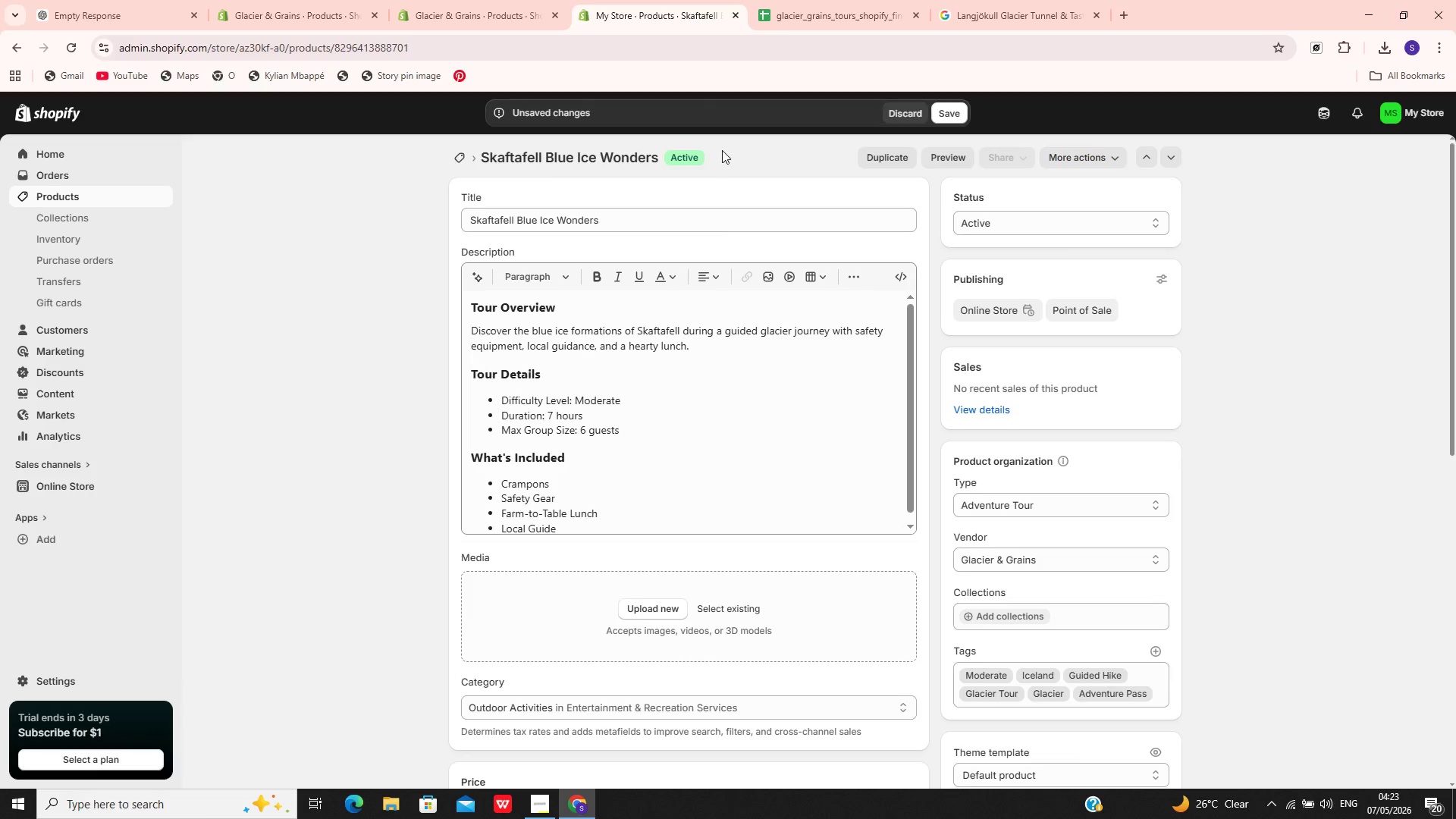 
left_click([664, 215])
 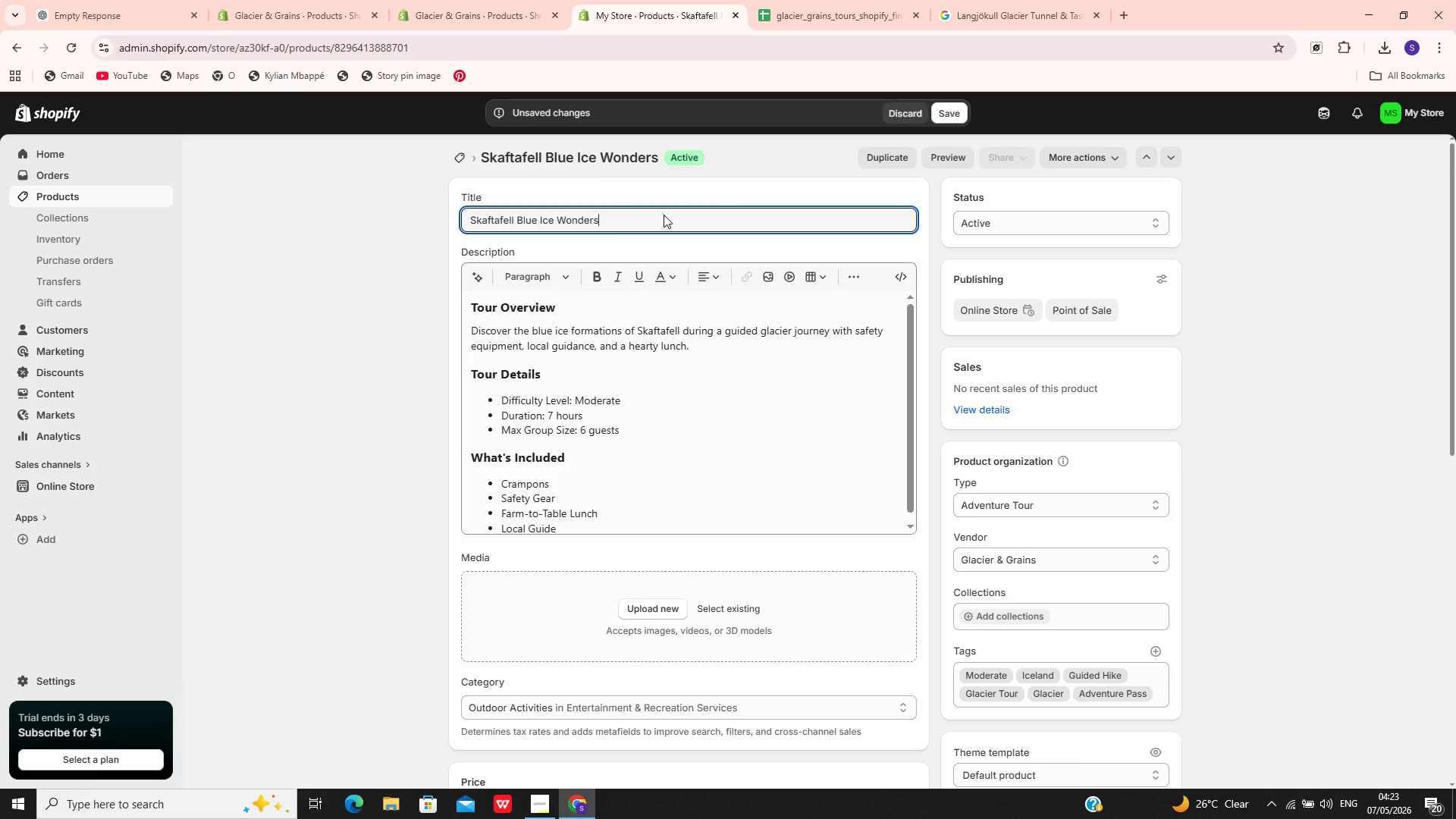 
key(Control+A)
 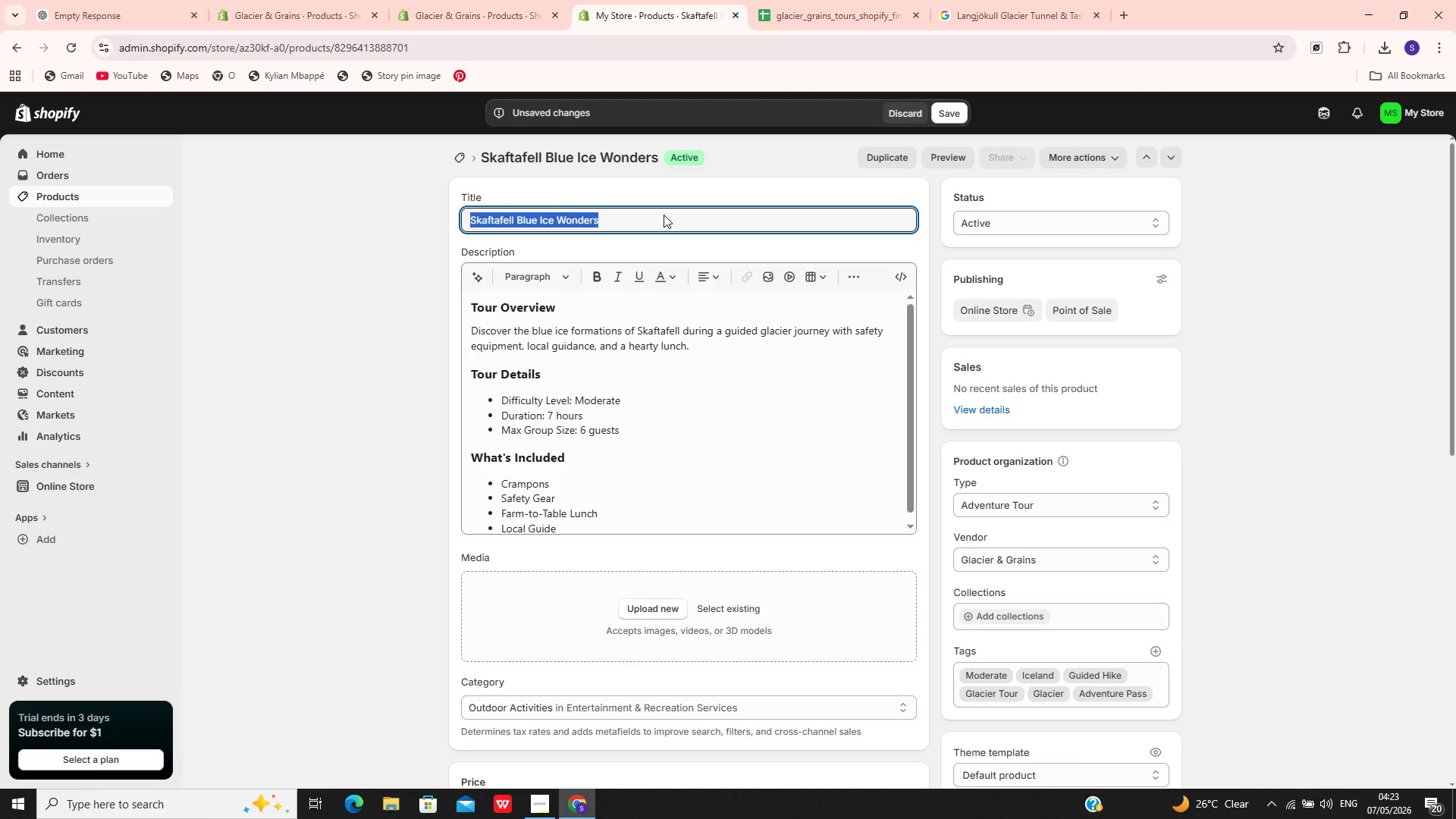 
hold_key(key=C, duration=0.36)
 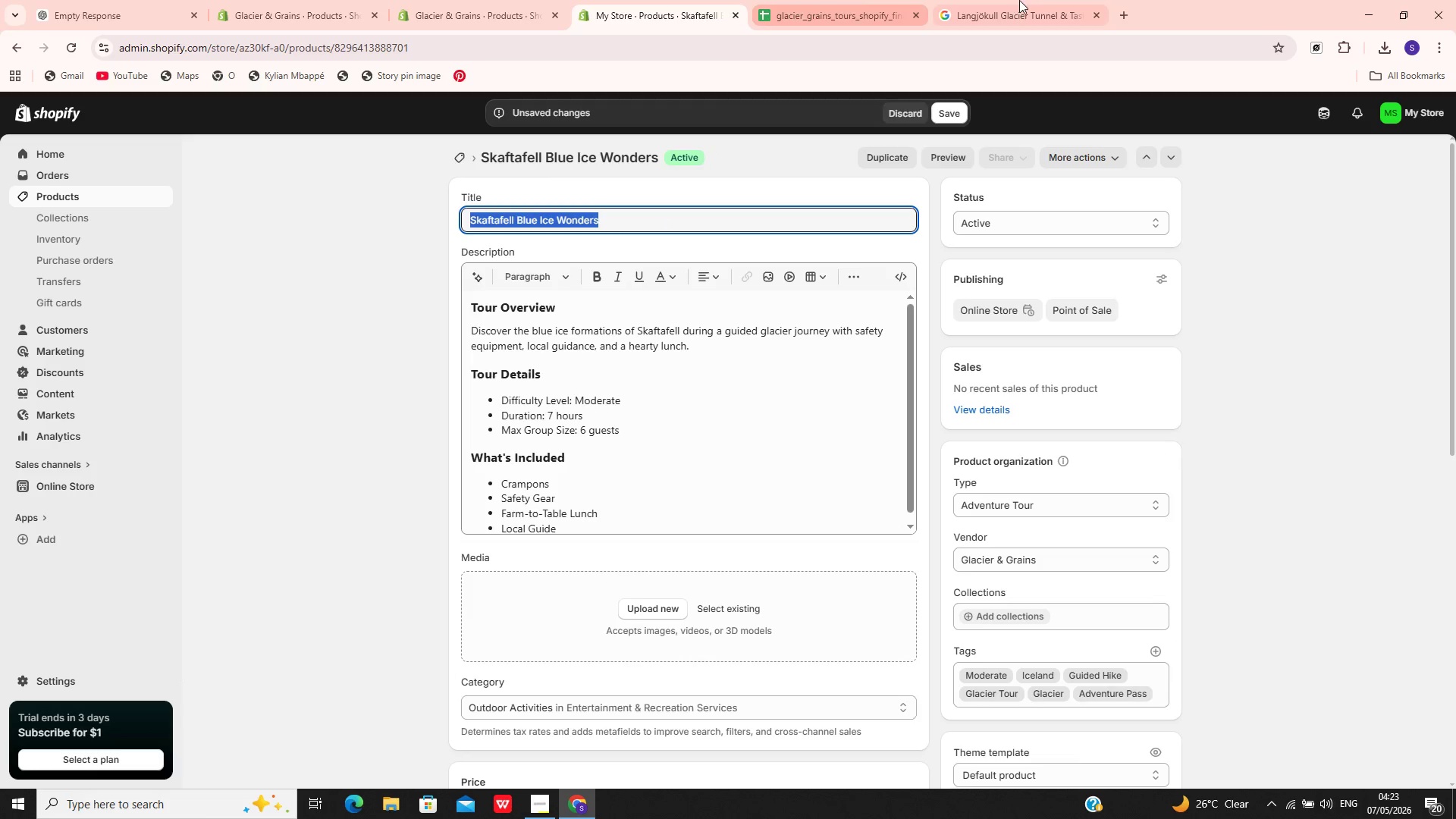 
left_click([1019, 0])
 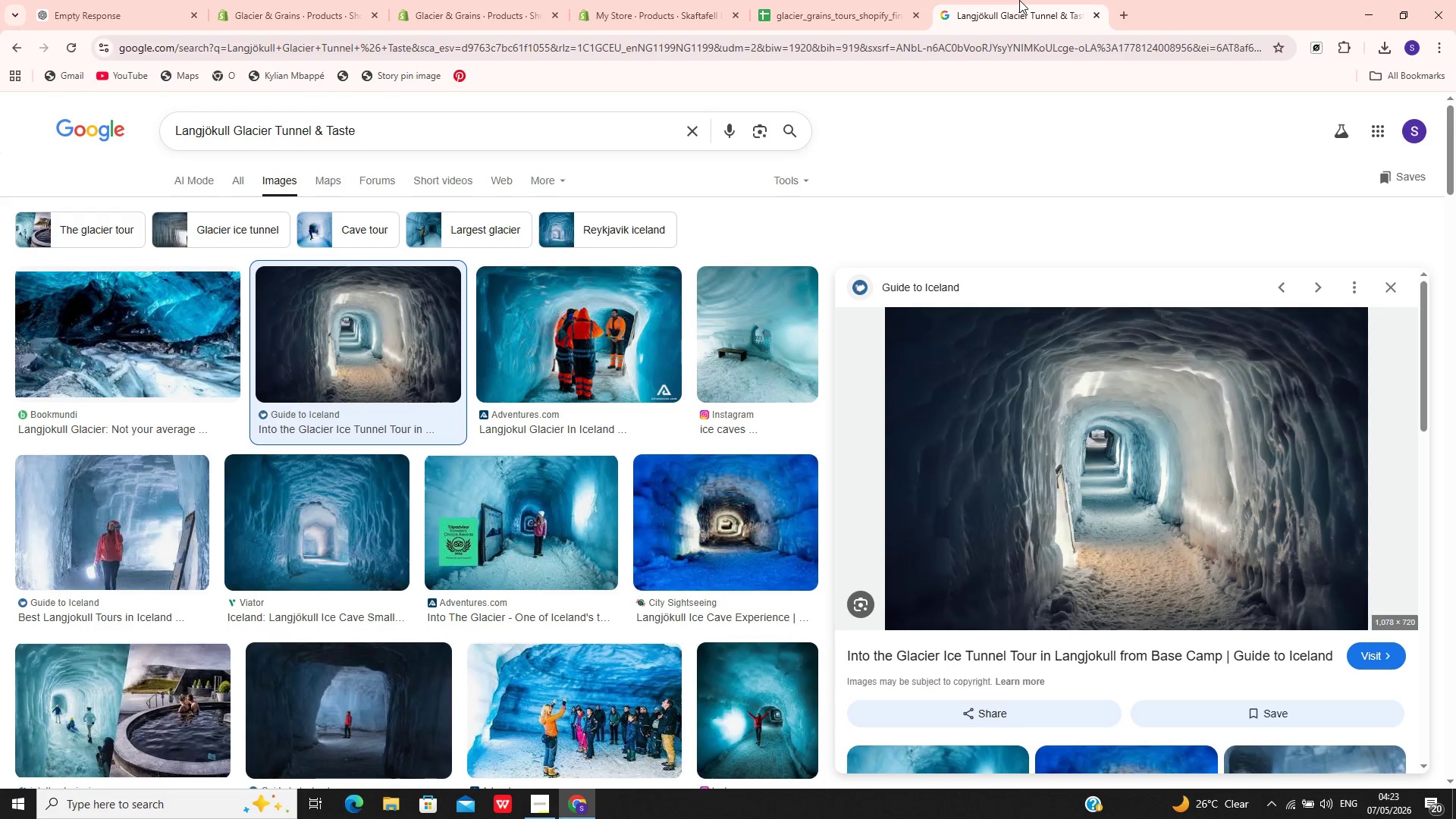 
key(Control+ControlLeft)
 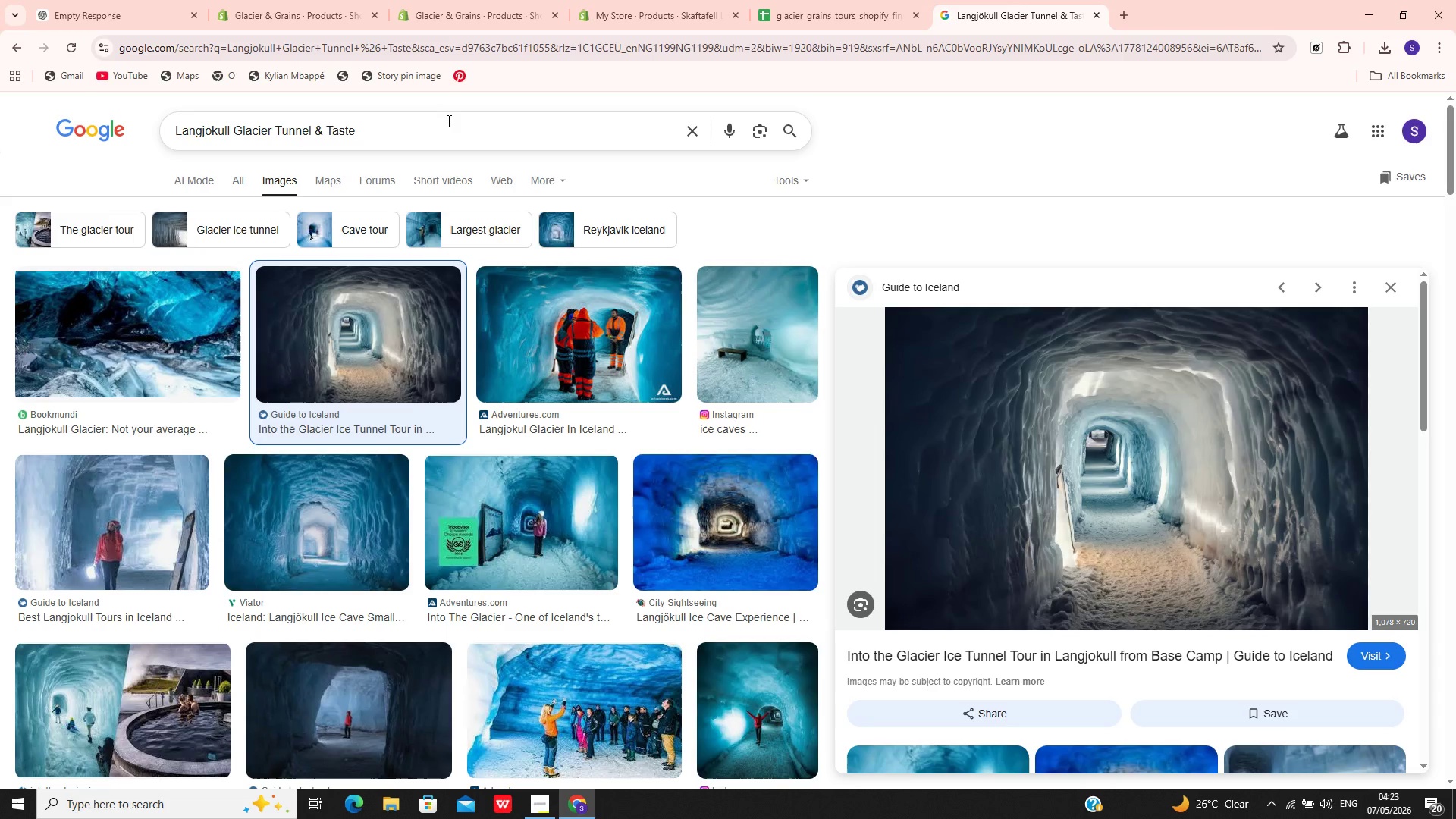 
left_click([447, 121])
 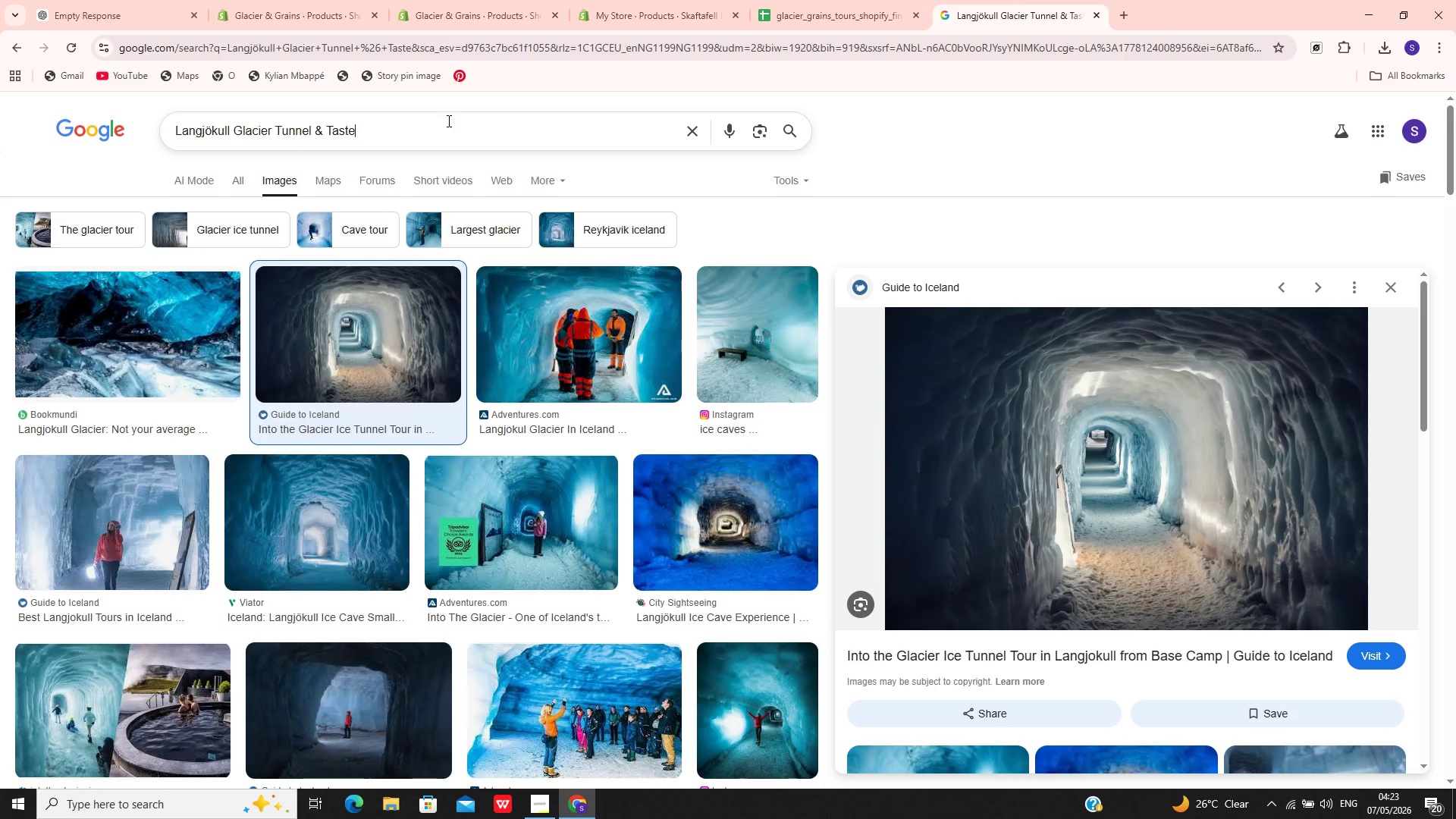 
key(Control+A)
 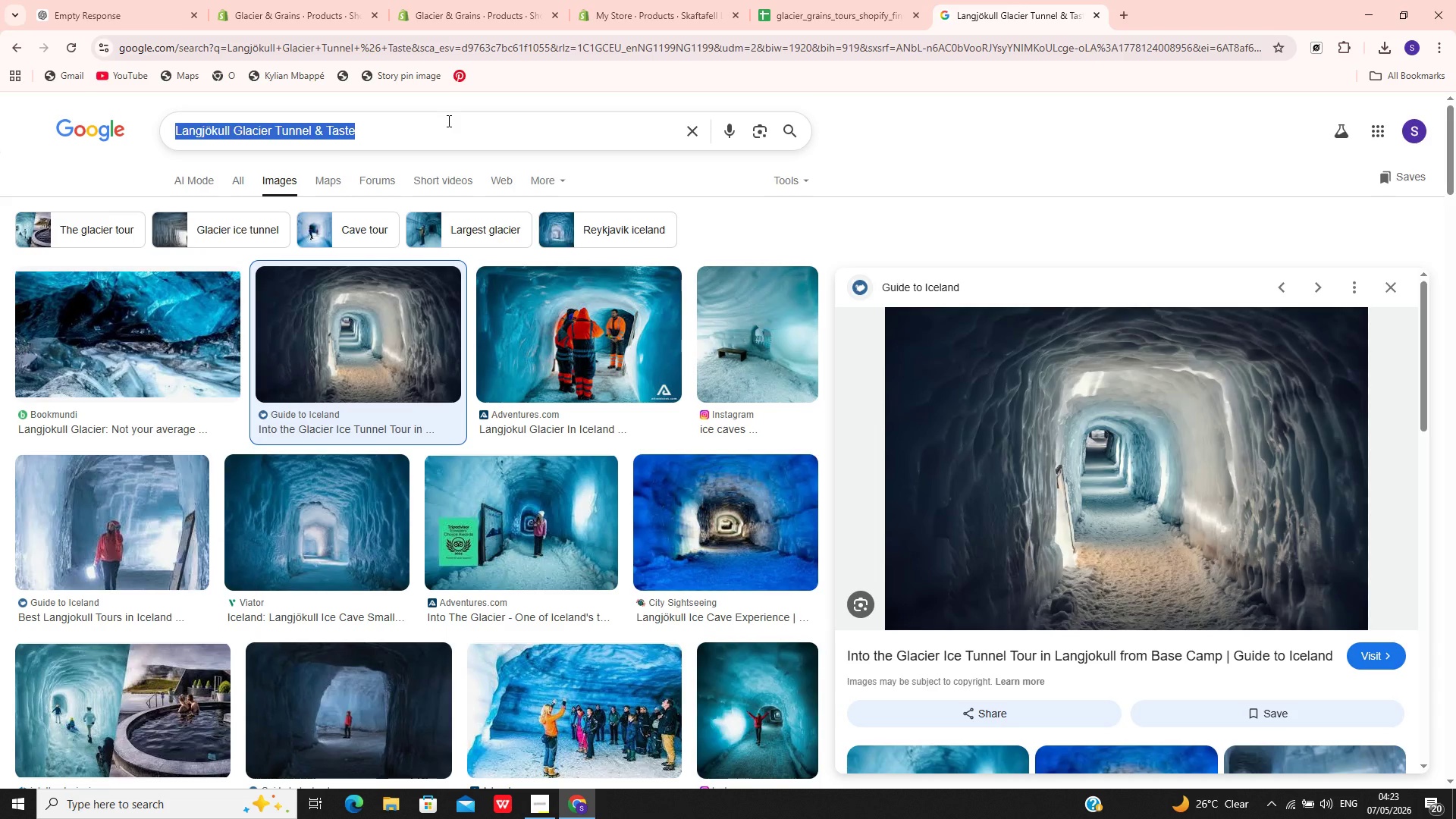 
key(Control+V)
 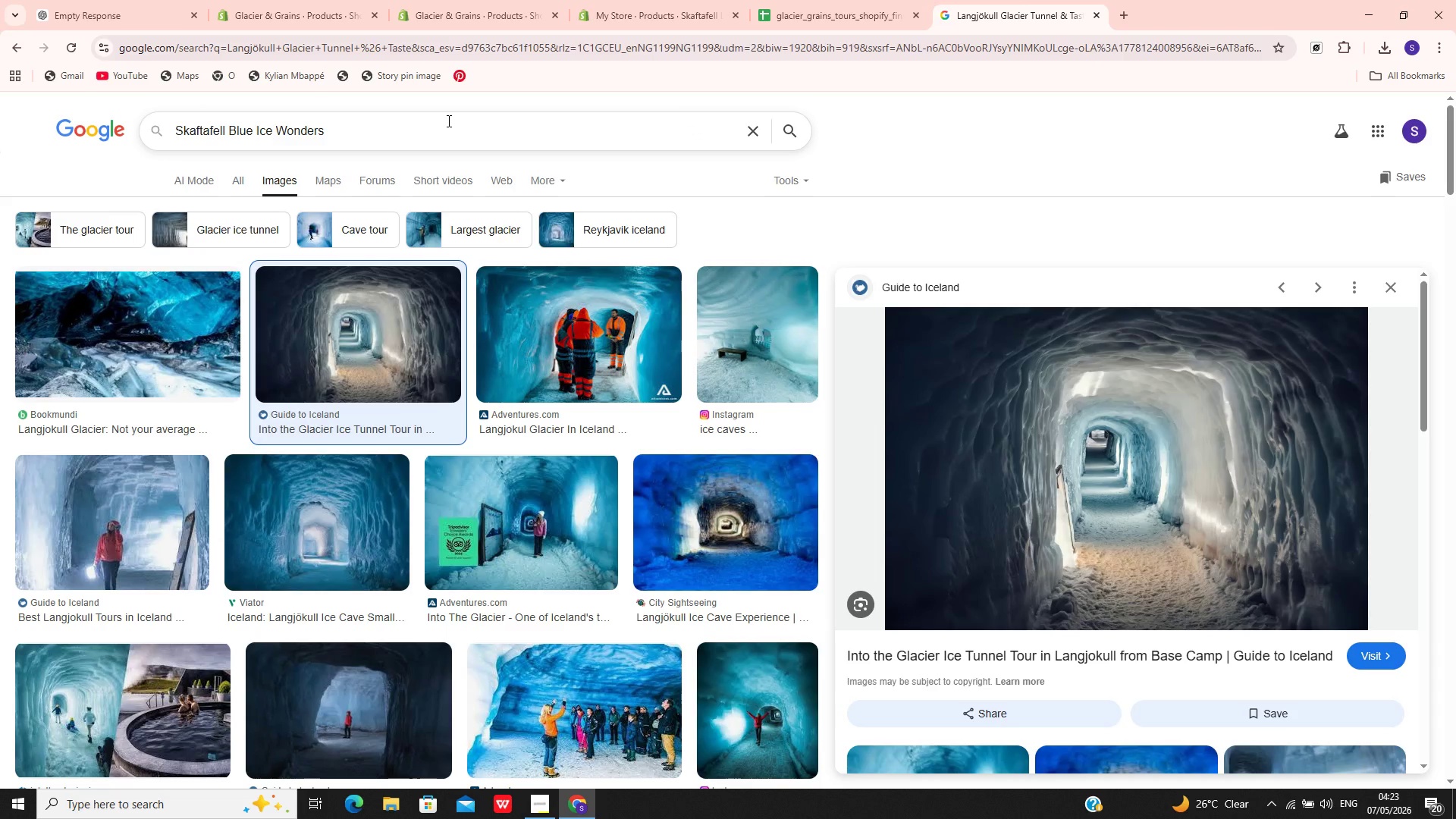 
key(Enter)
 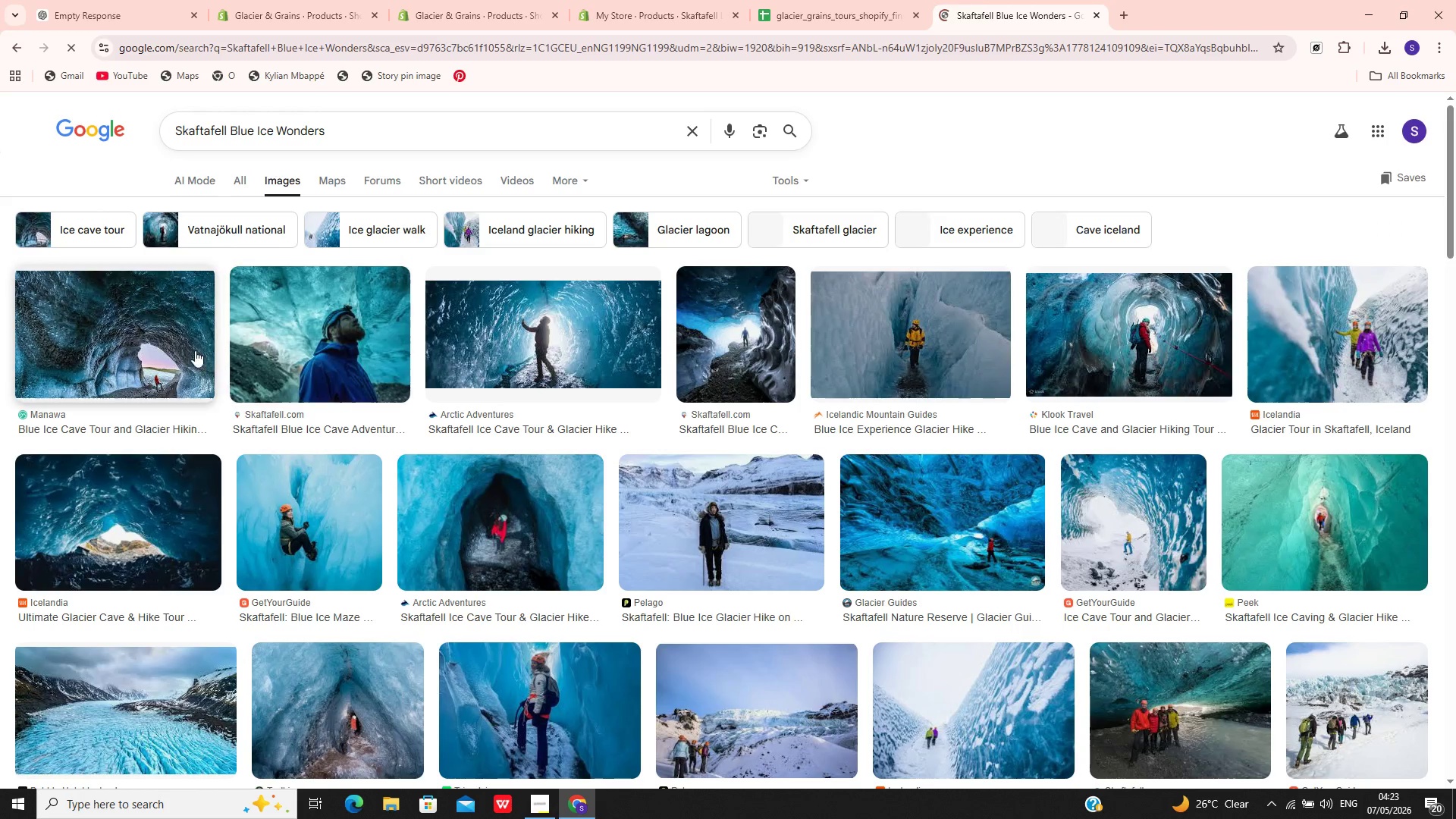 
left_click([153, 344])
 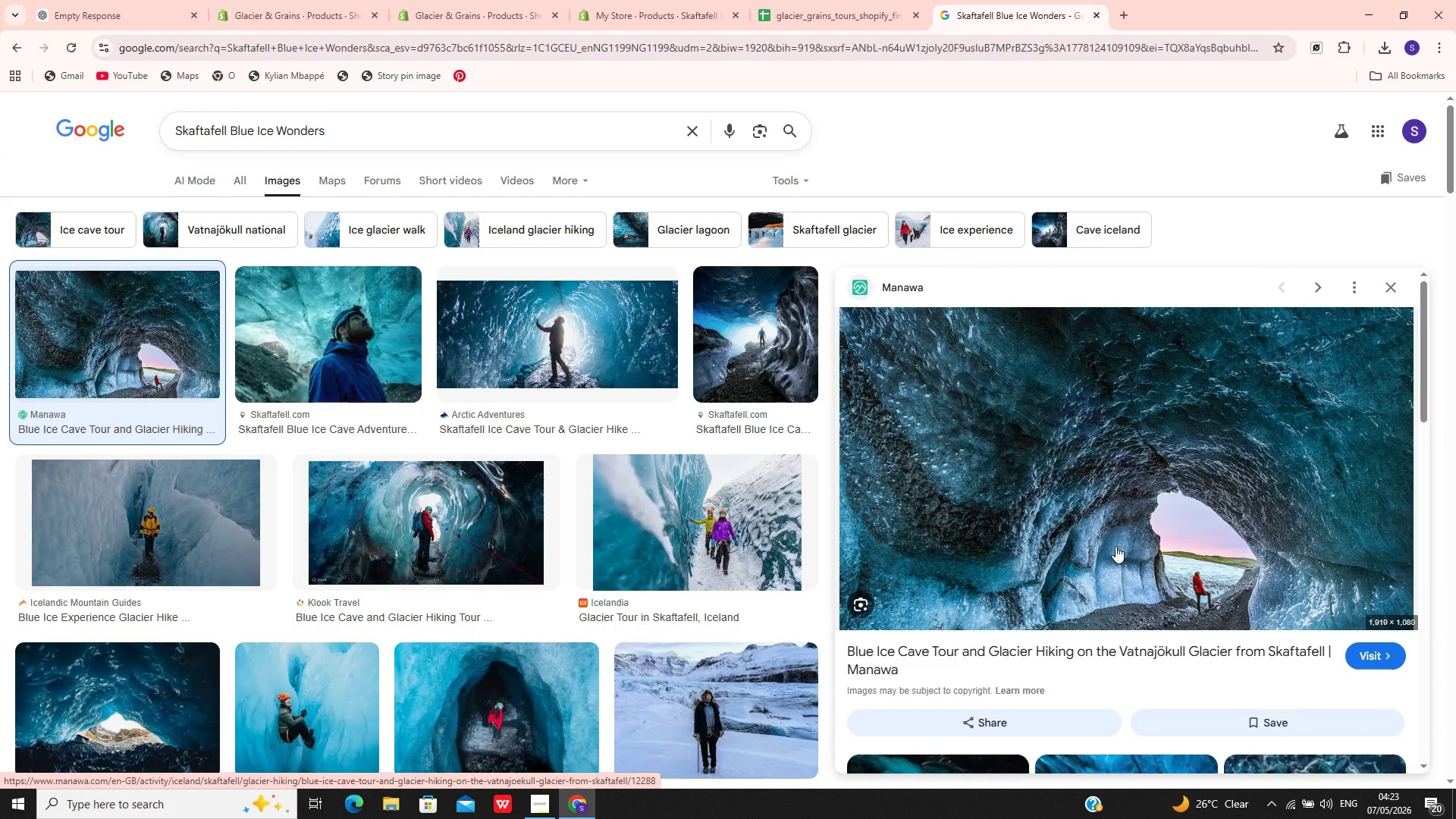 
right_click([1116, 546])
 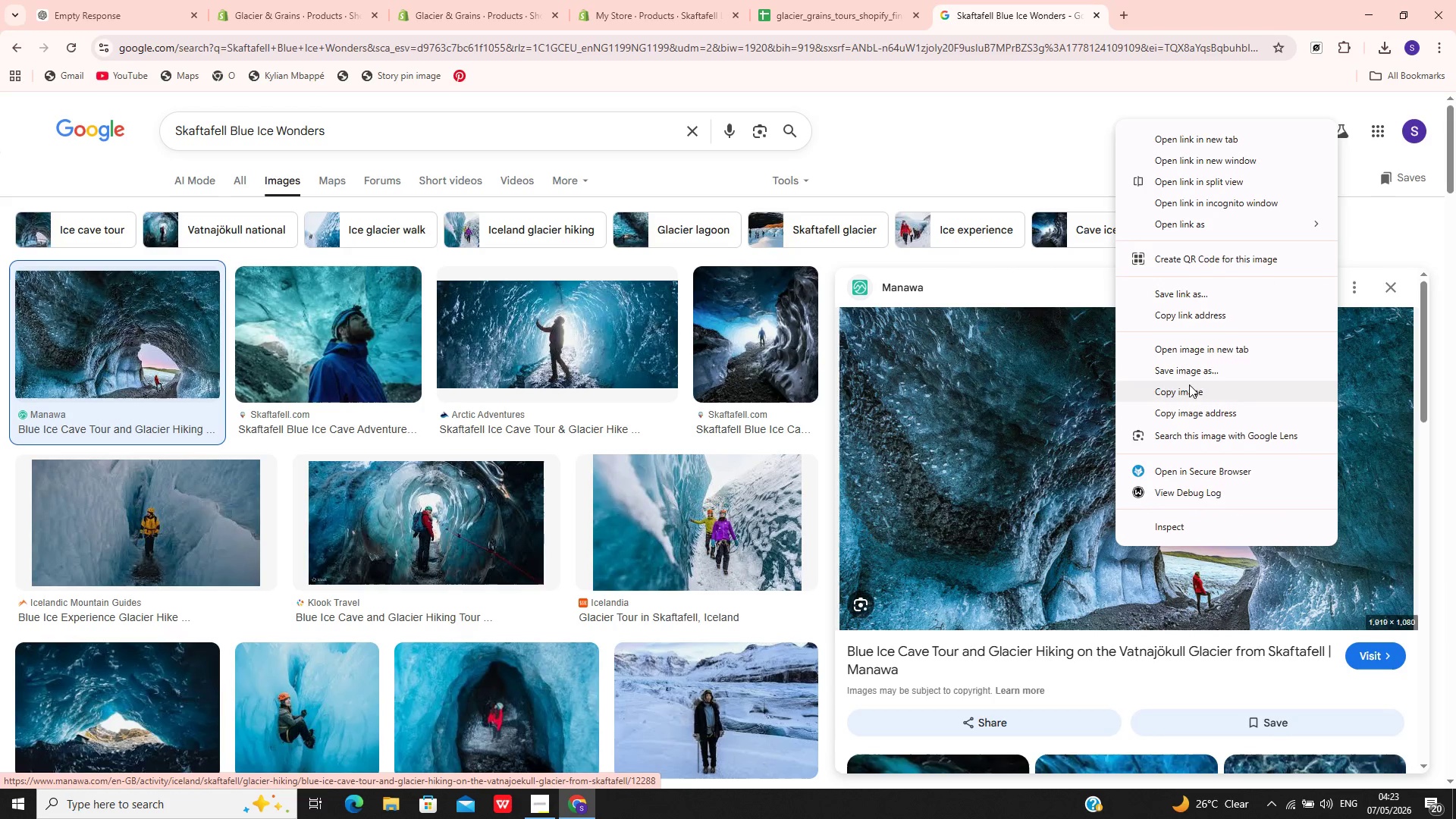 
left_click([1194, 369])
 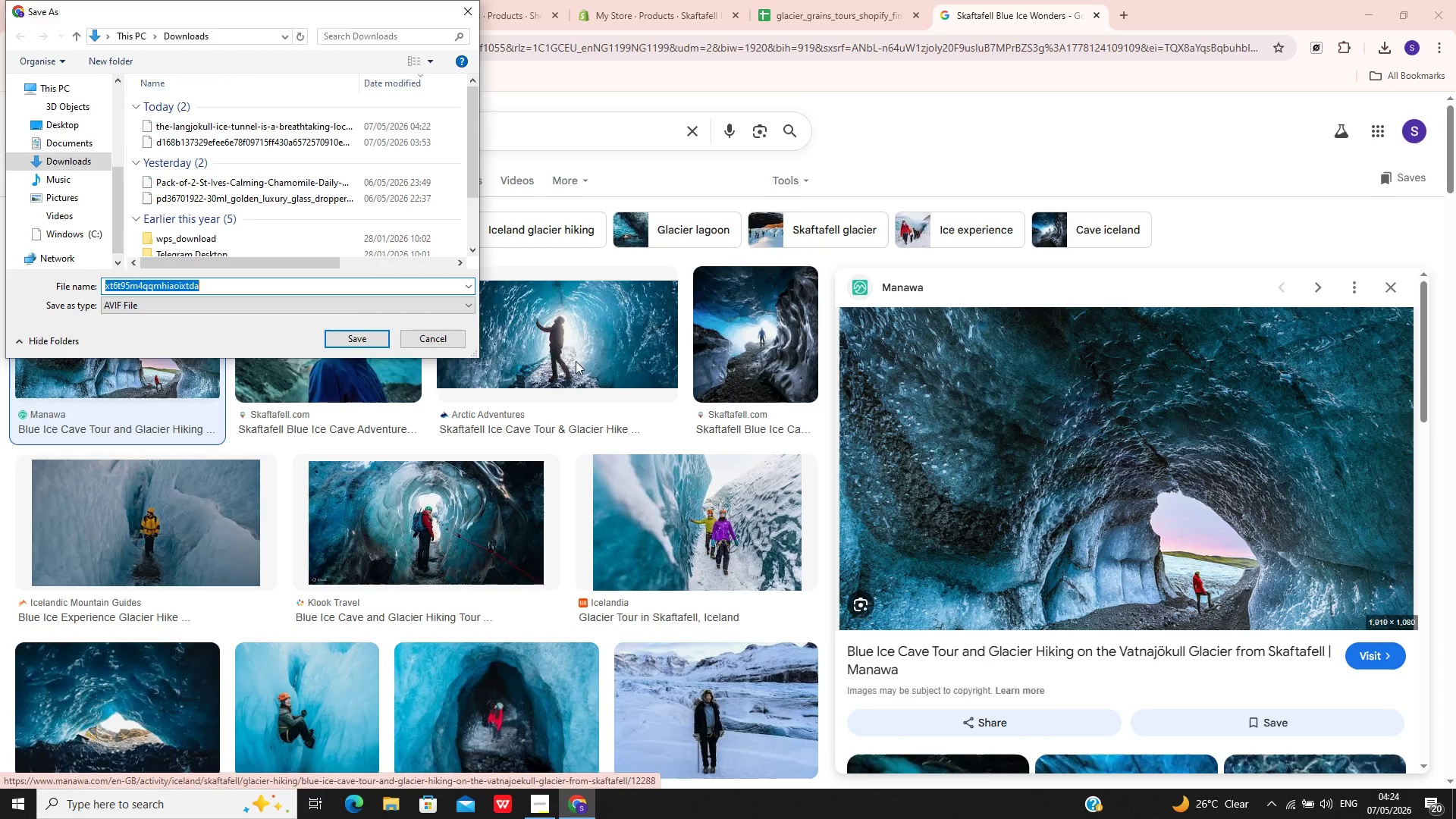 
left_click([363, 346])
 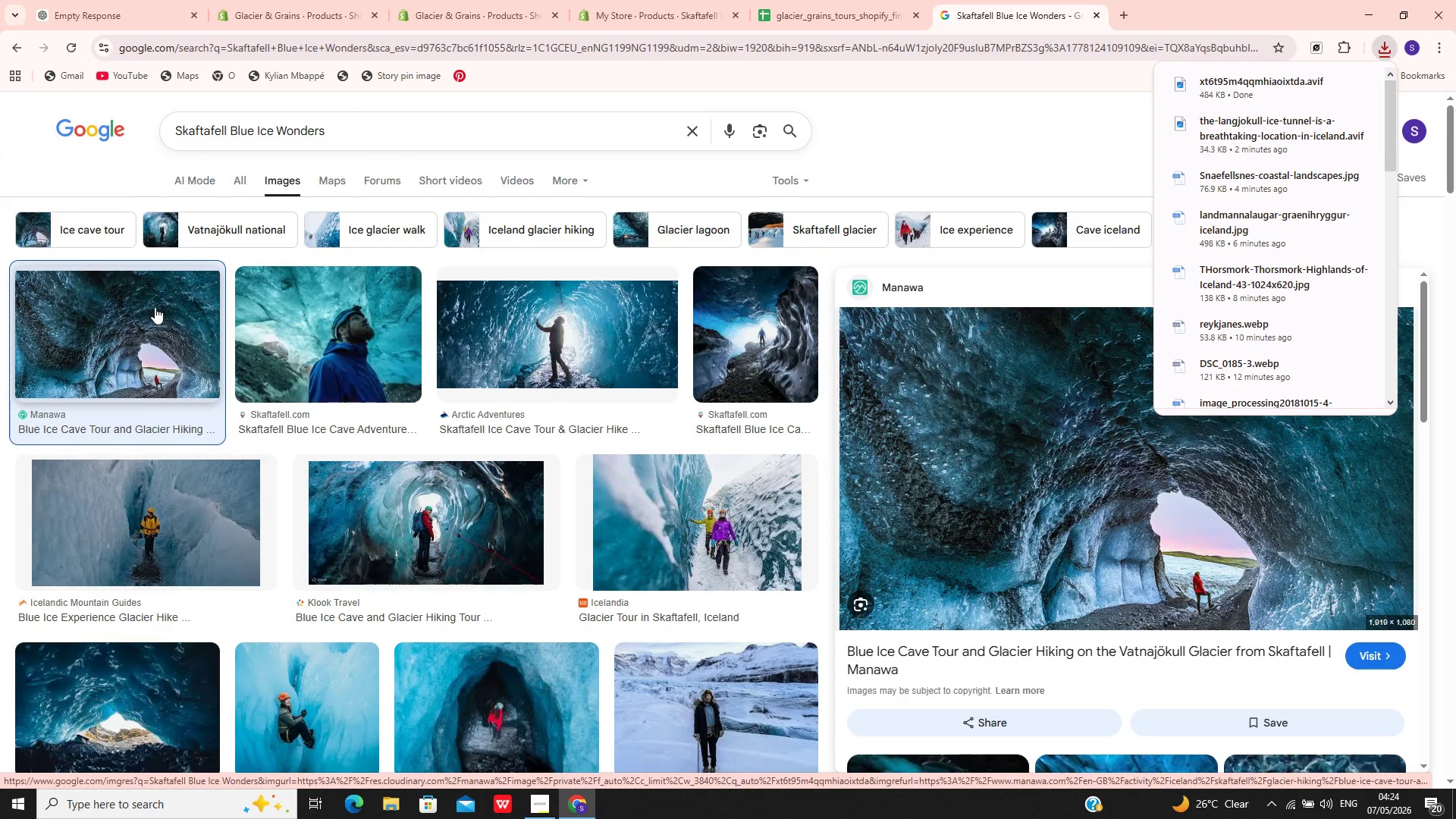 
wait(7.3)
 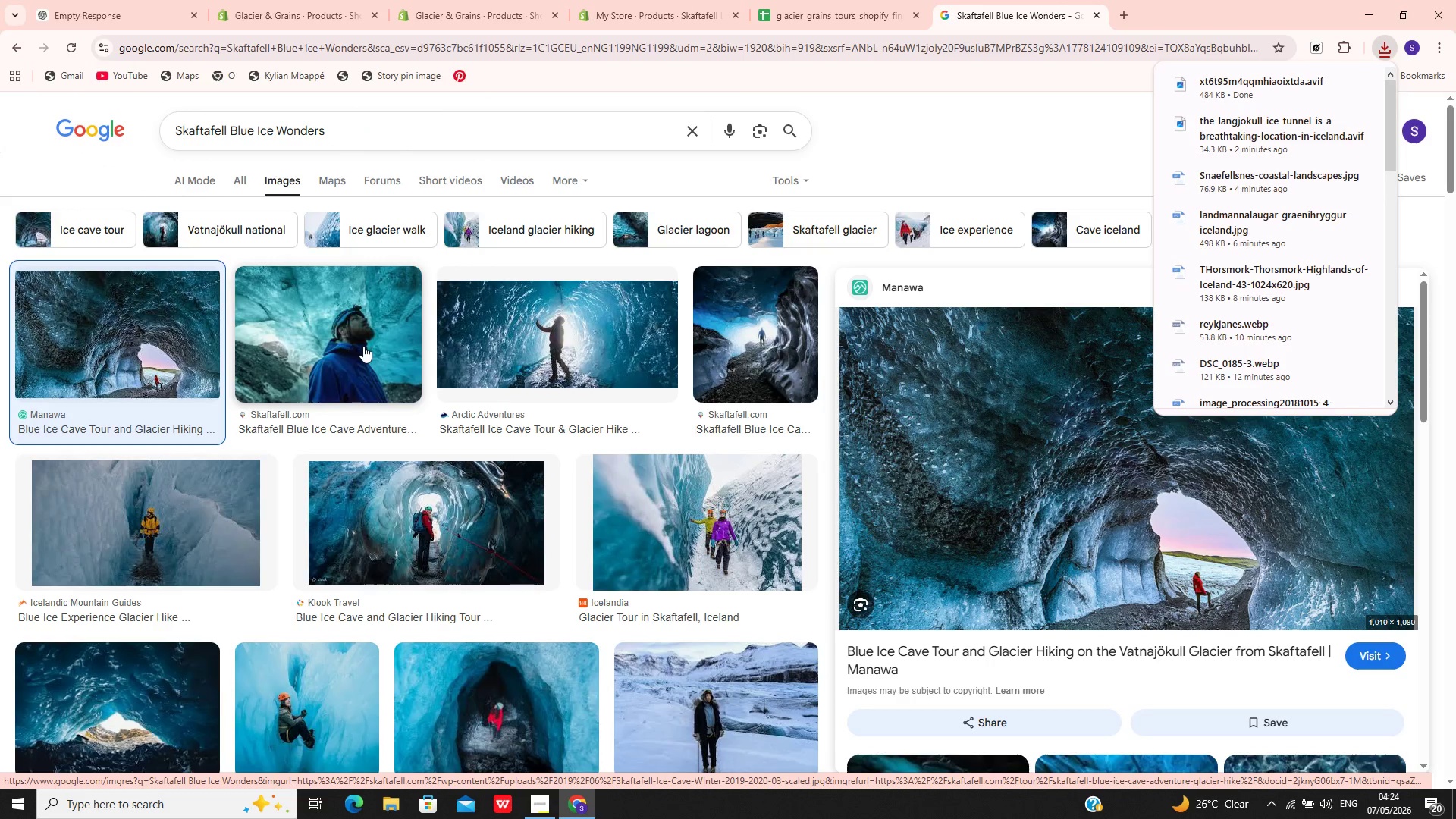 
left_click([634, 0])
 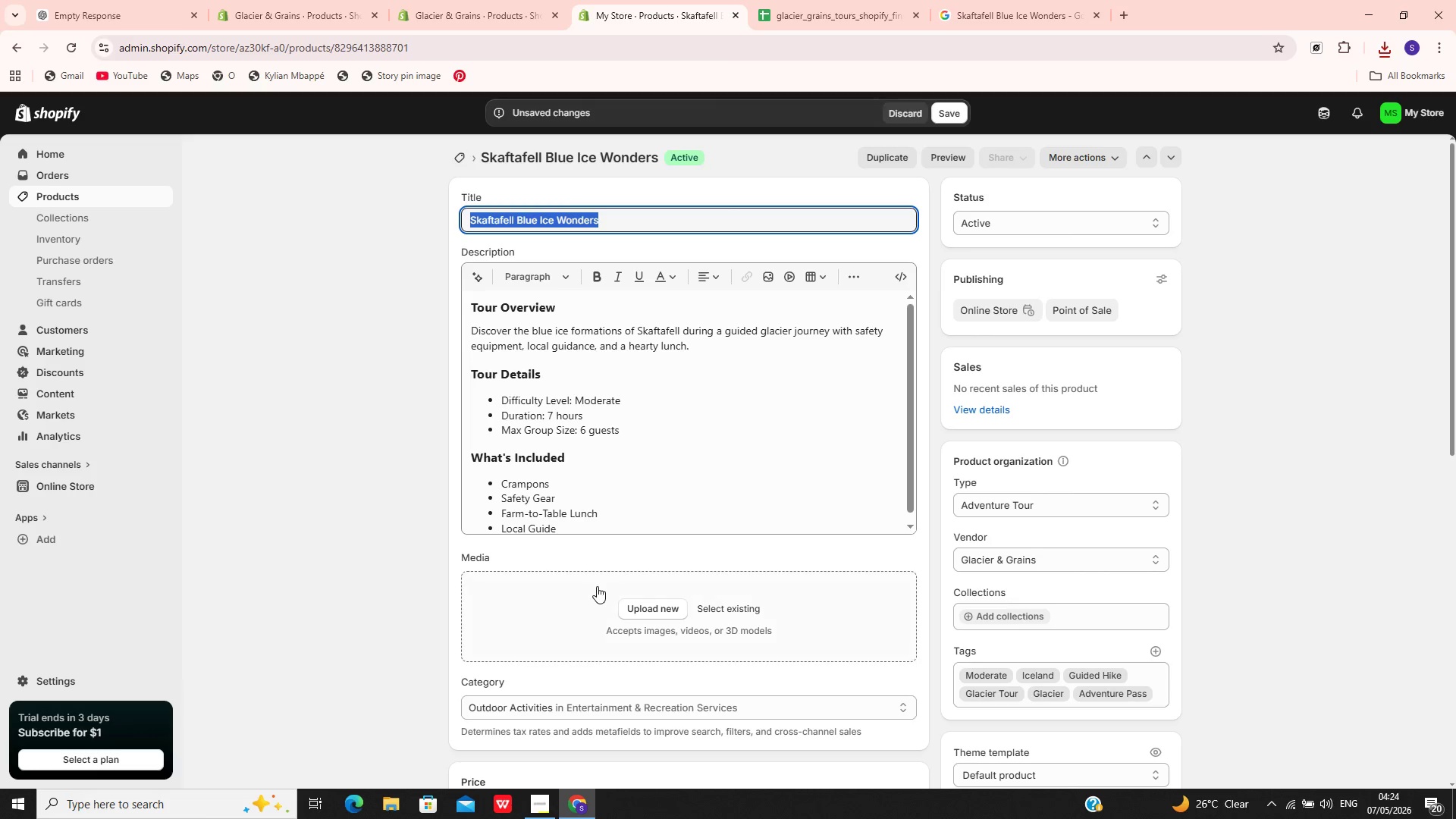 
left_click([597, 587])
 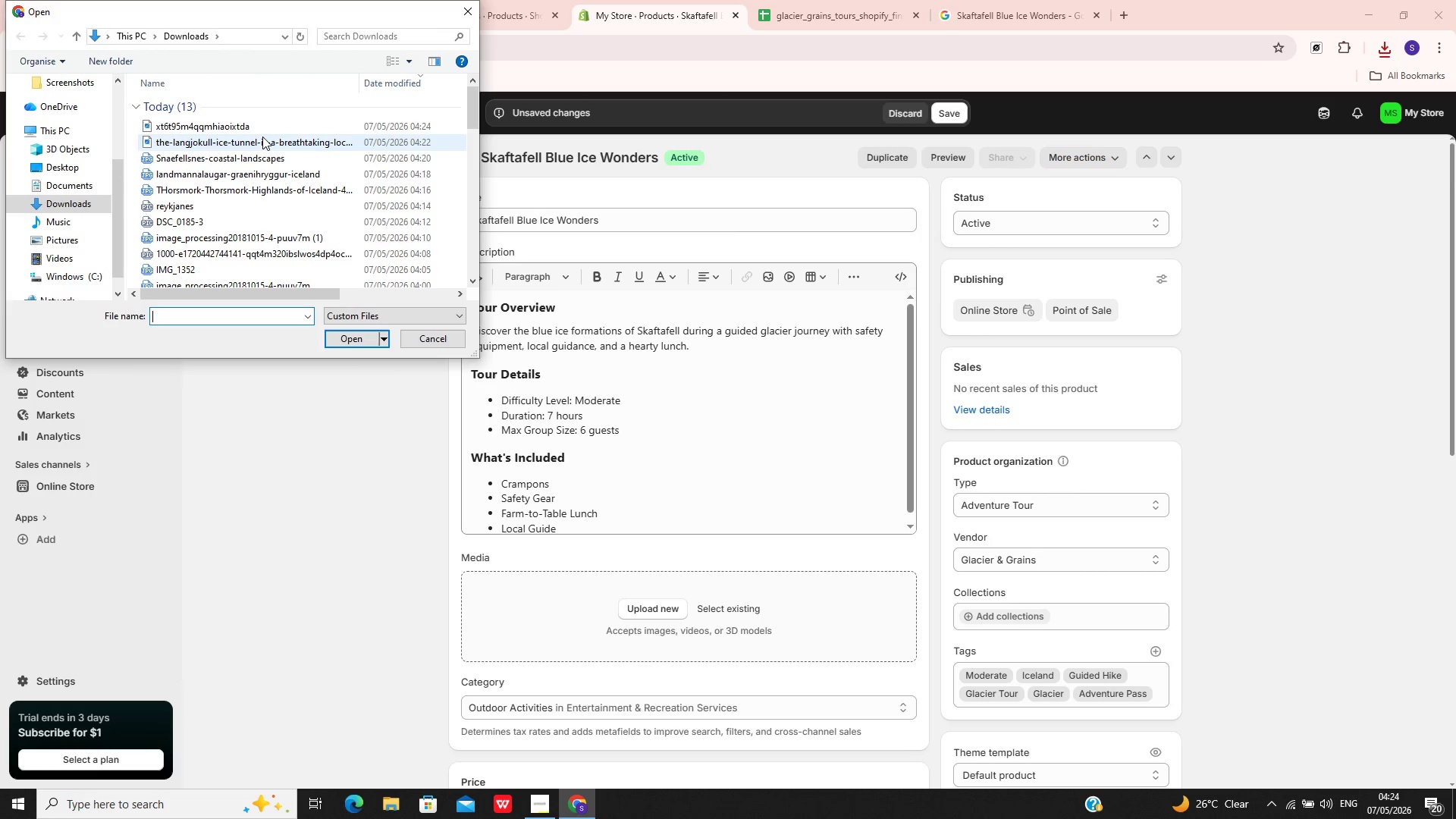 
left_click([264, 132])
 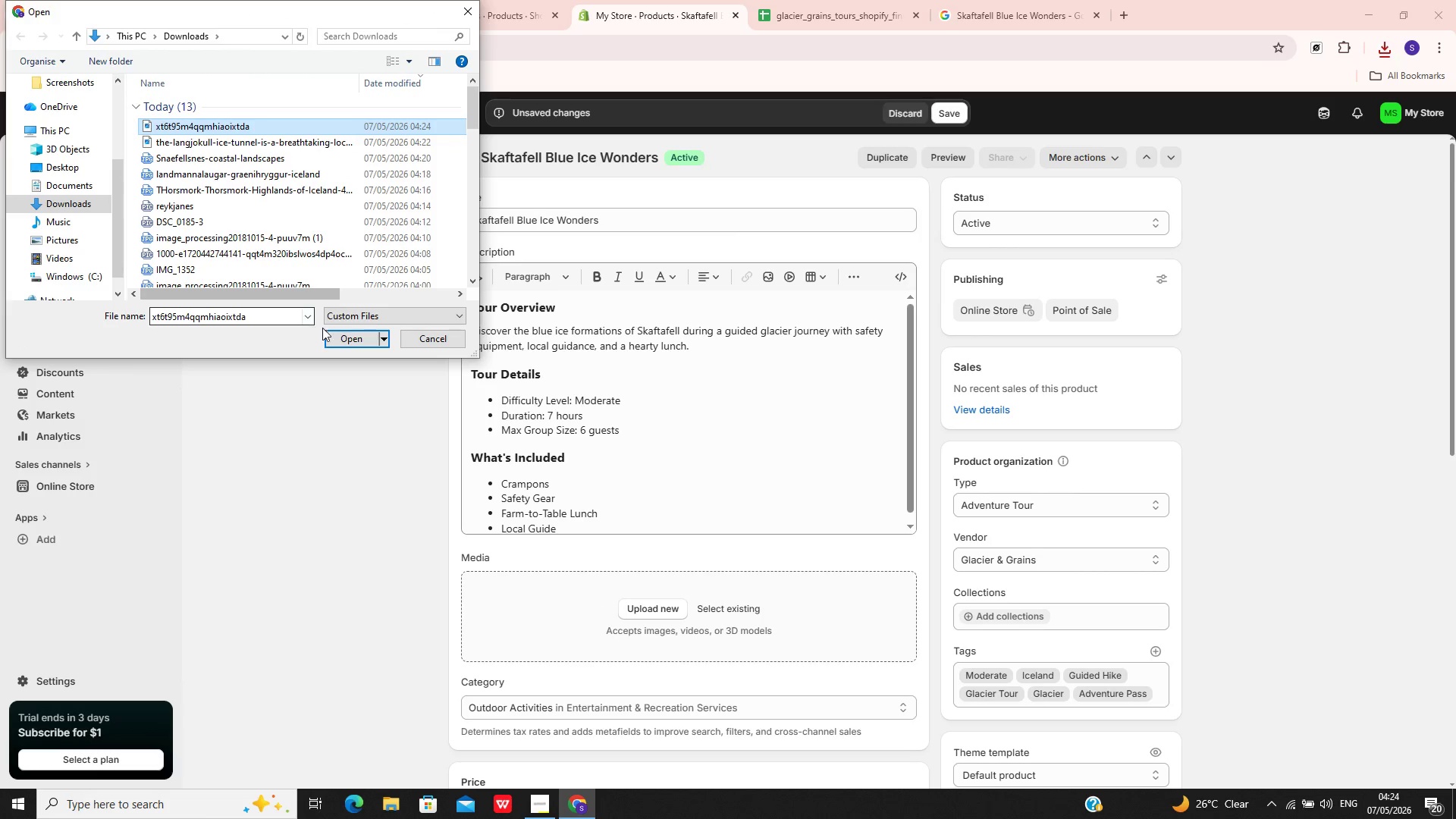 
left_click([338, 336])
 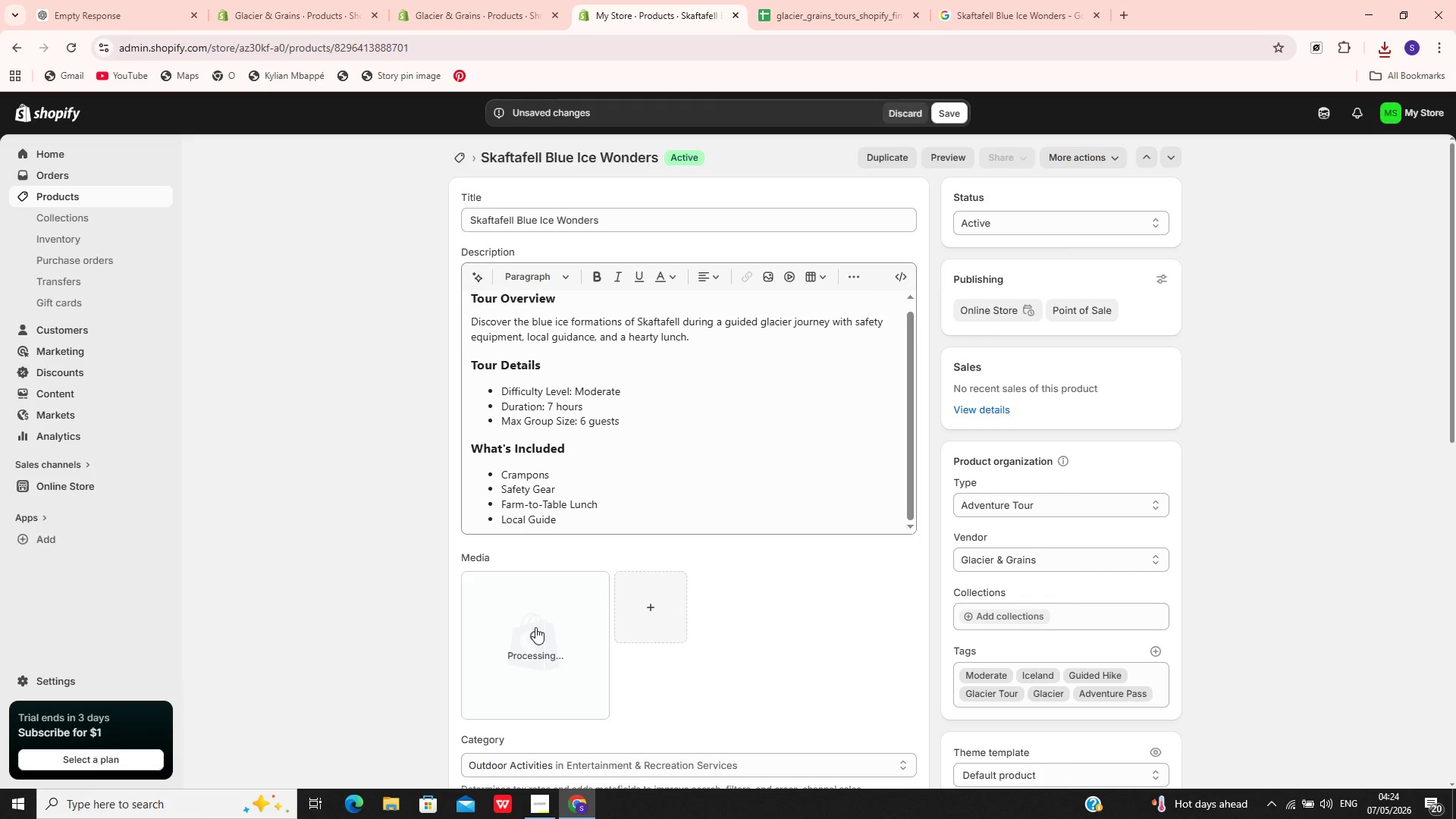 
wait(11.11)
 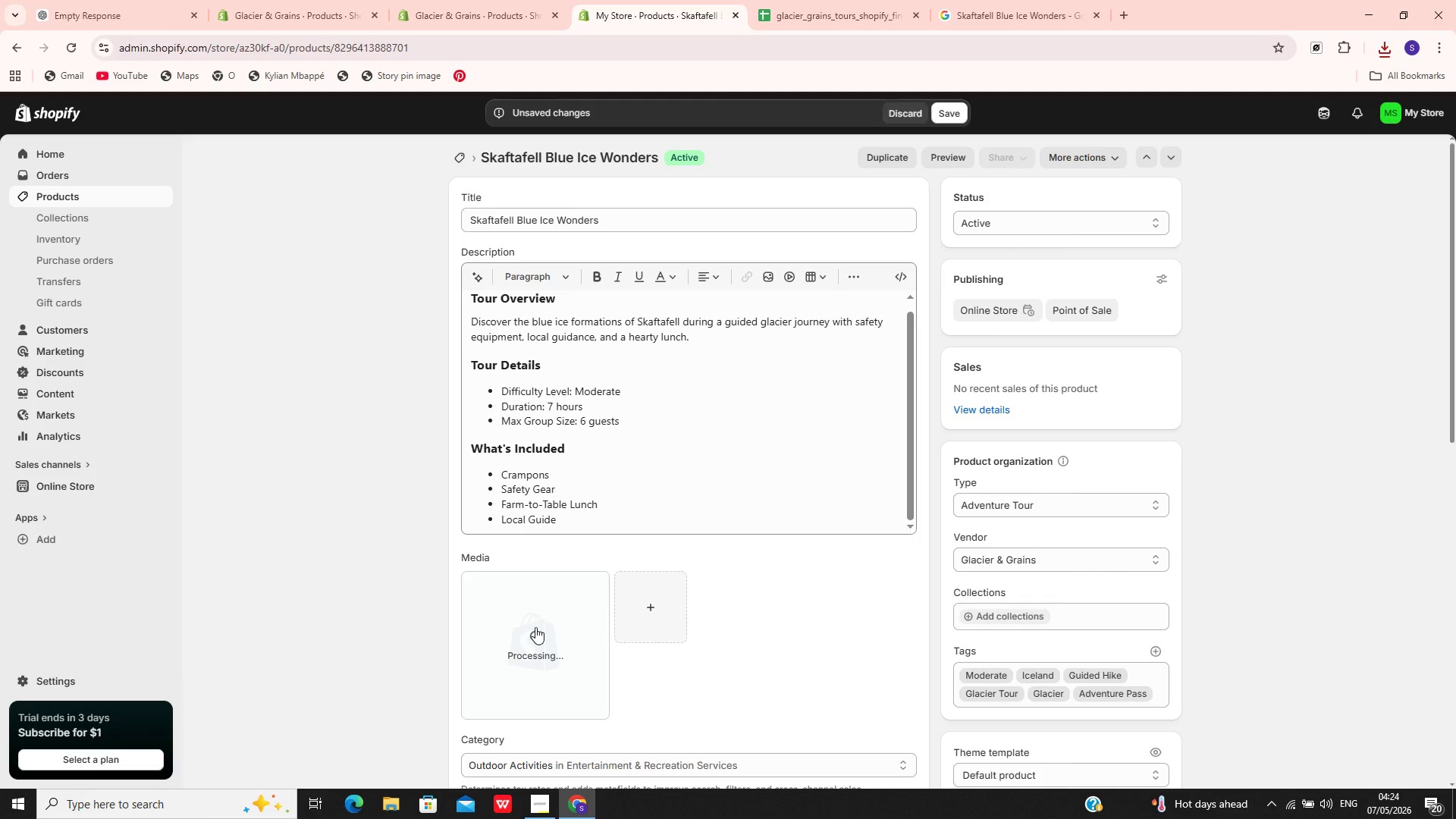 
left_click([535, 627])
 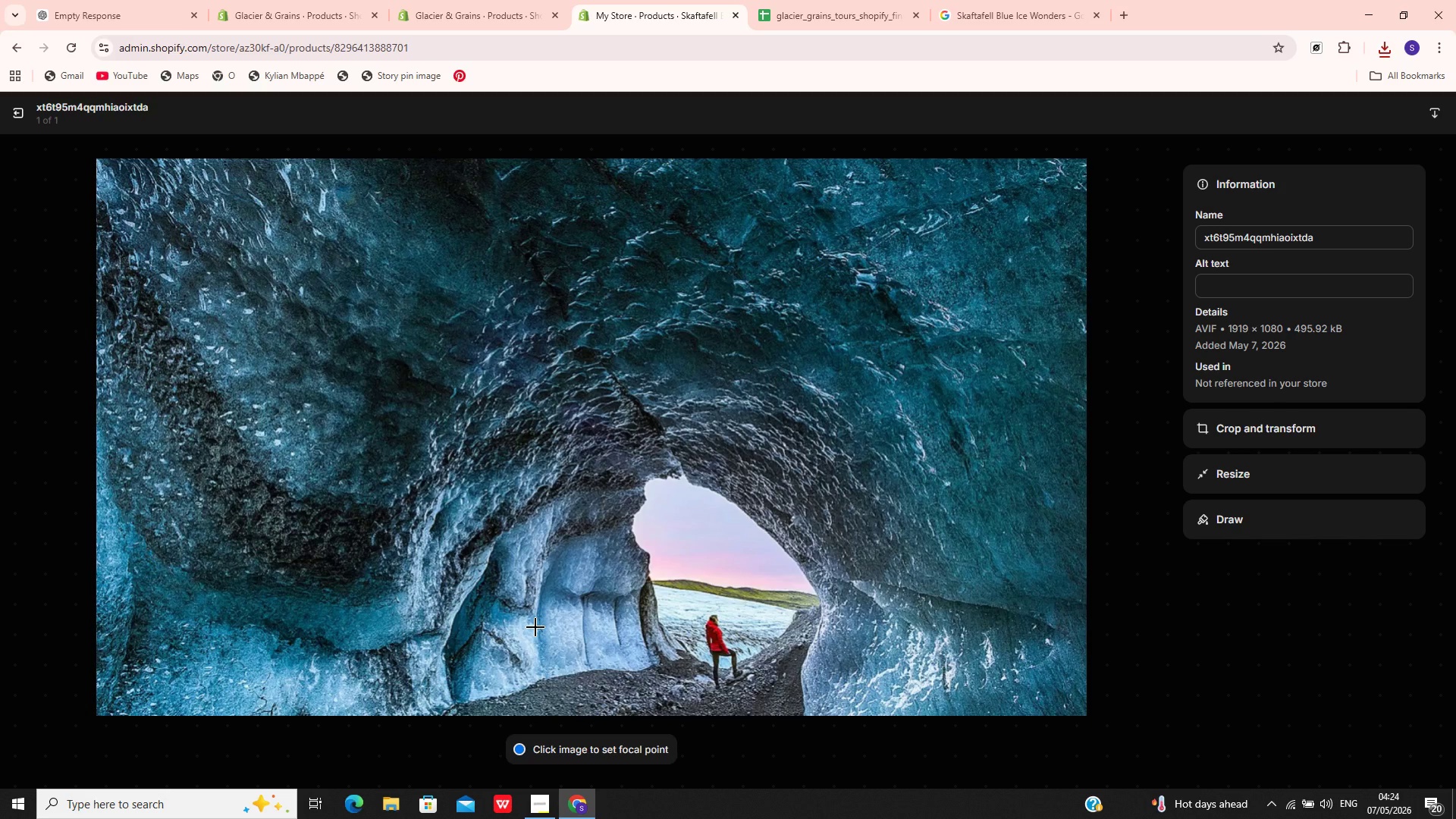 
wait(11.52)
 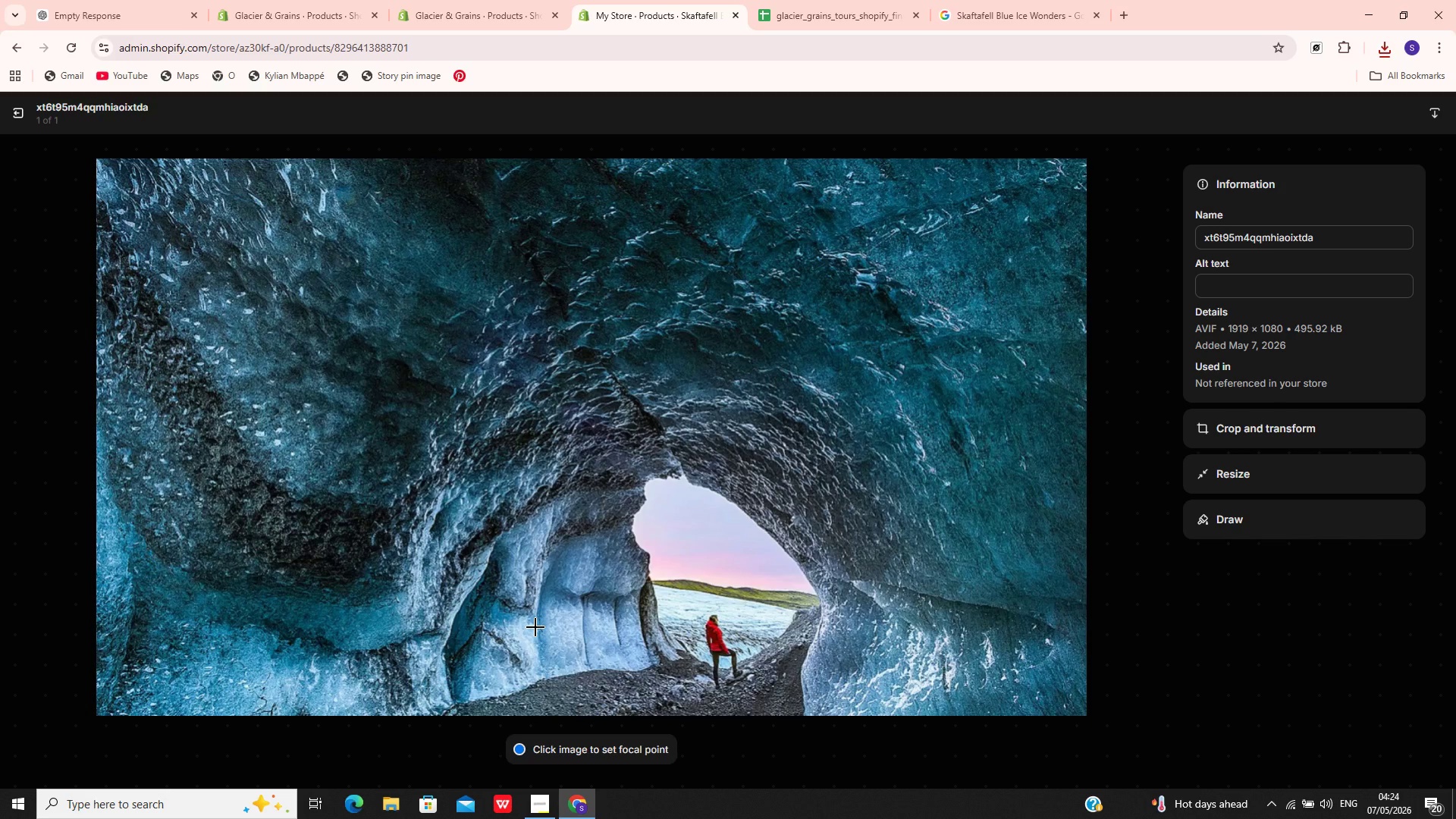 
left_click([1285, 232])
 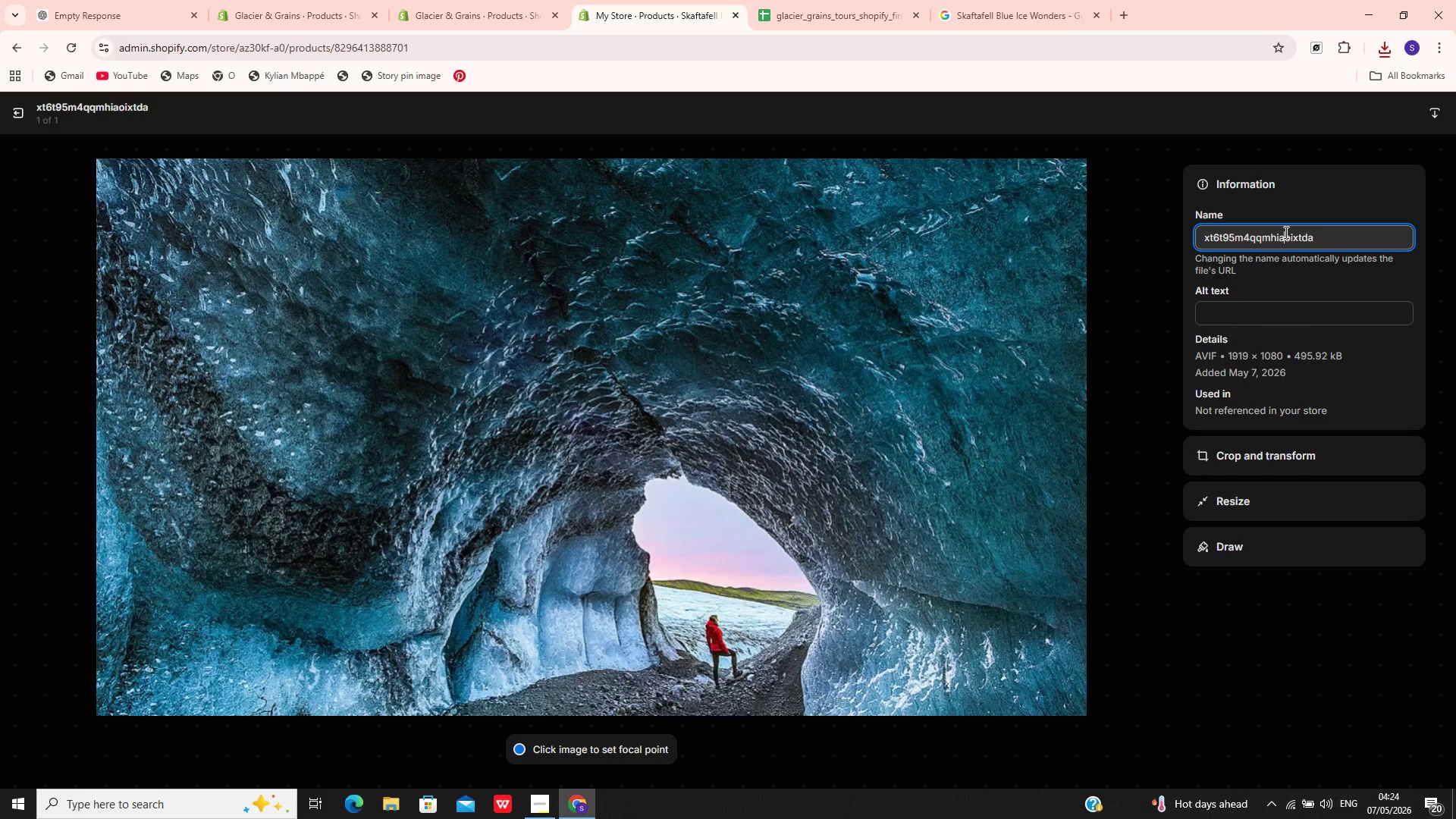 
key(Control+A)
 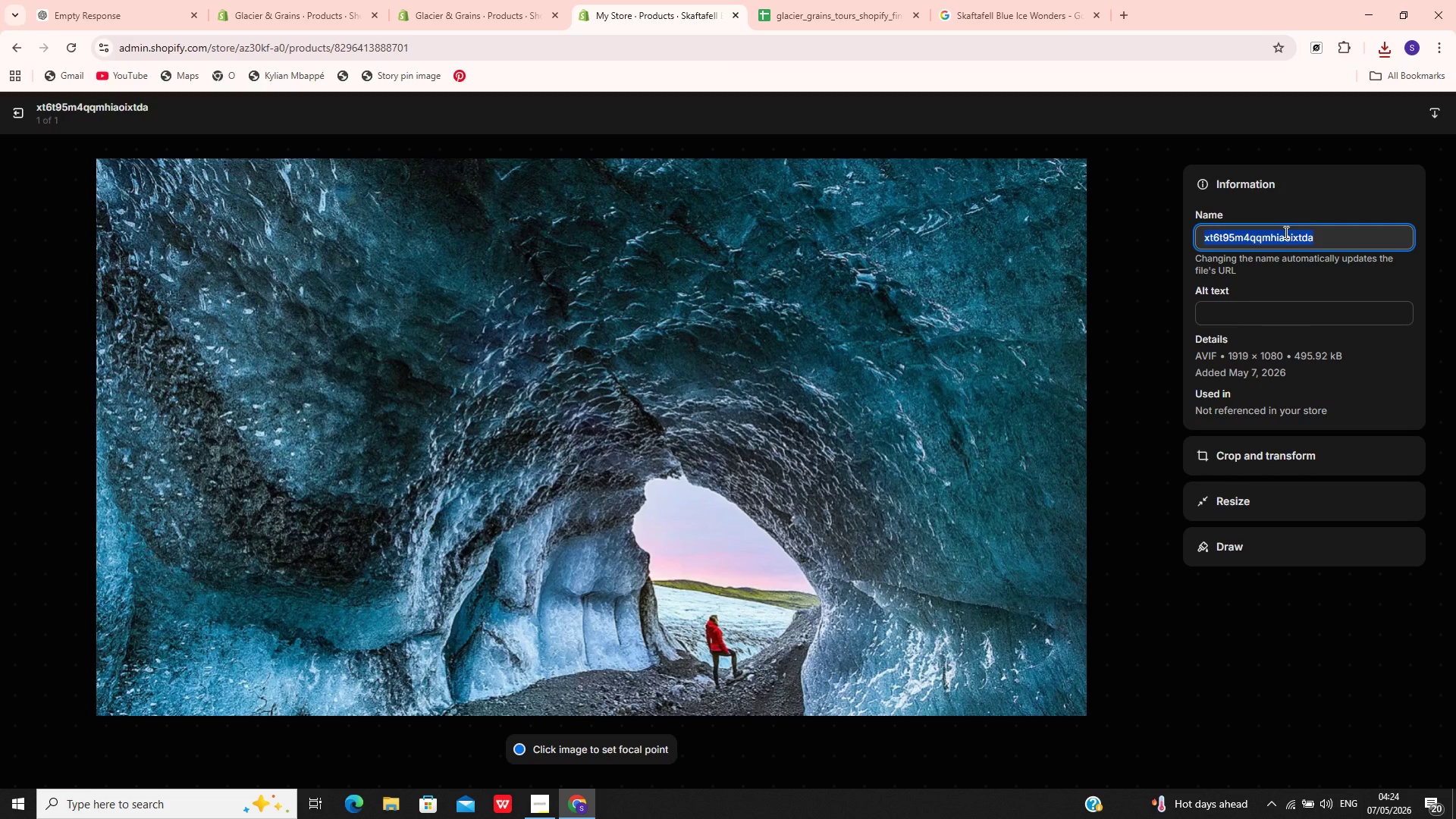 
key(Control+V)
 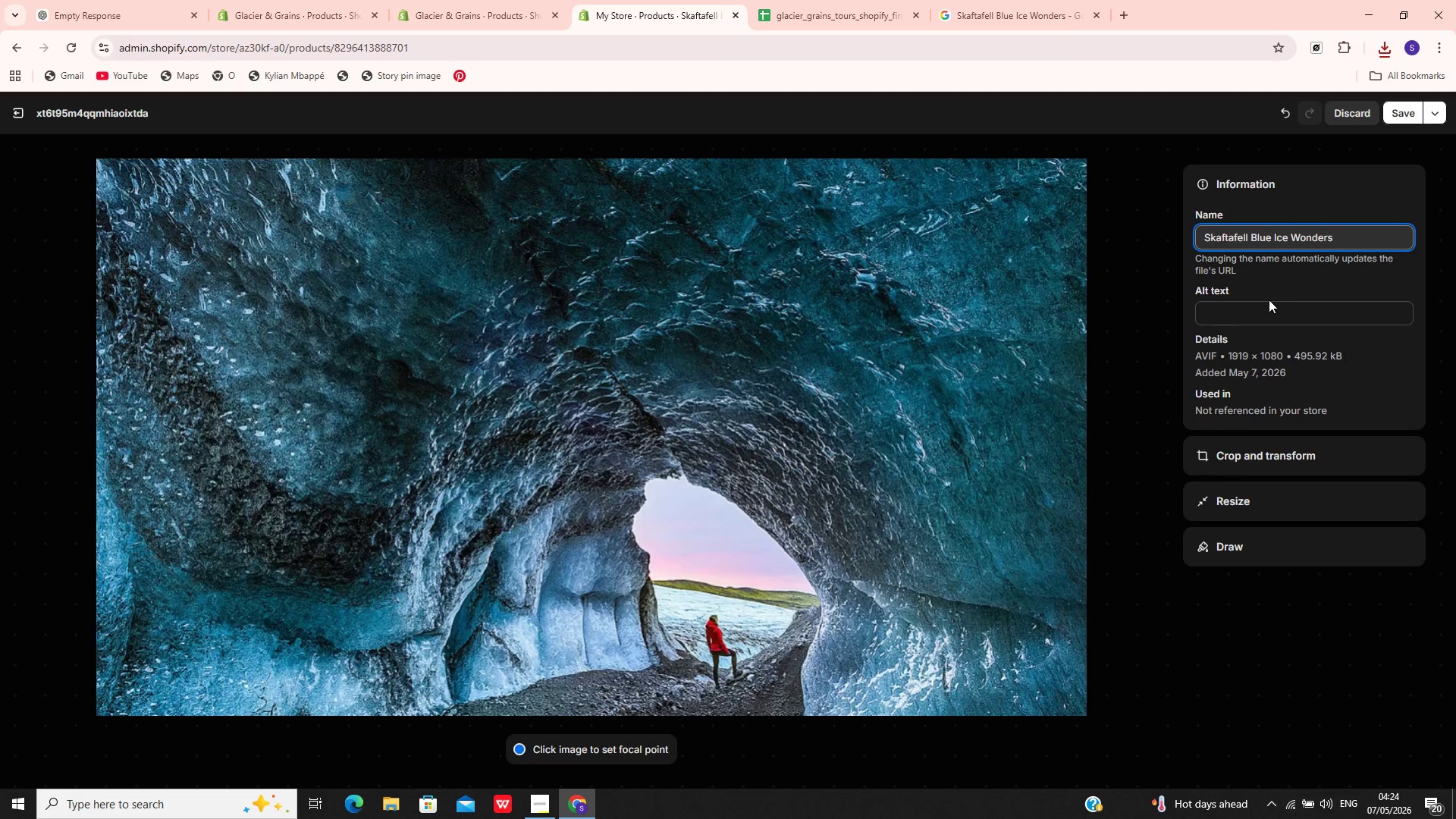 
left_click([1268, 306])
 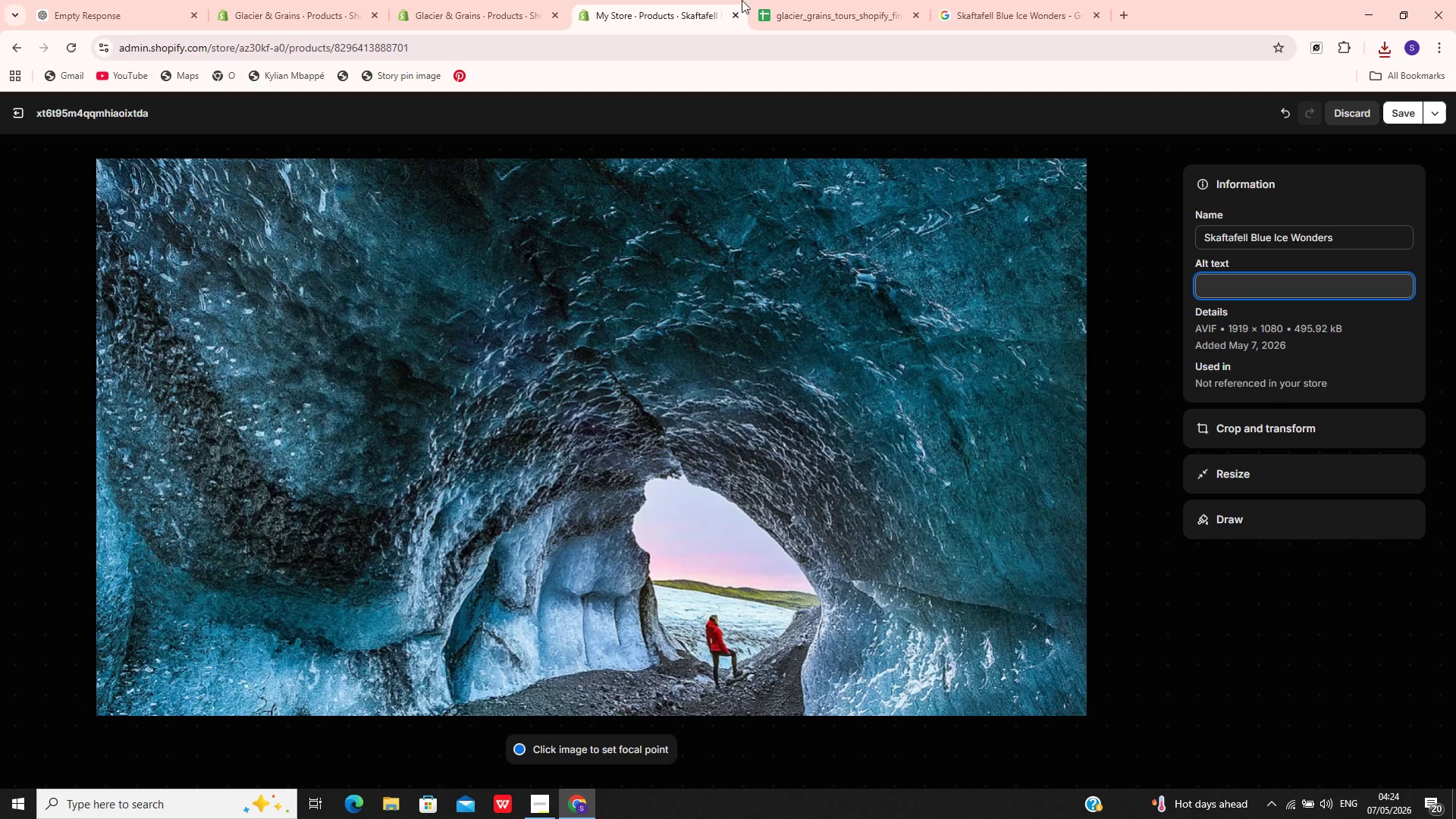 
left_click([816, 0])
 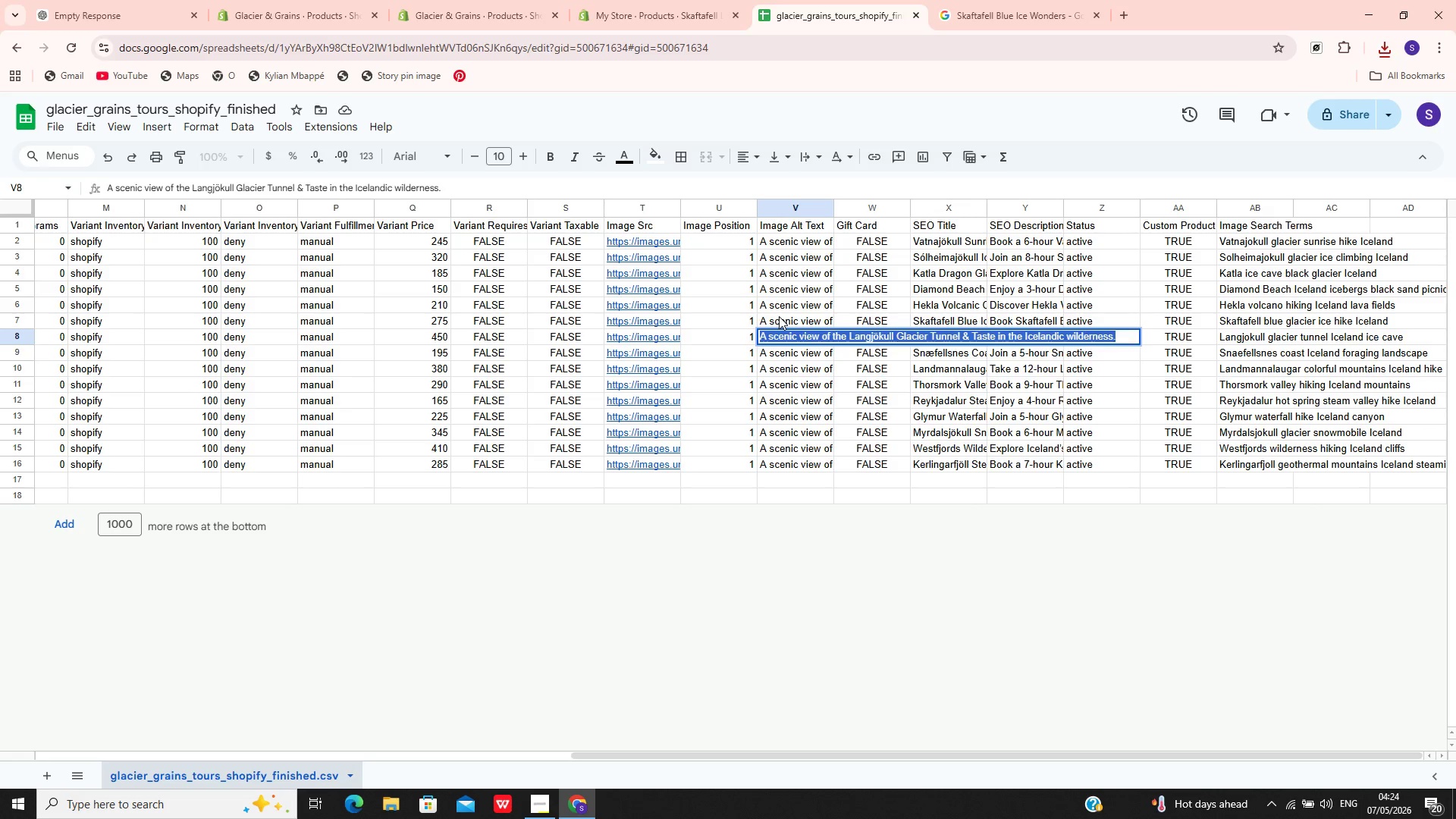 
double_click([779, 316])
 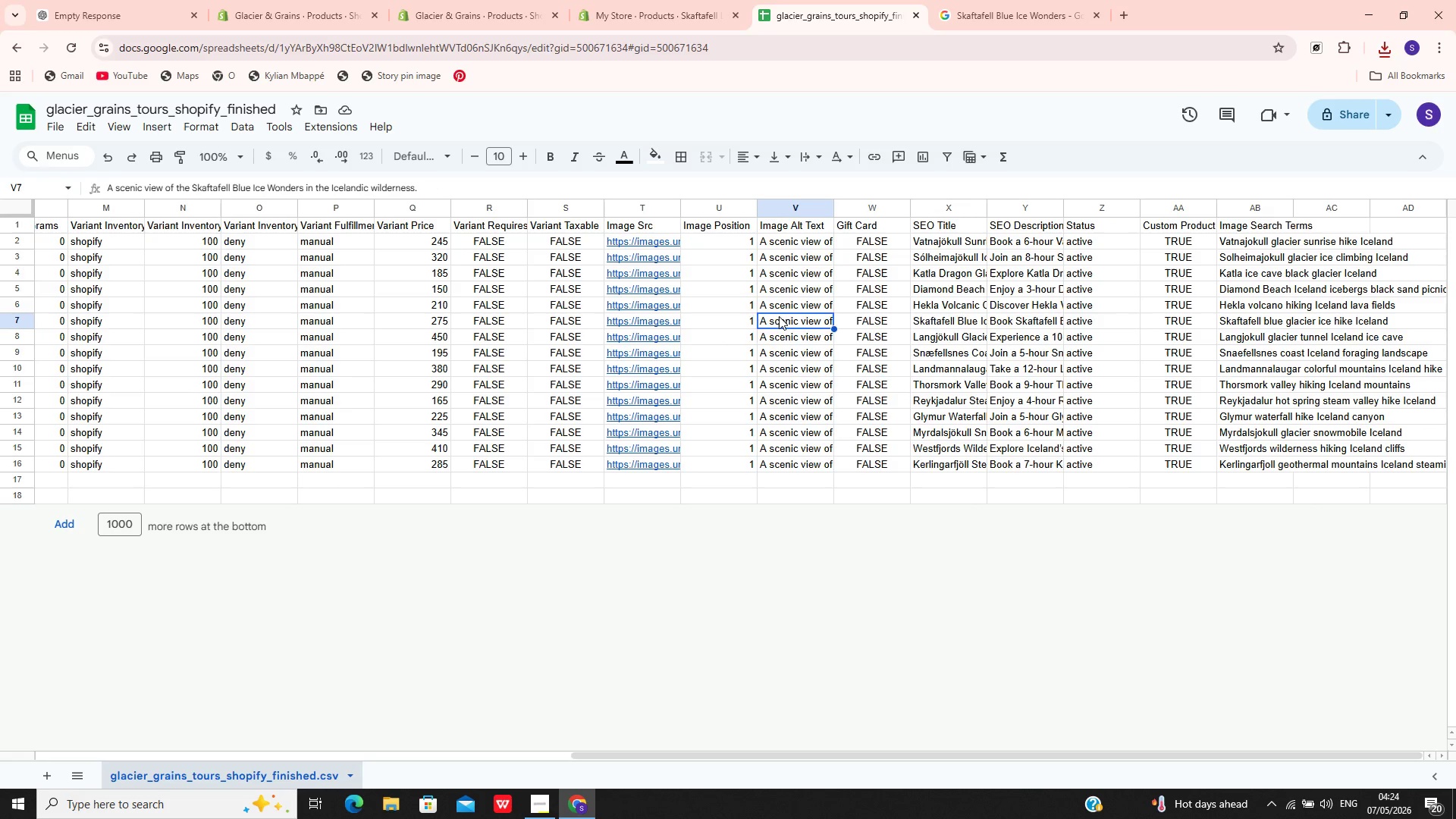 
triple_click([779, 316])
 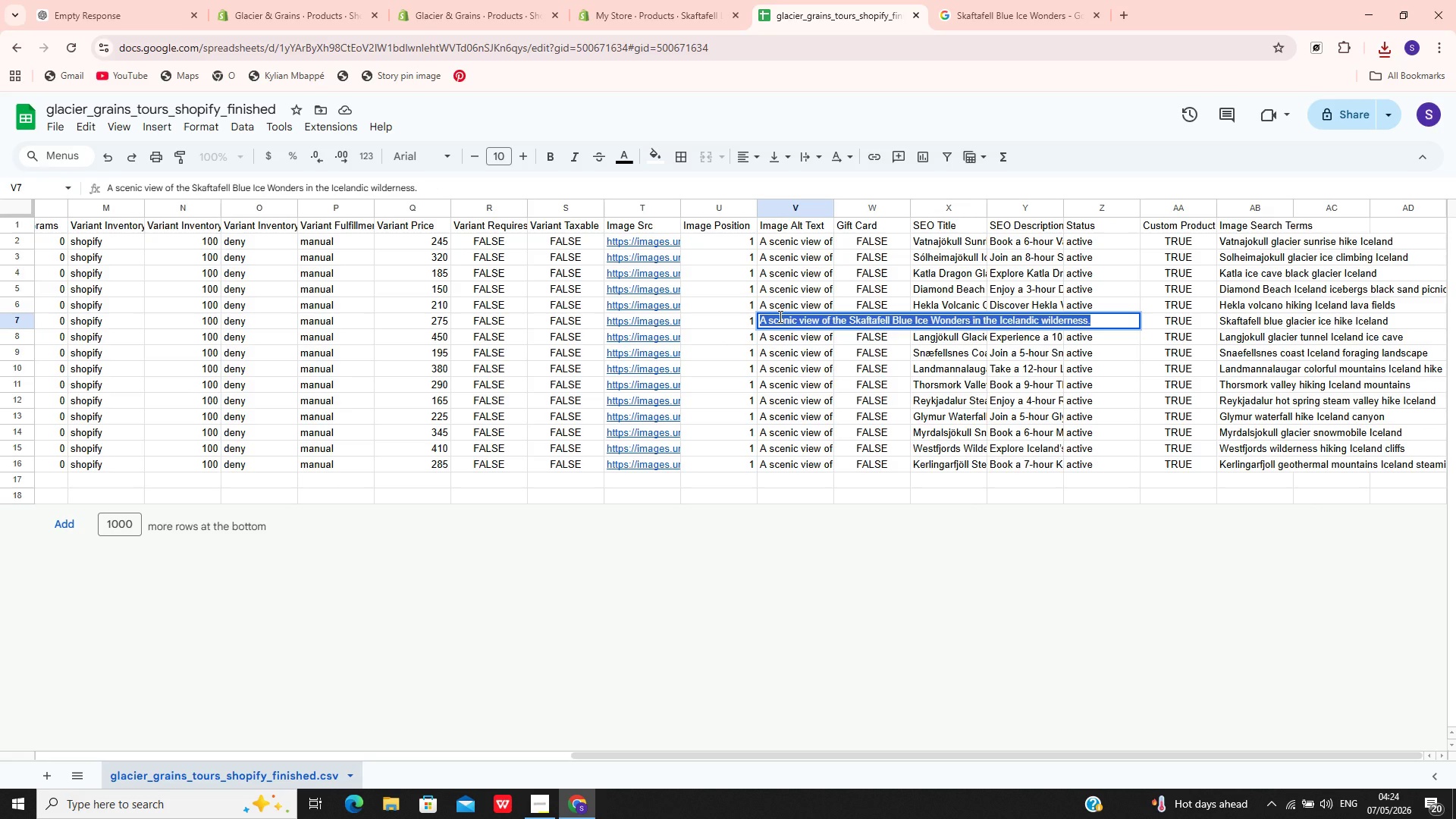 
key(Control+C)
 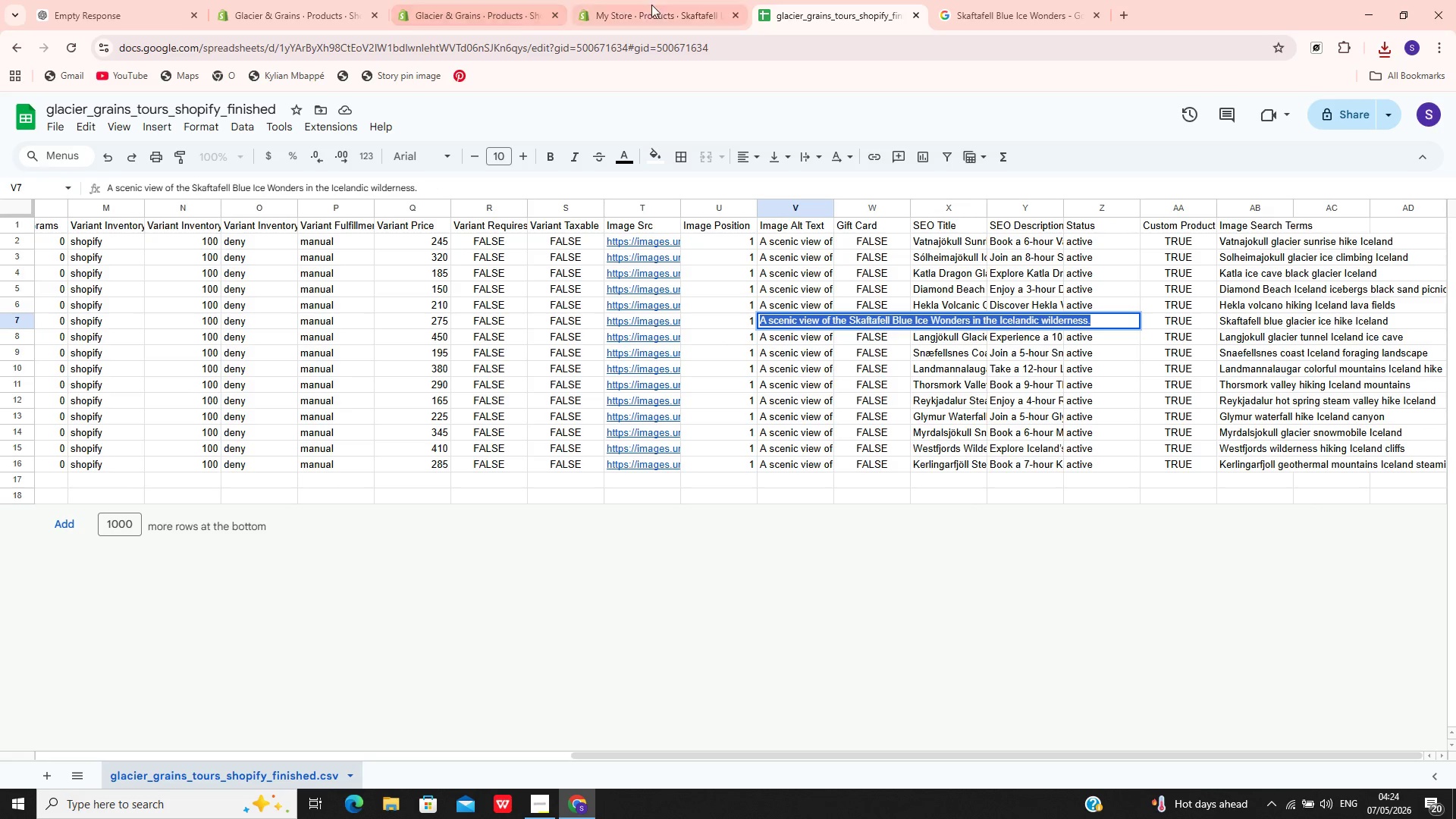 
left_click([674, 11])
 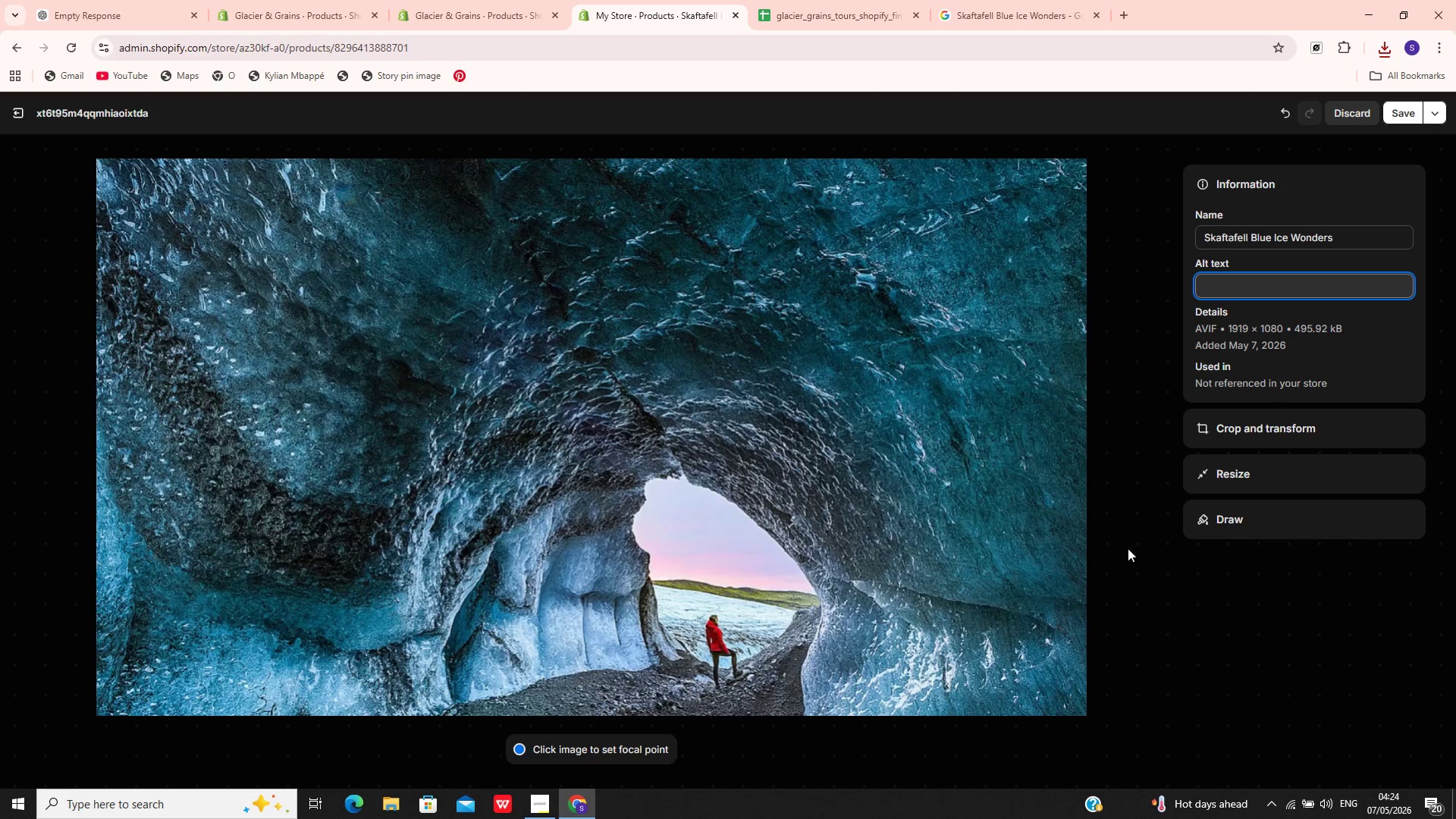 
key(Control+V)
 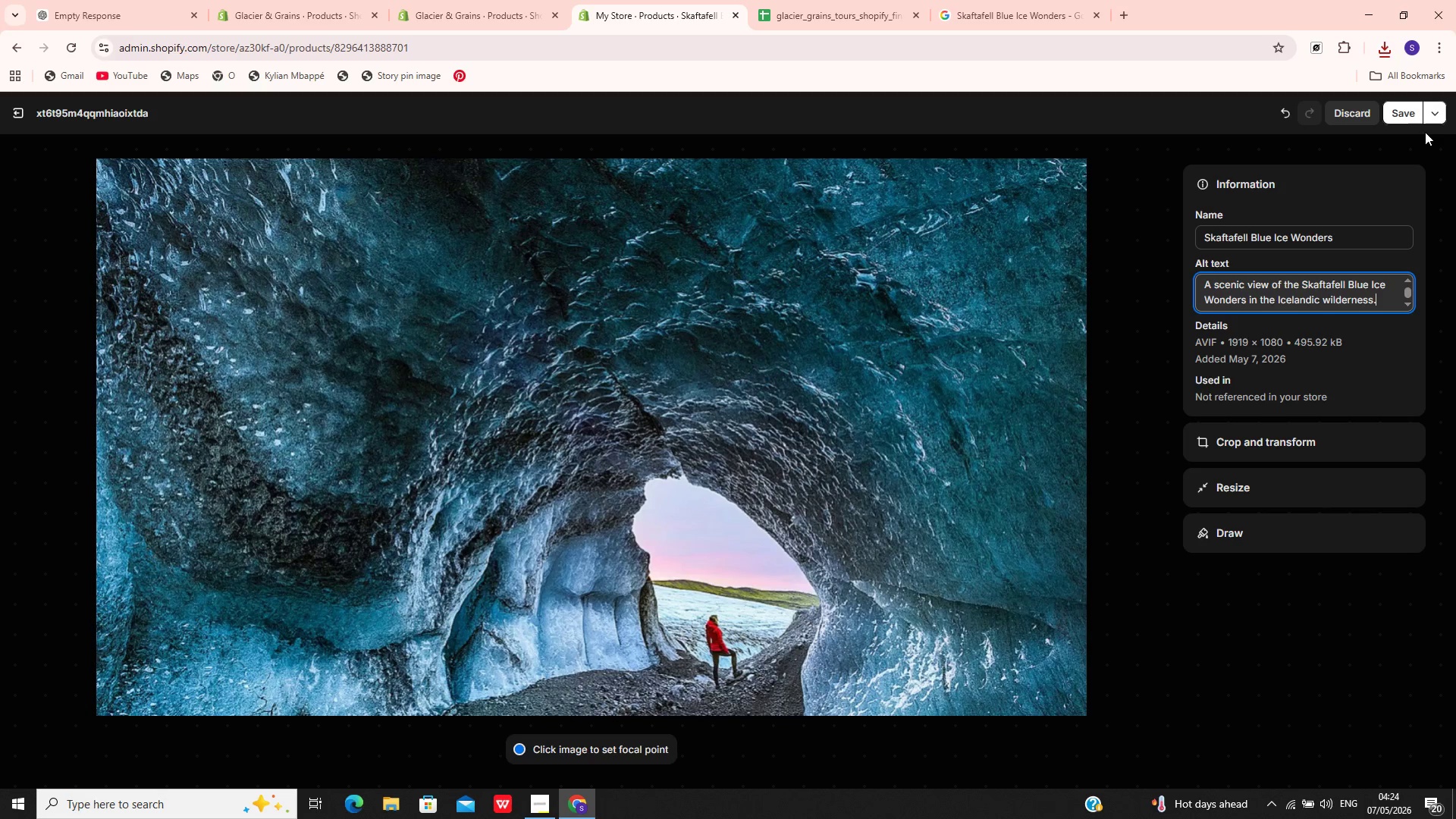 
left_click([1405, 117])
 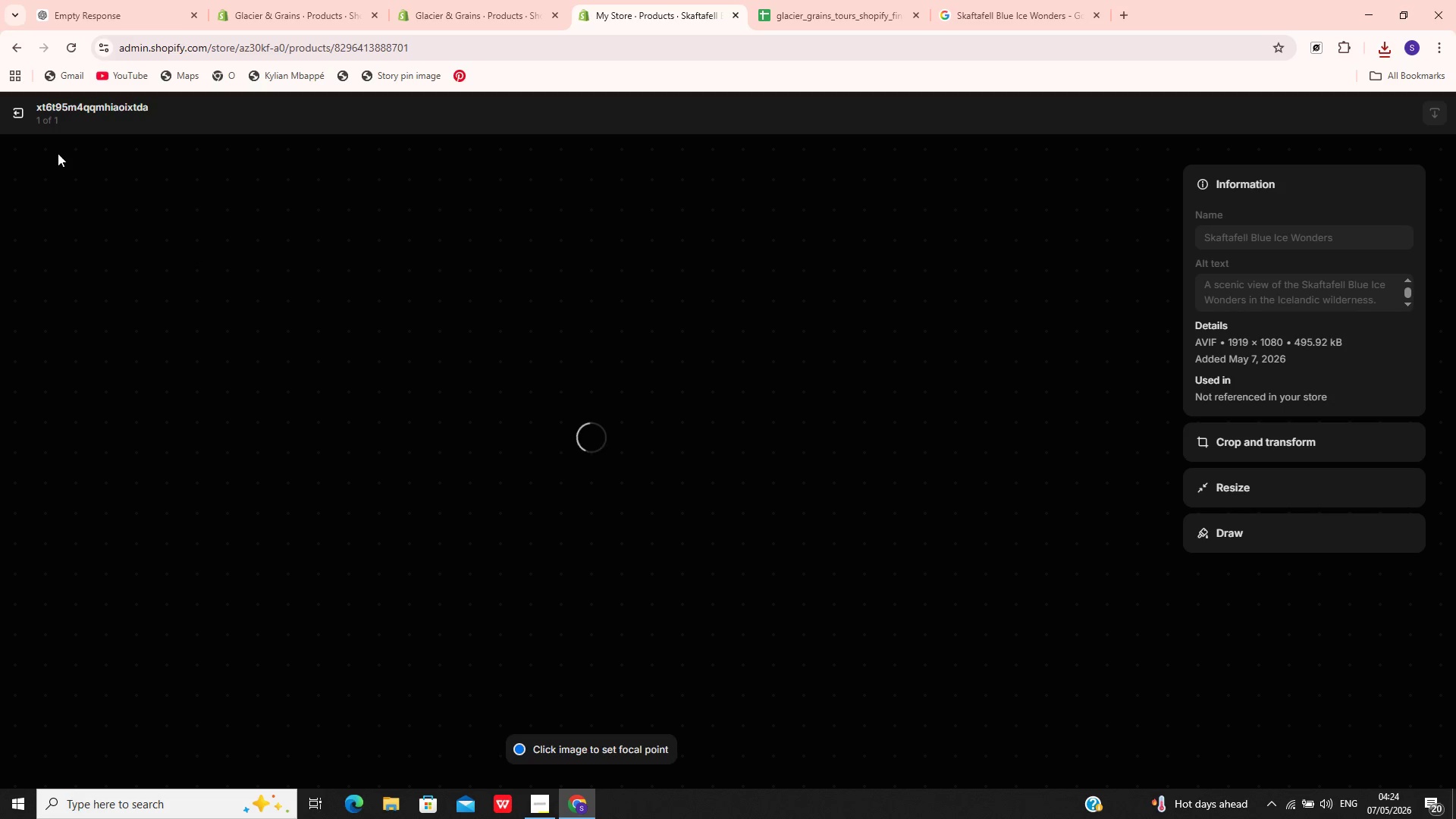 
wait(7.61)
 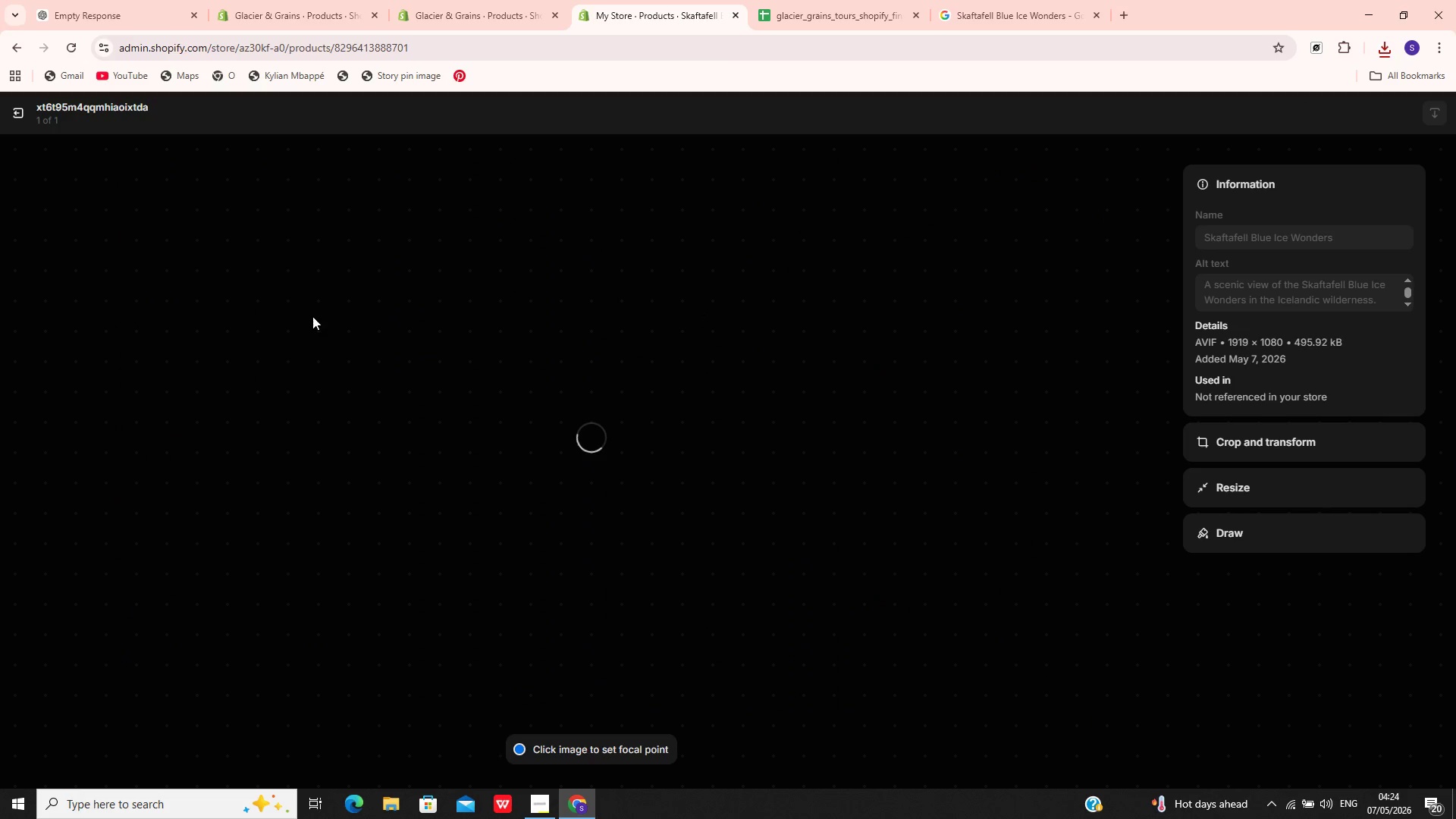 
left_click([17, 118])
 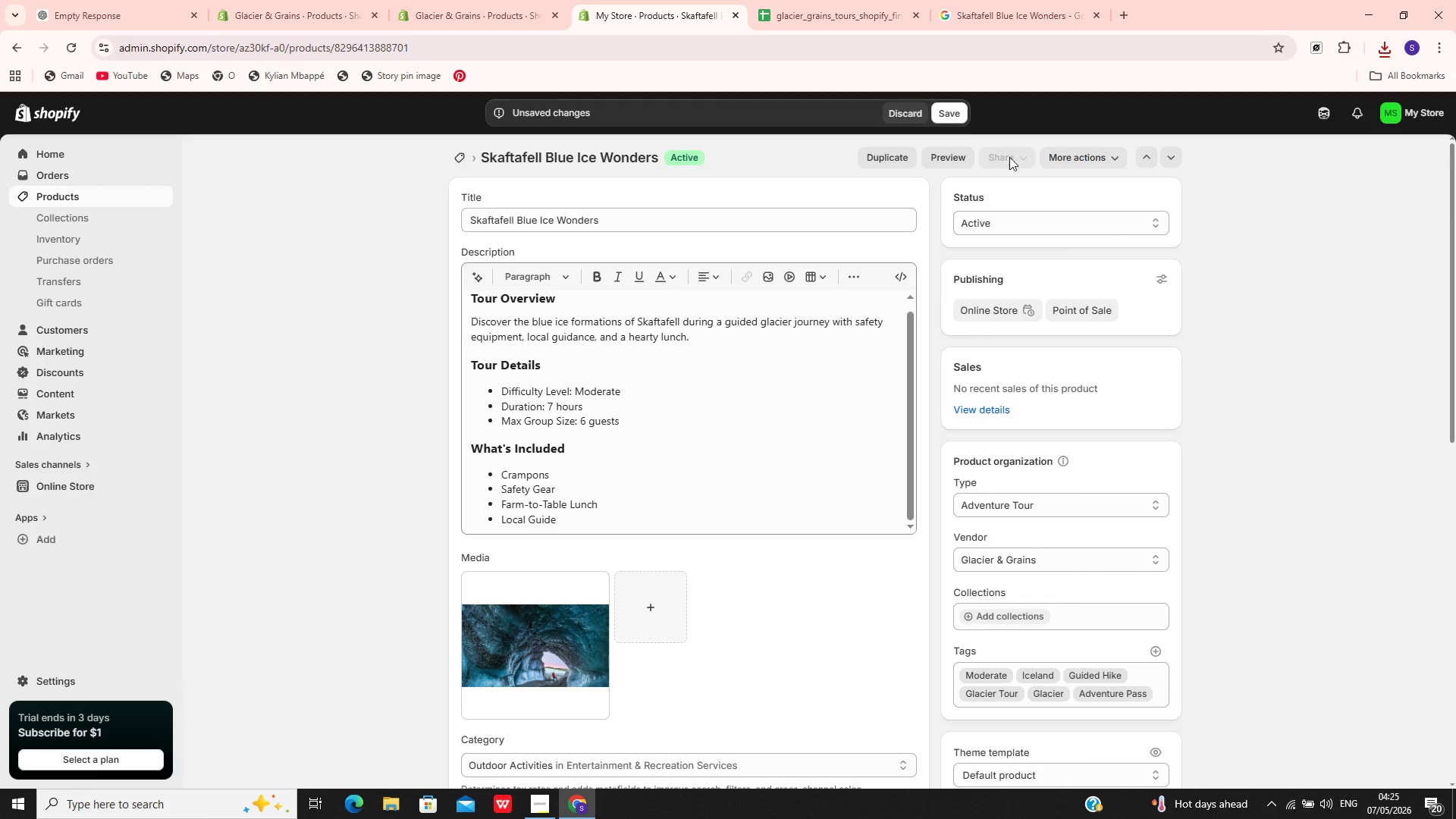 
left_click([947, 110])
 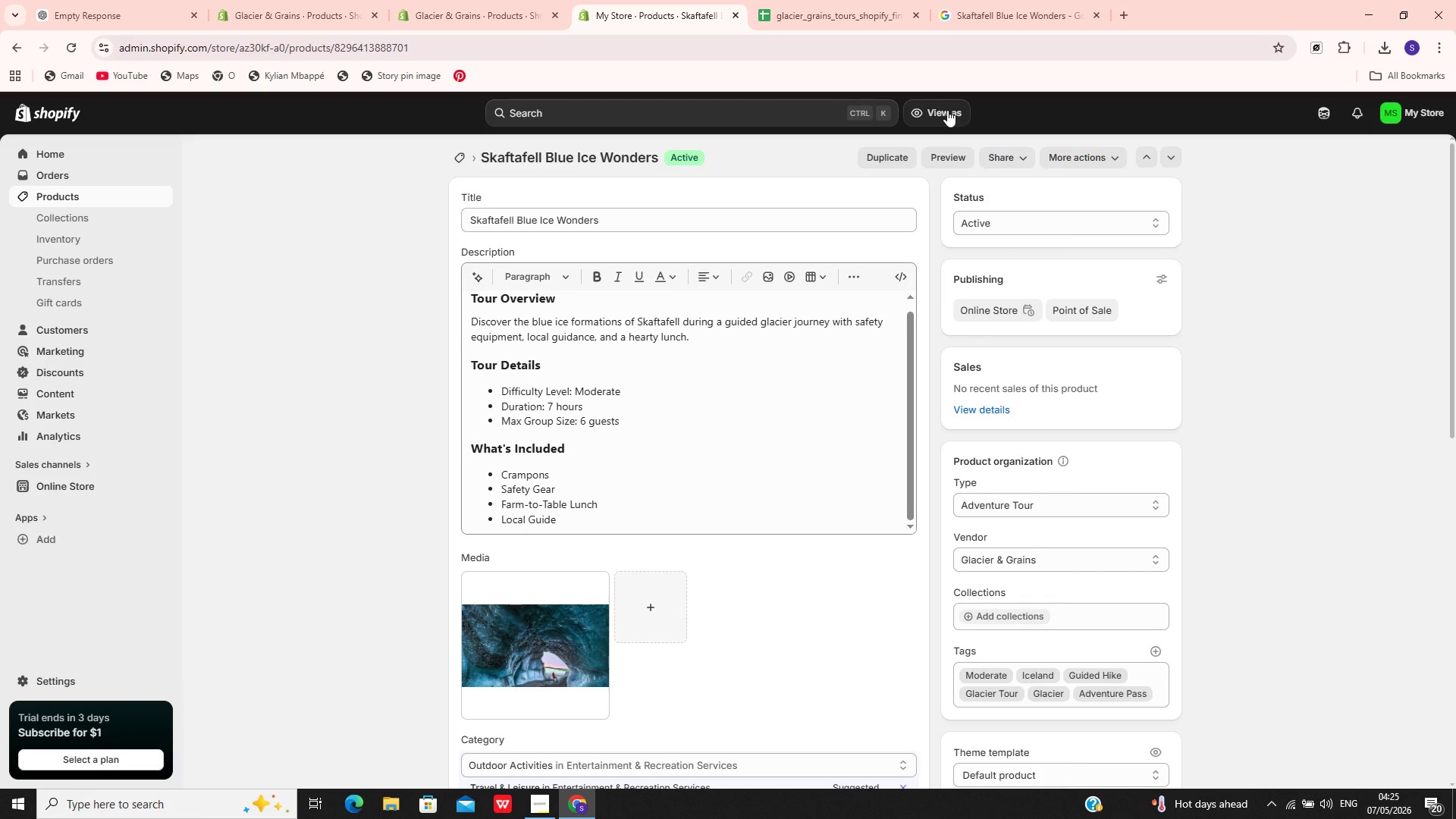 
wait(26.84)
 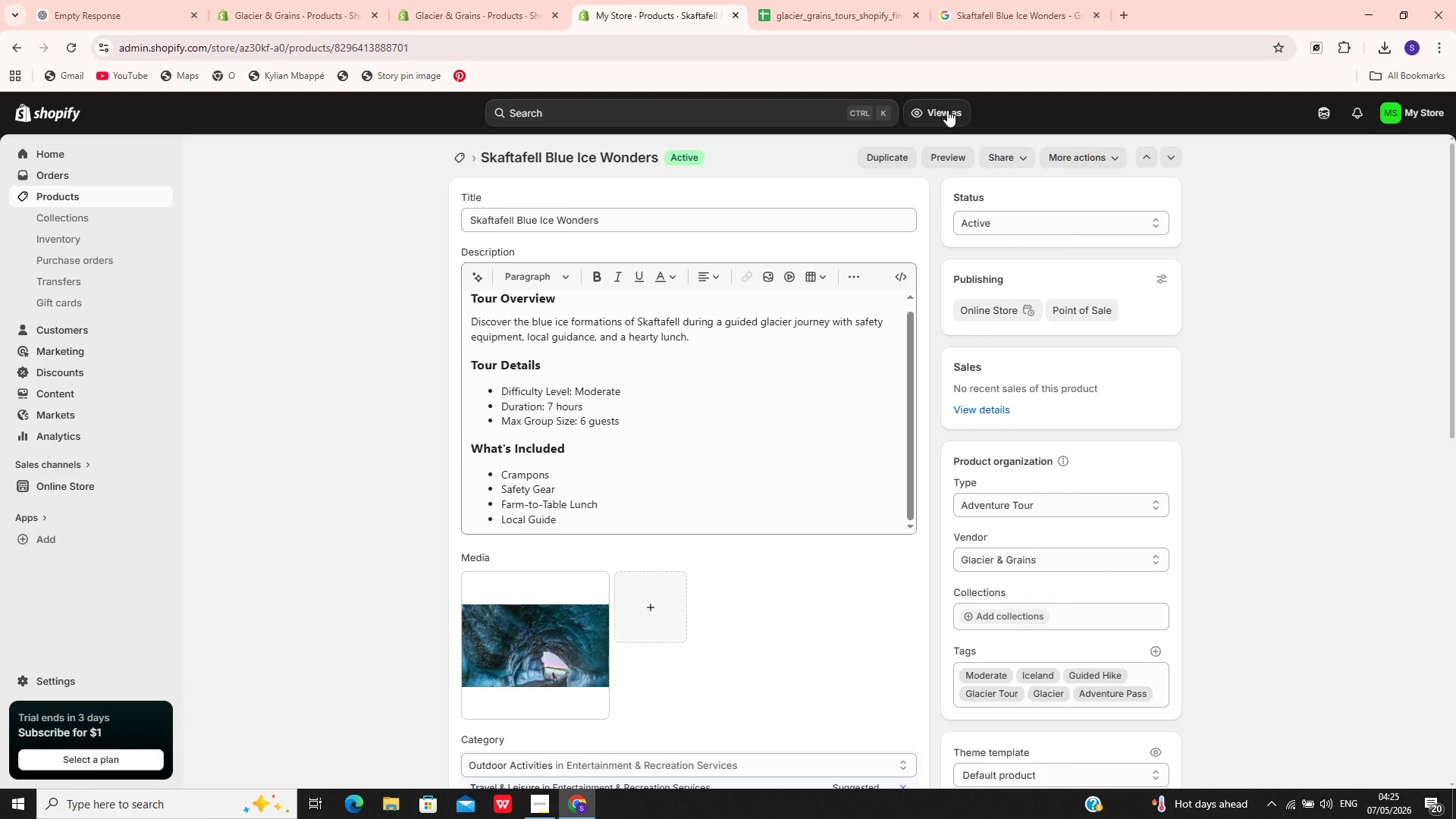 
left_click([89, 194])
 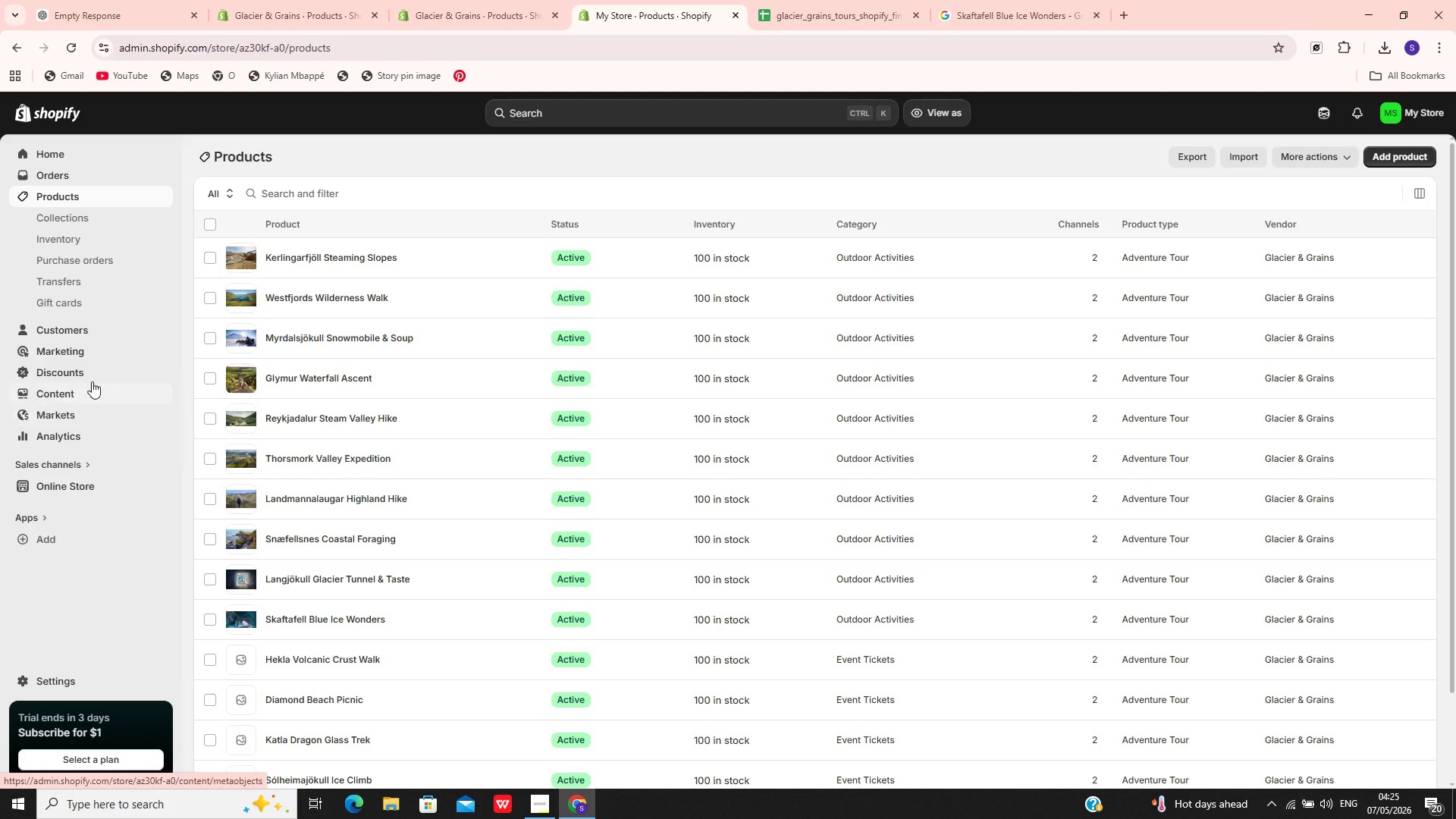 
wait(12.94)
 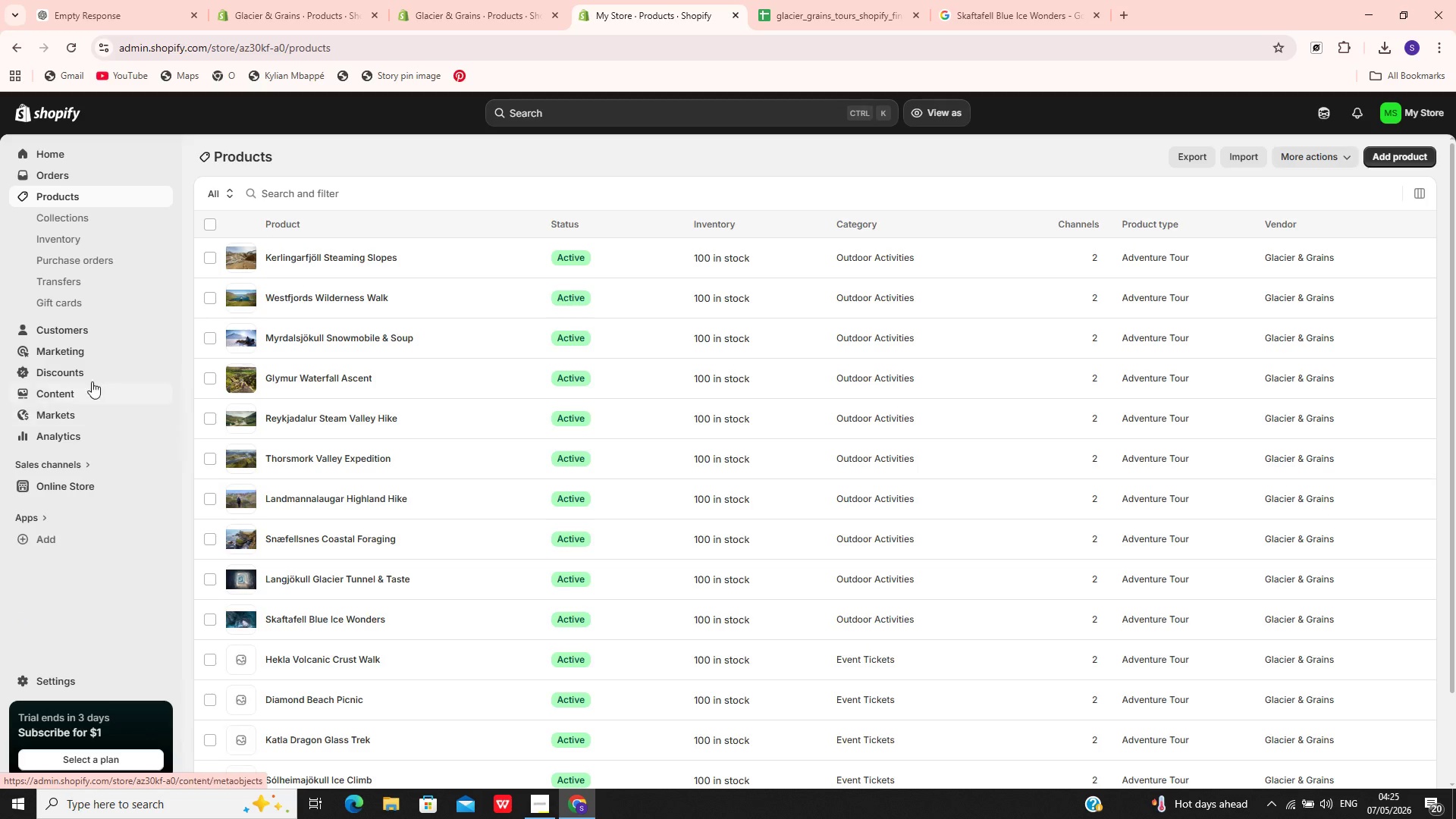 
left_click([455, 569])
 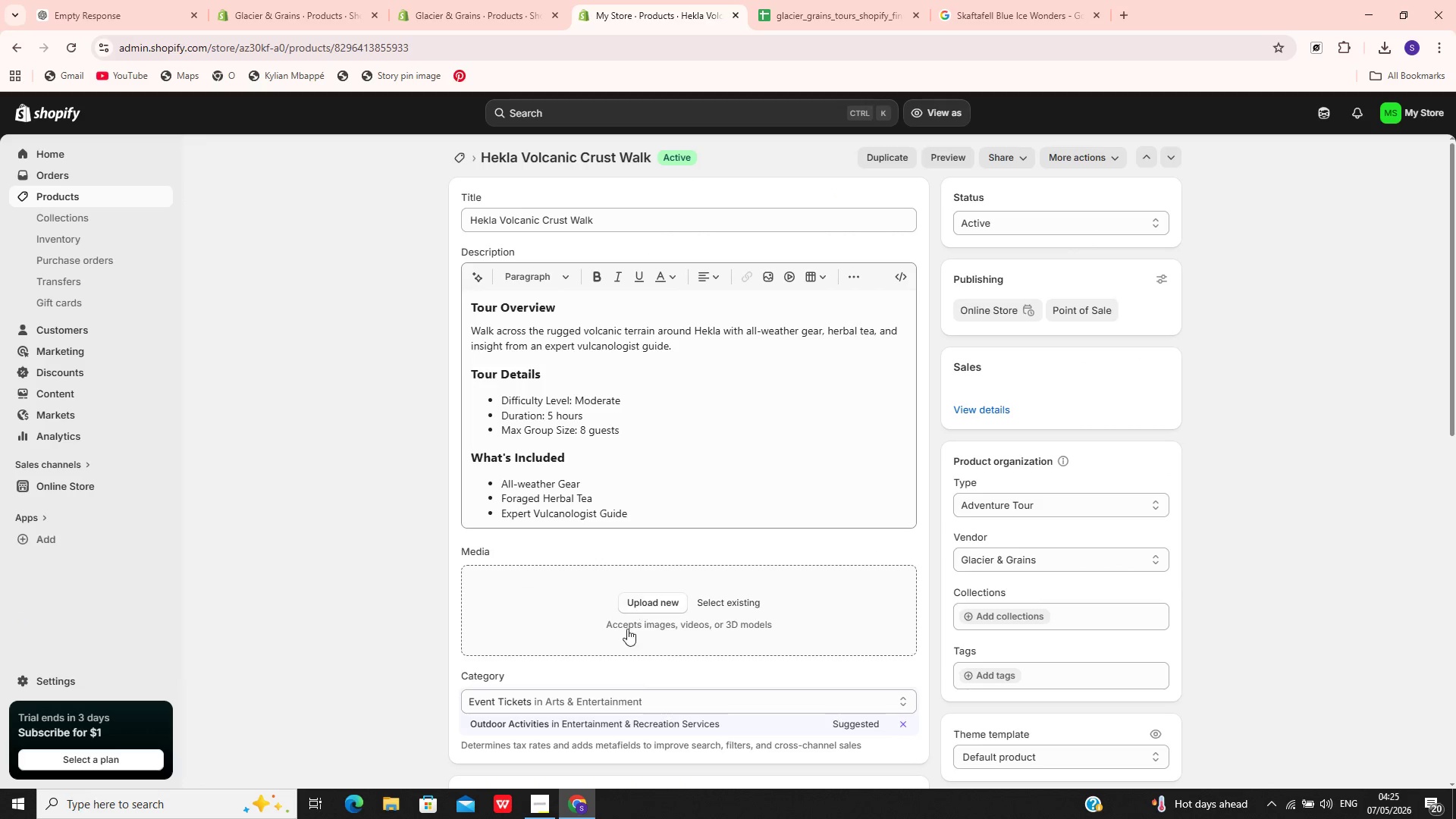 
left_click([645, 717])
 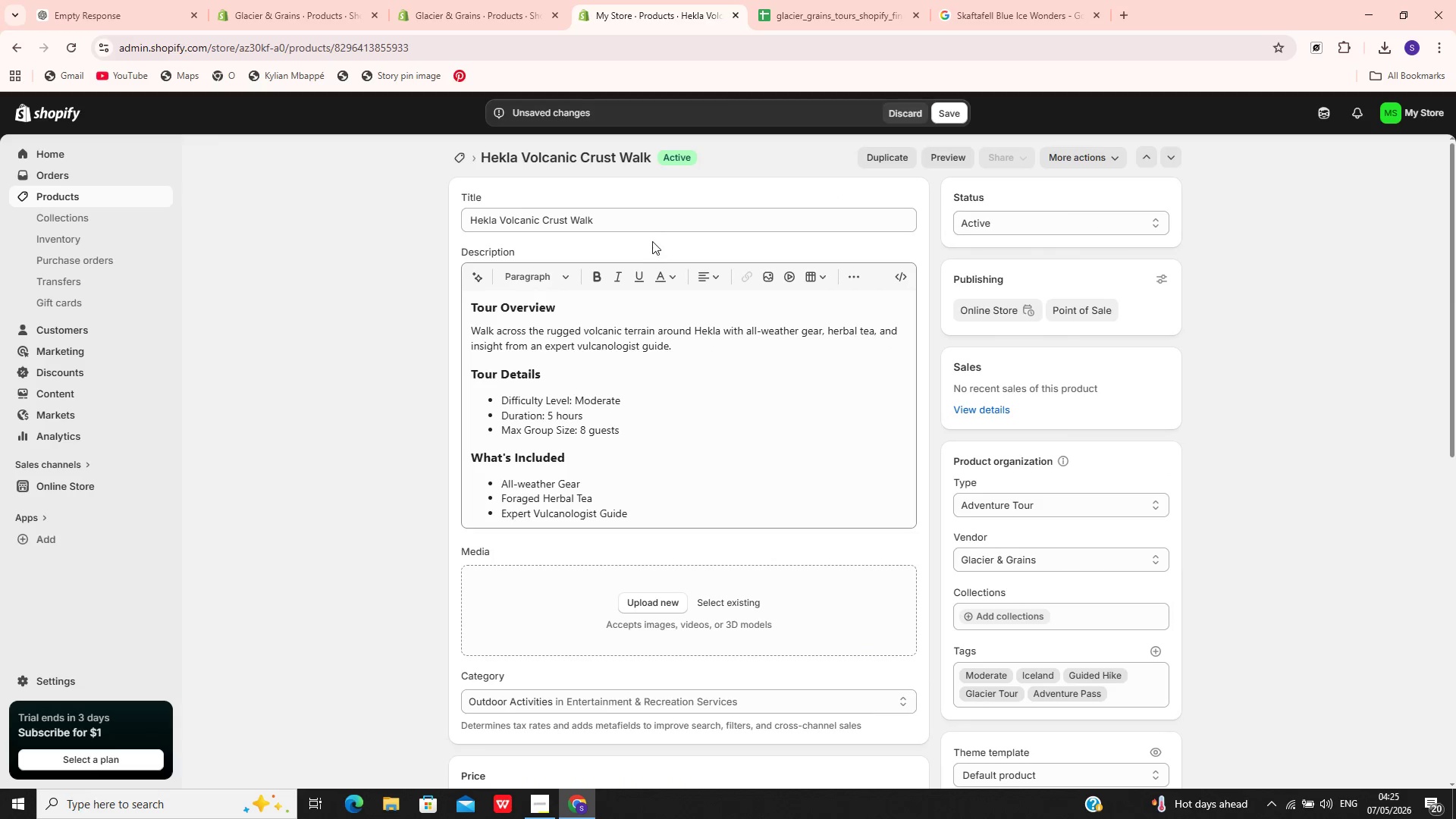 
left_click([660, 218])
 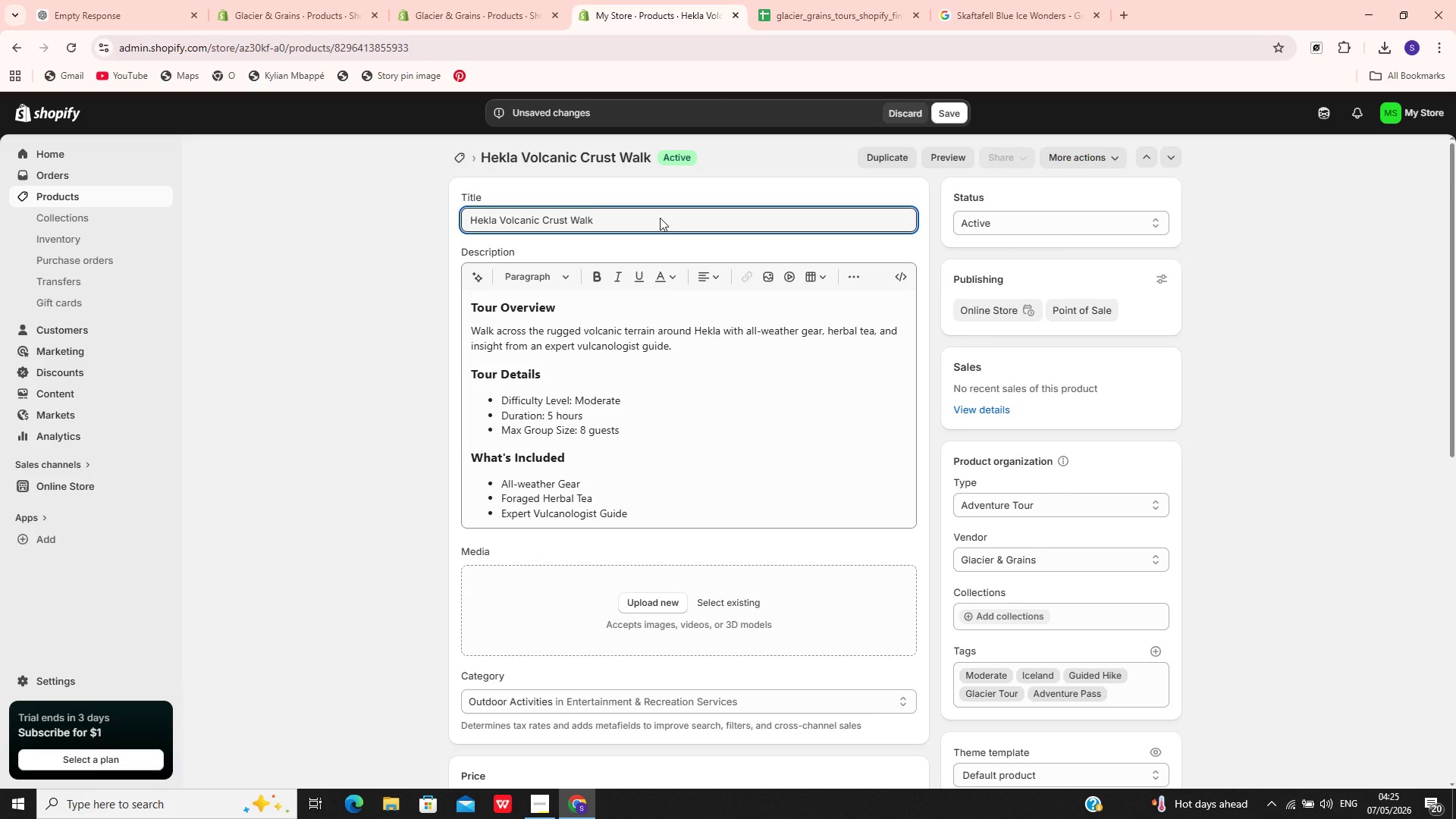 
key(Control+A)
 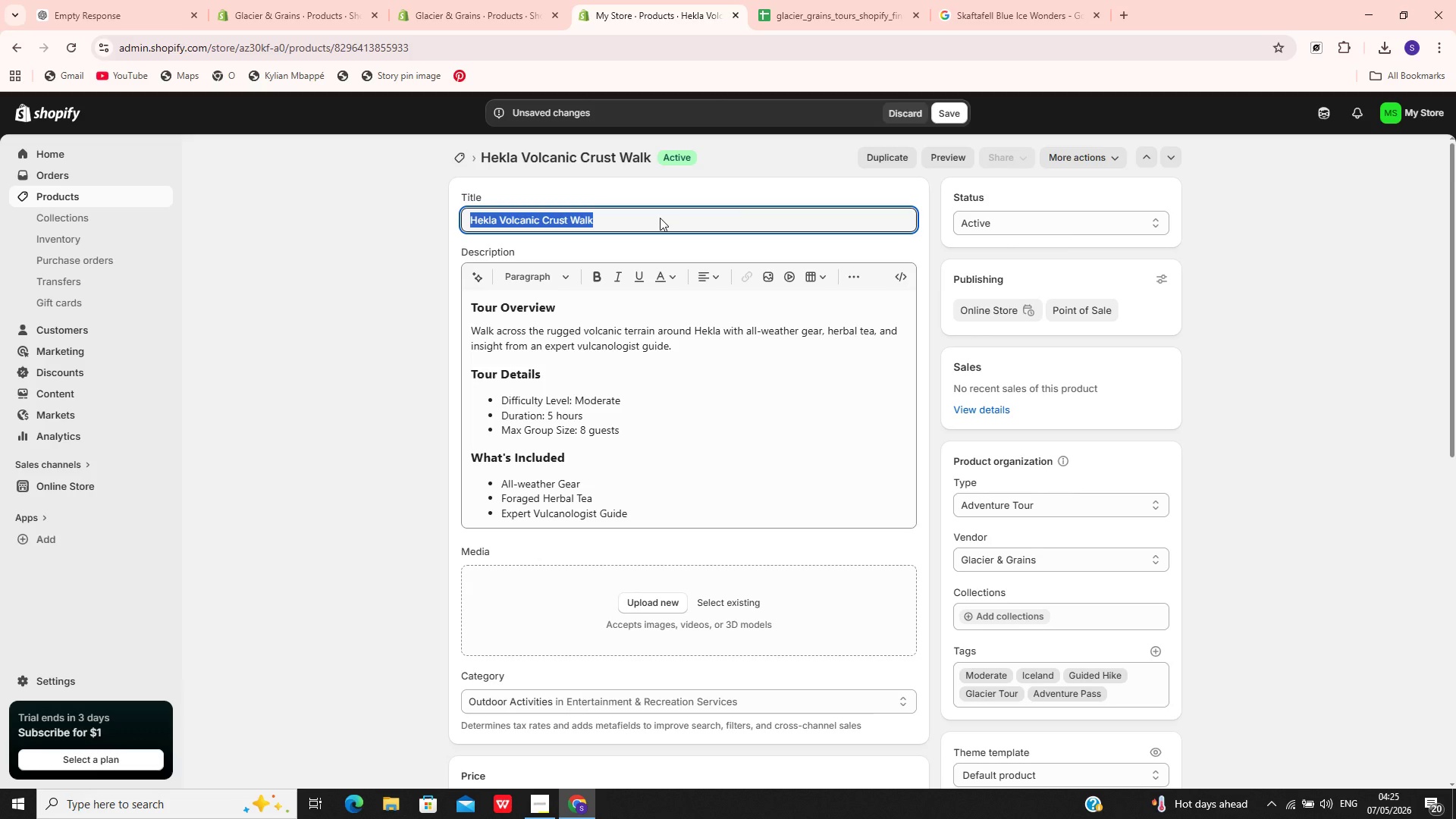 
hold_key(key=C, duration=0.31)
 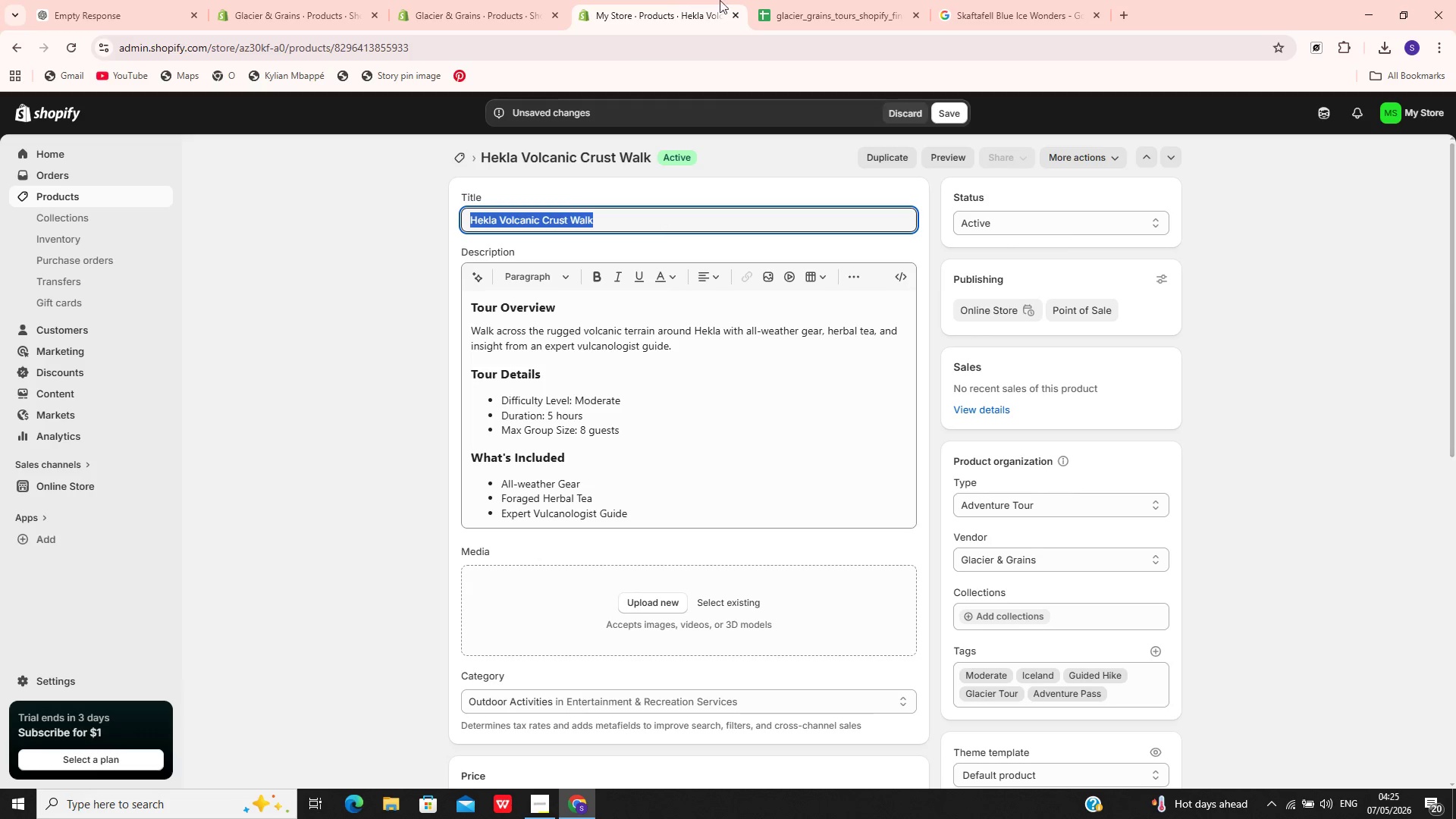 
mouse_move([808, 3])
 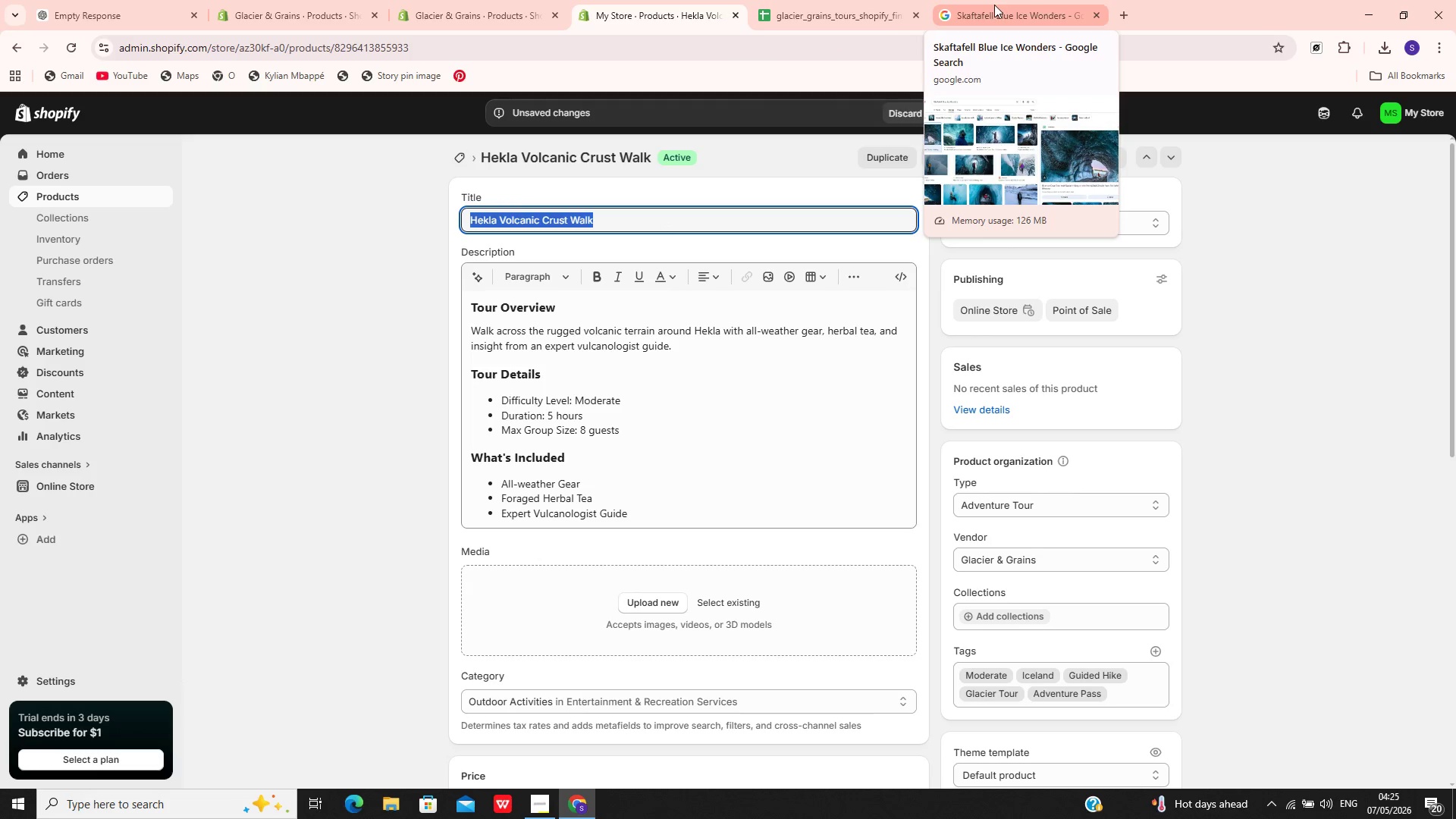 
left_click([994, 5])
 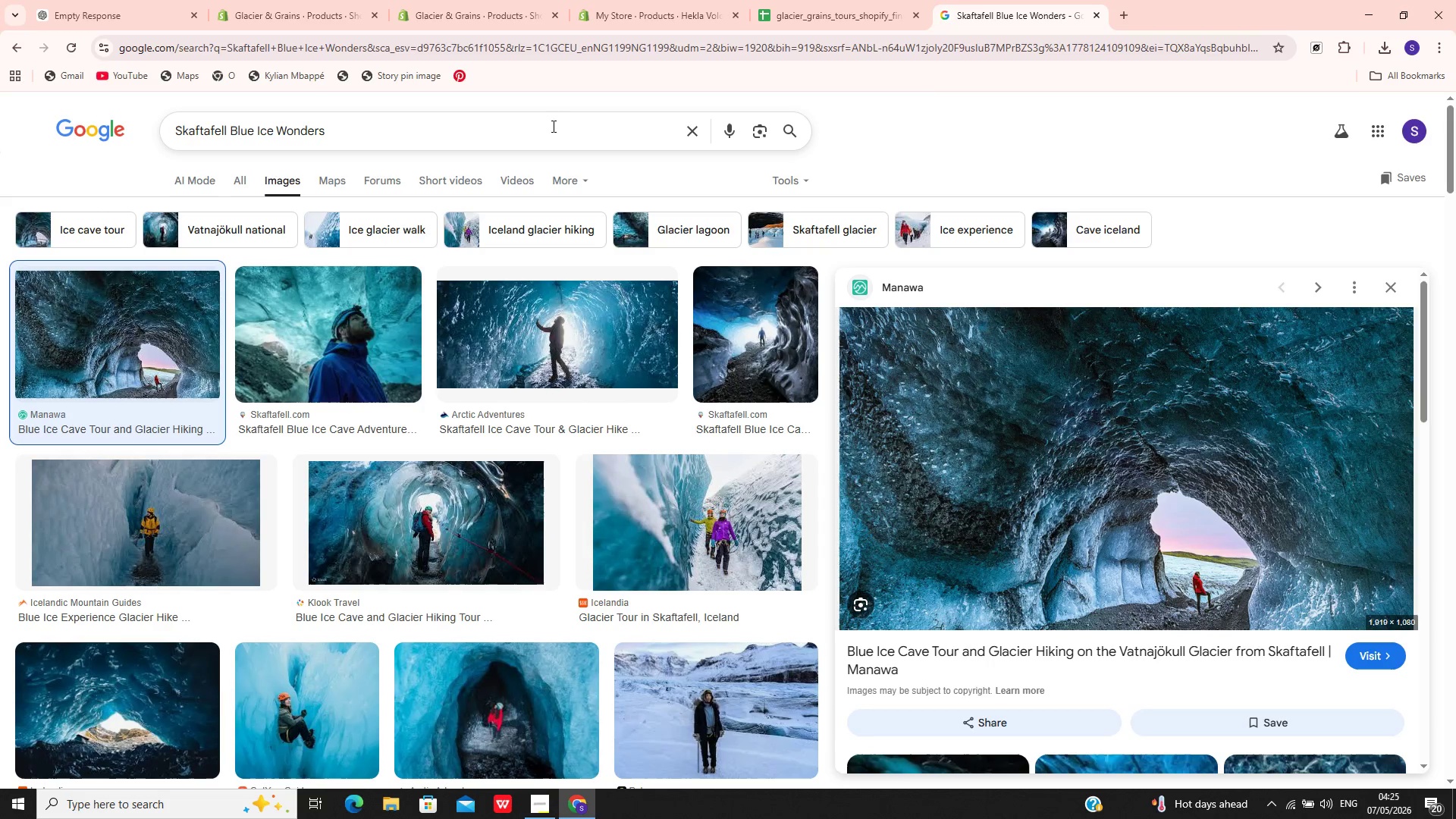 
left_click([549, 124])
 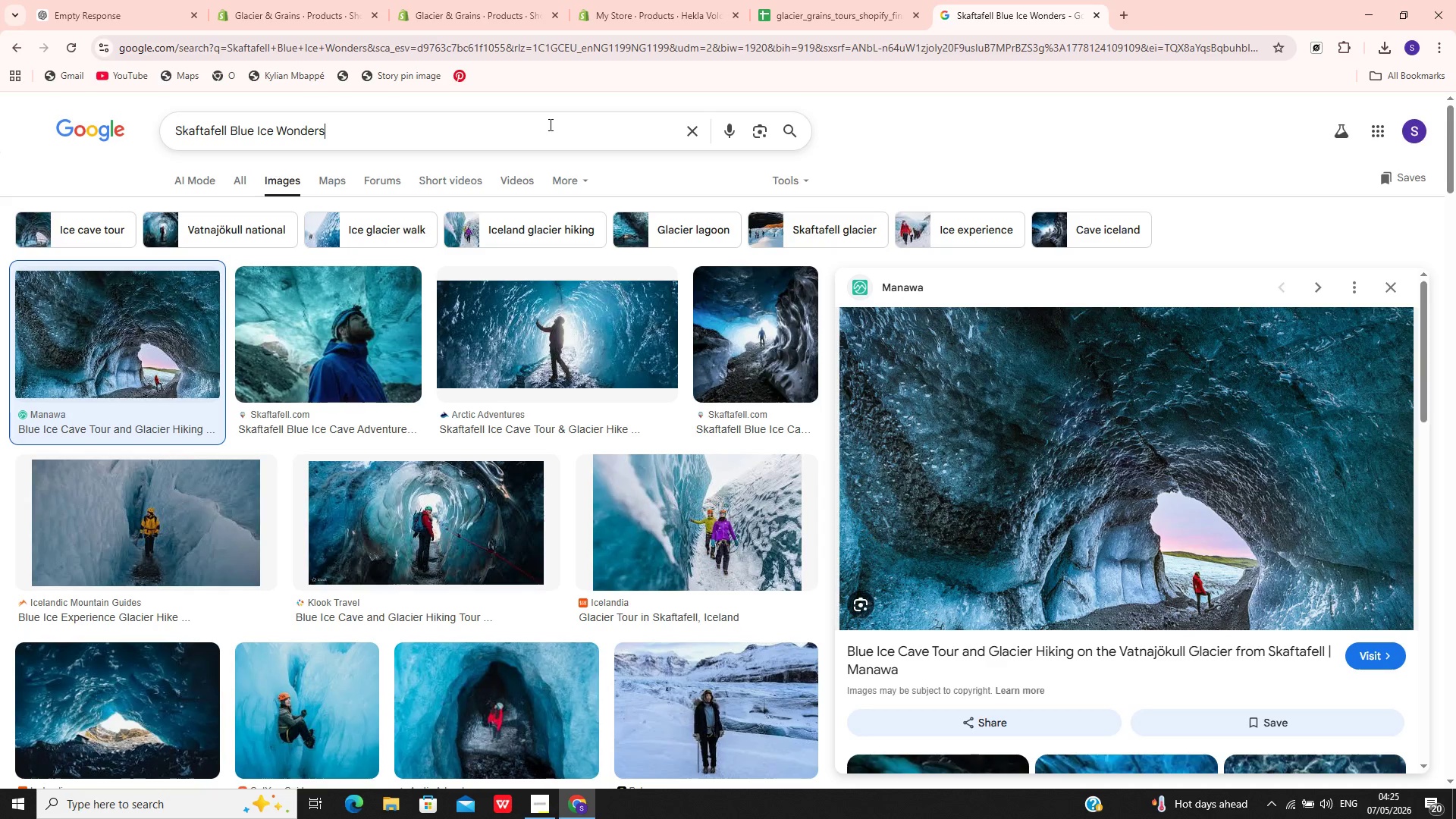 
key(Control+A)
 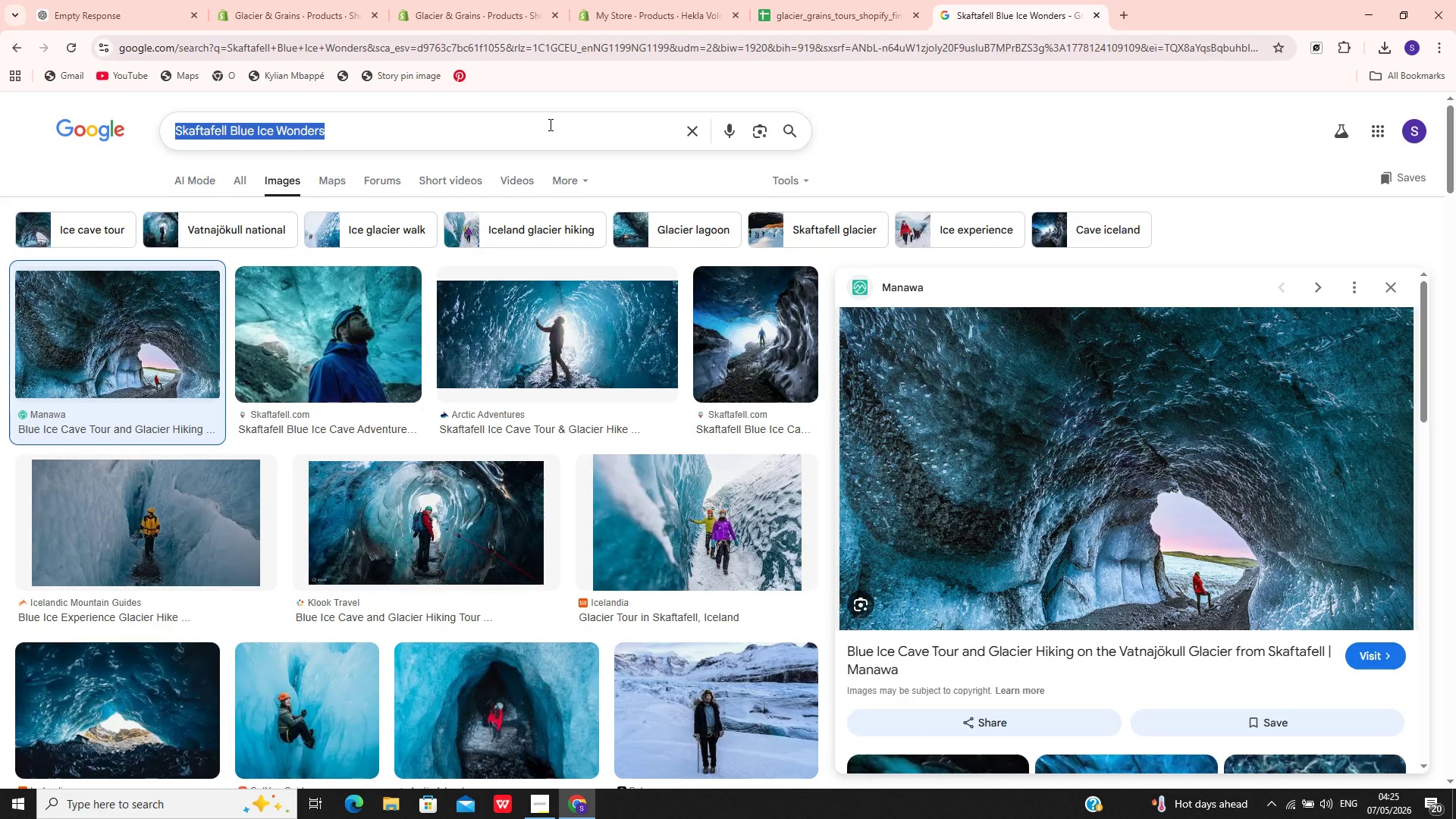 
key(Control+V)
 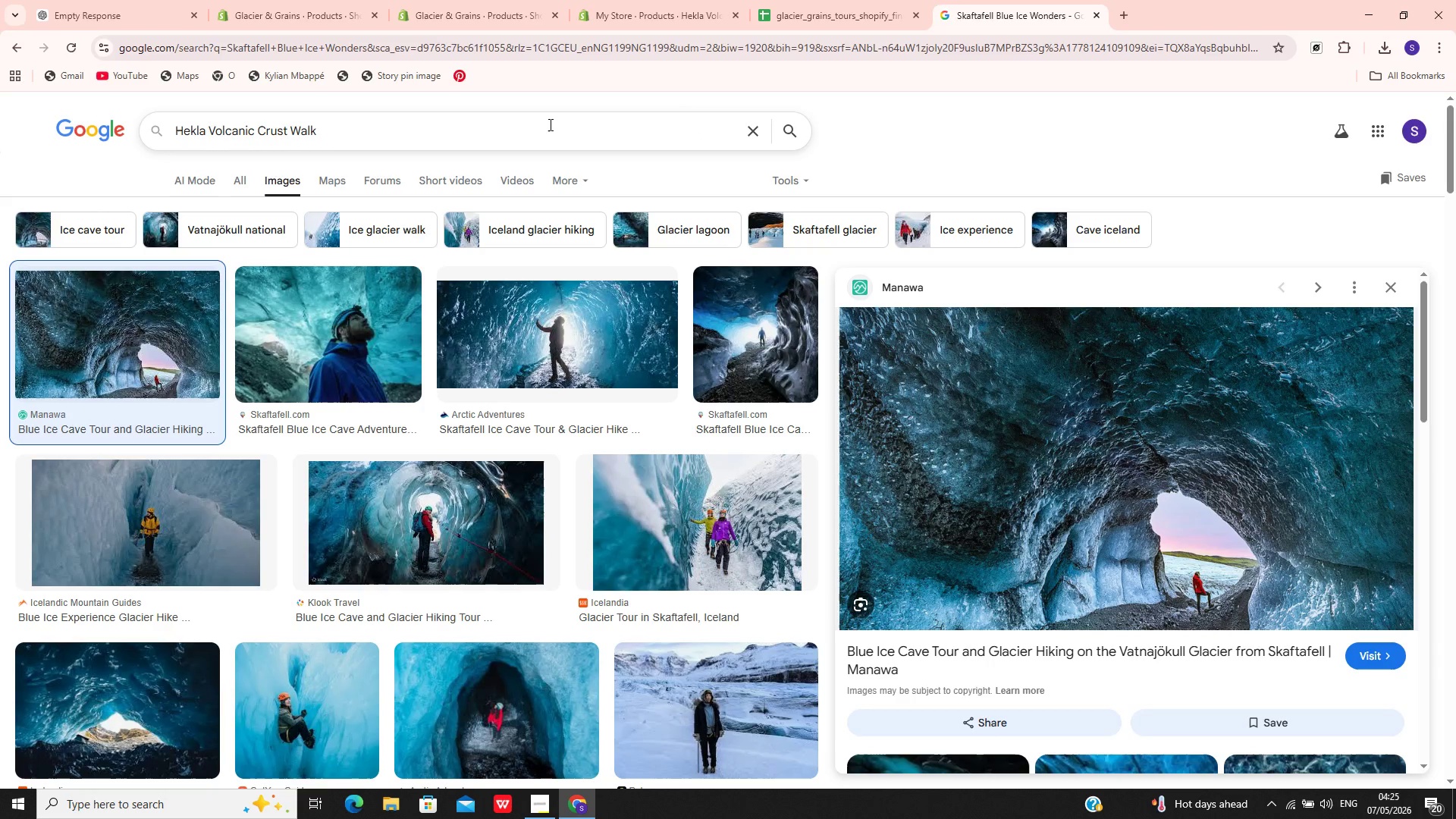 
key(Control+Enter)
 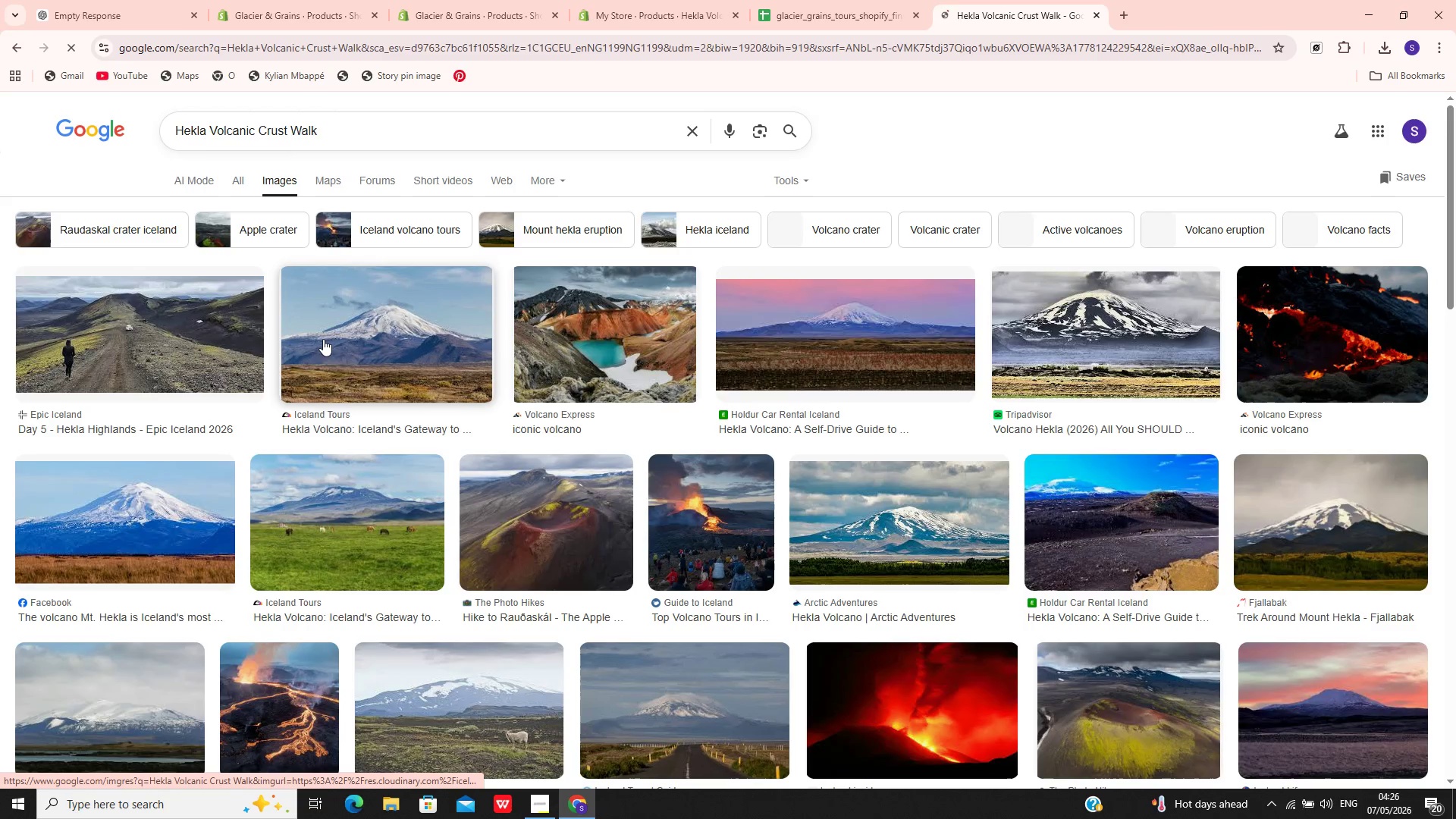 
left_click([323, 339])
 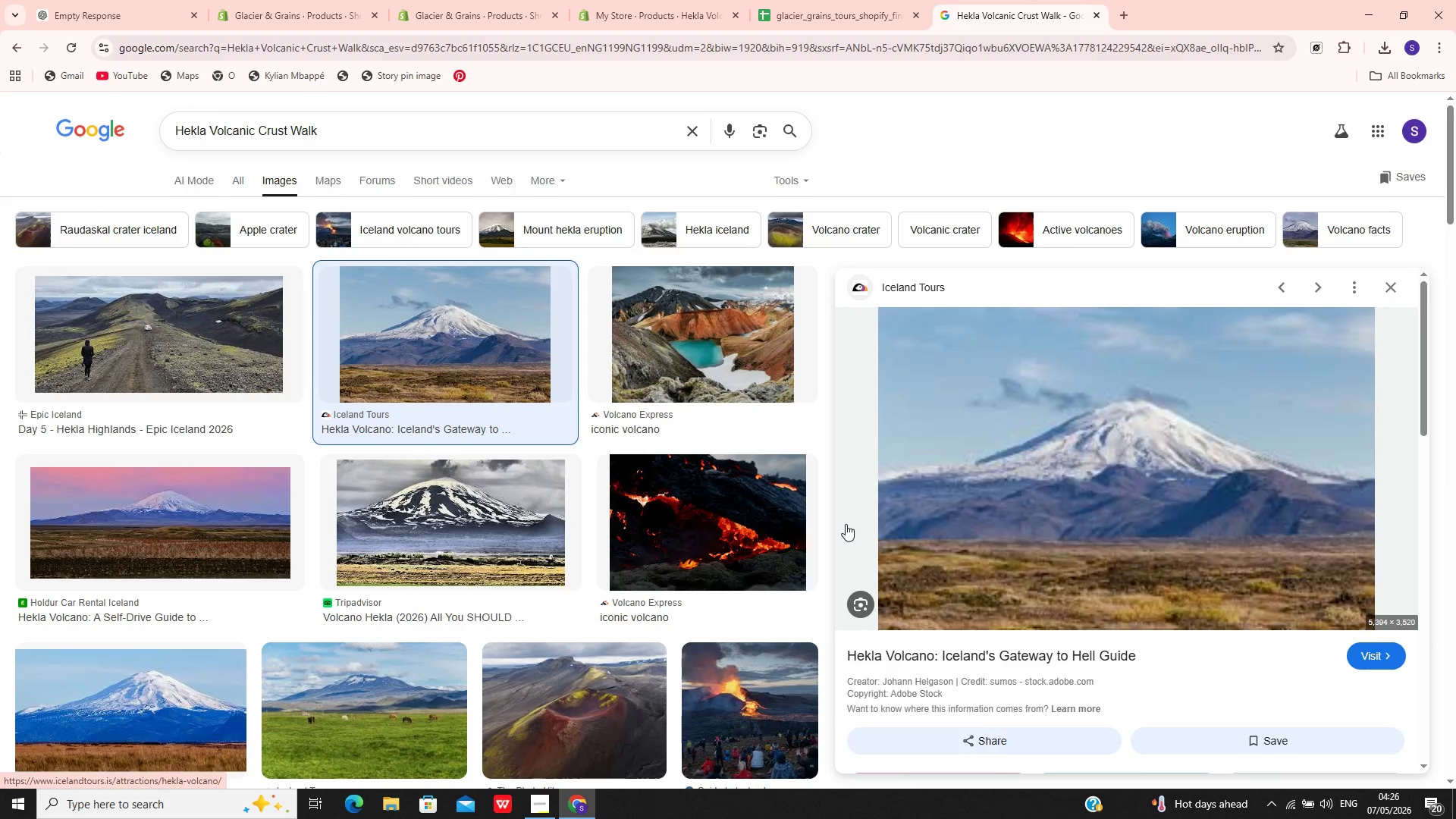 
wait(7.19)
 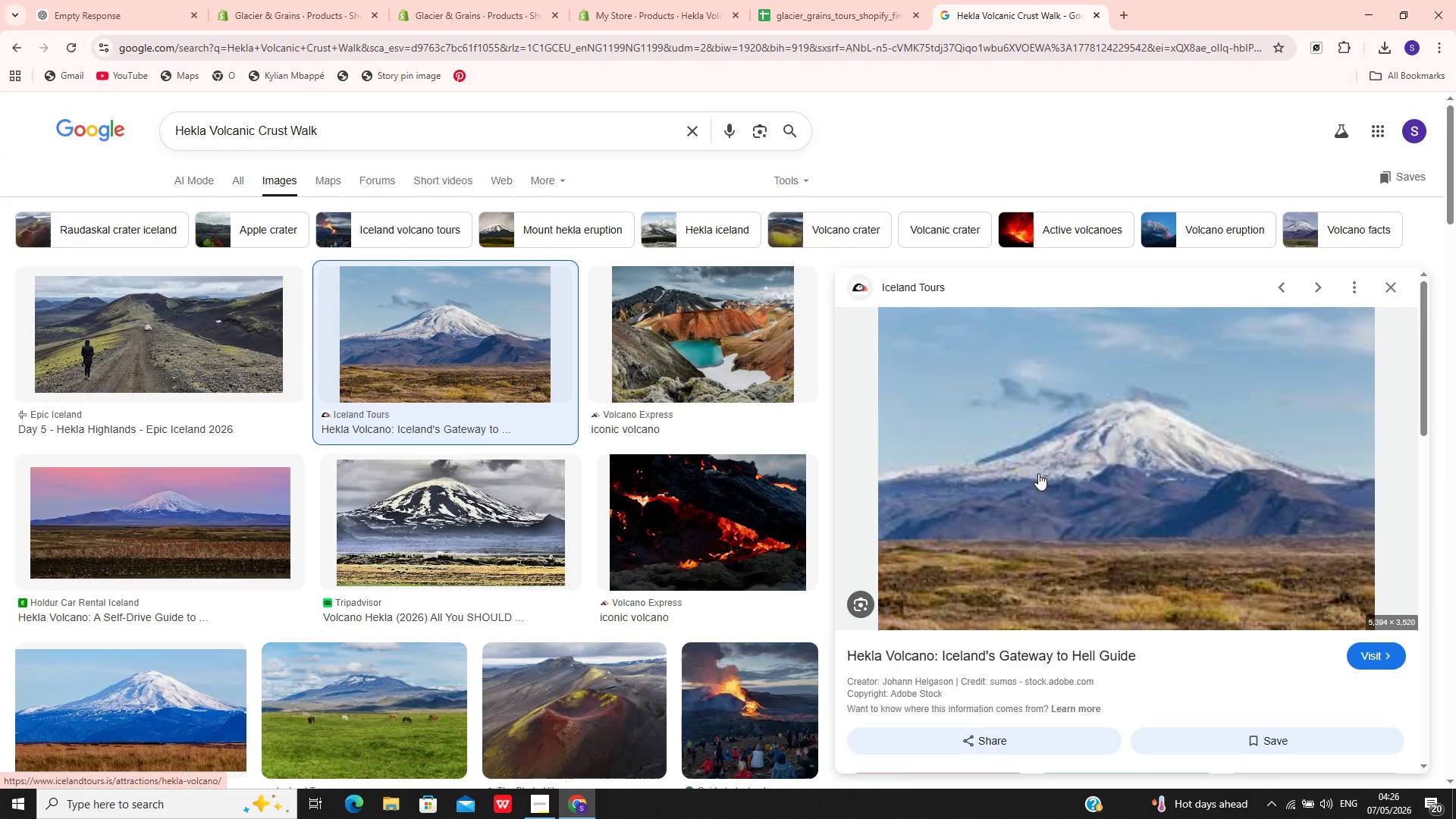 
right_click([1044, 448])
 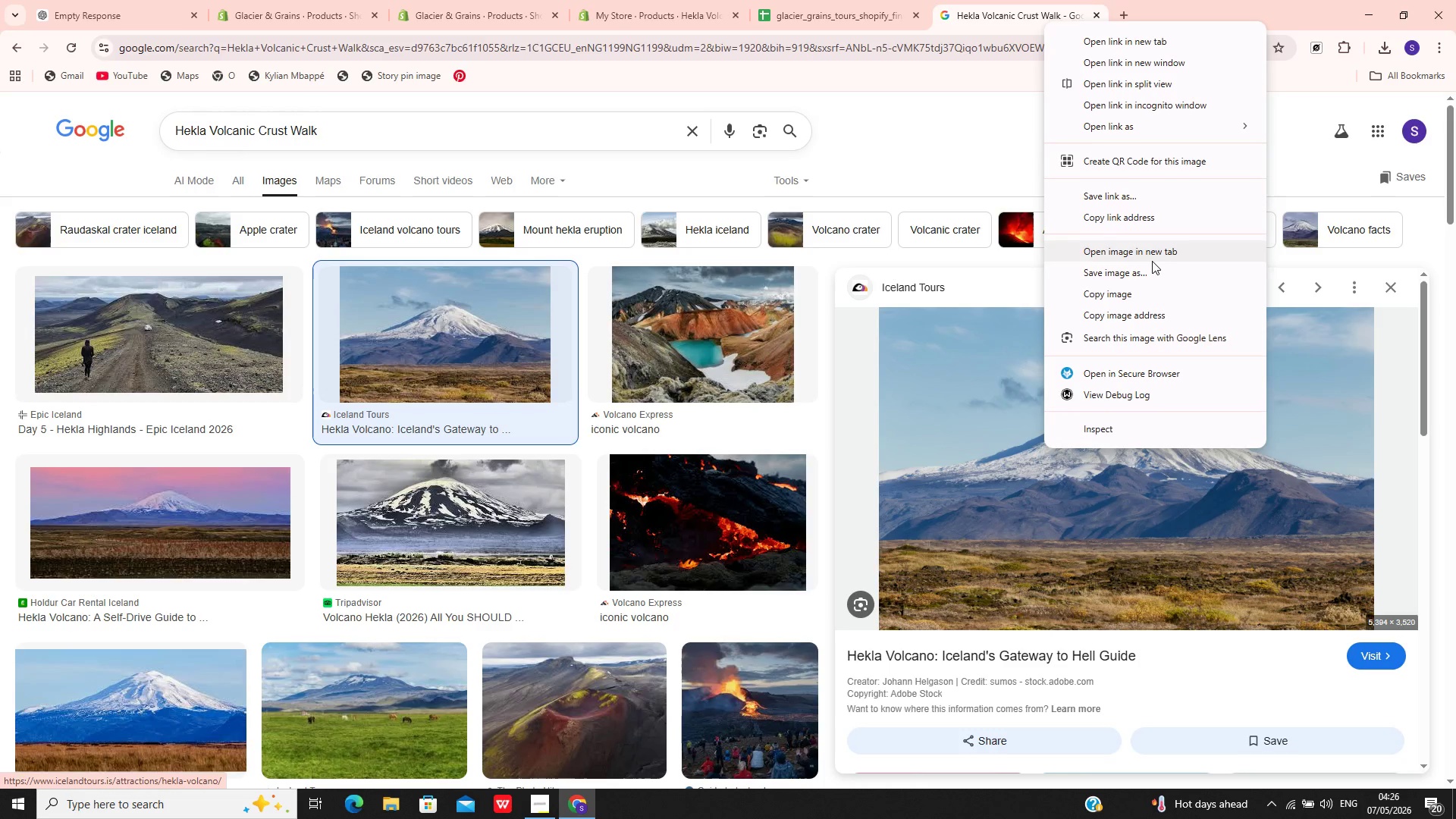 
left_click([1148, 269])
 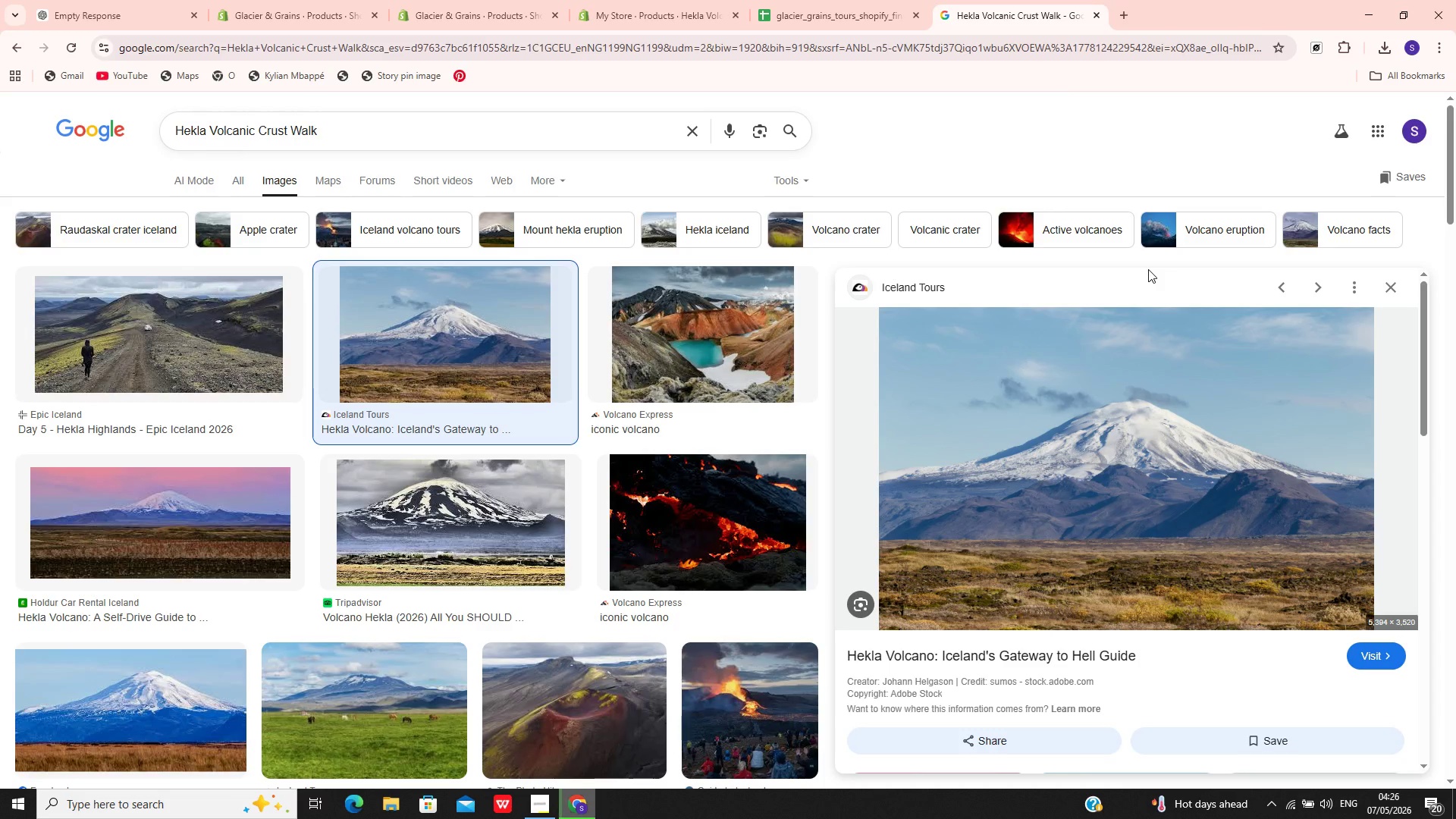 
key(Enter)
 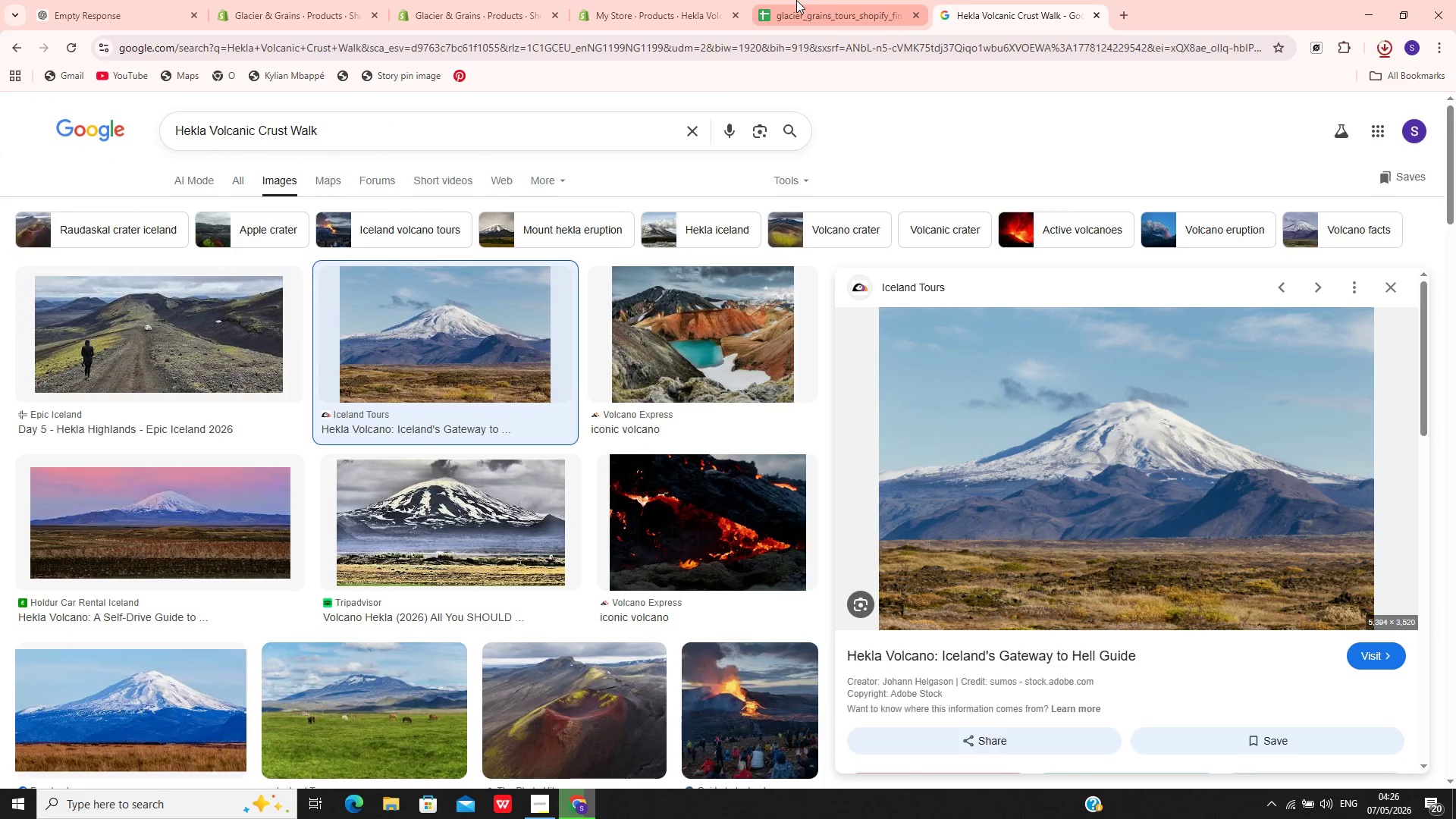 
left_click([678, 0])
 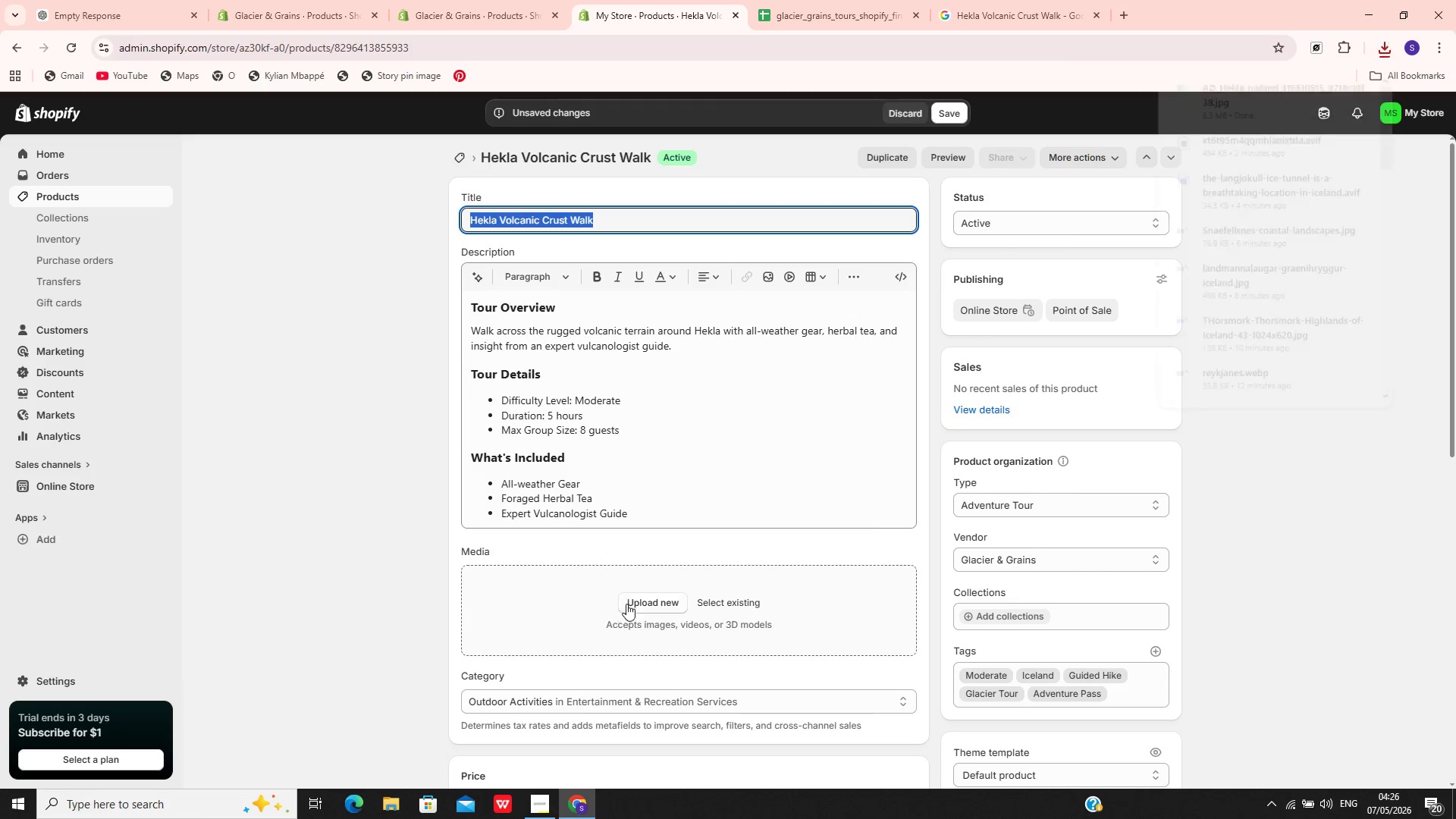 
left_click([638, 597])
 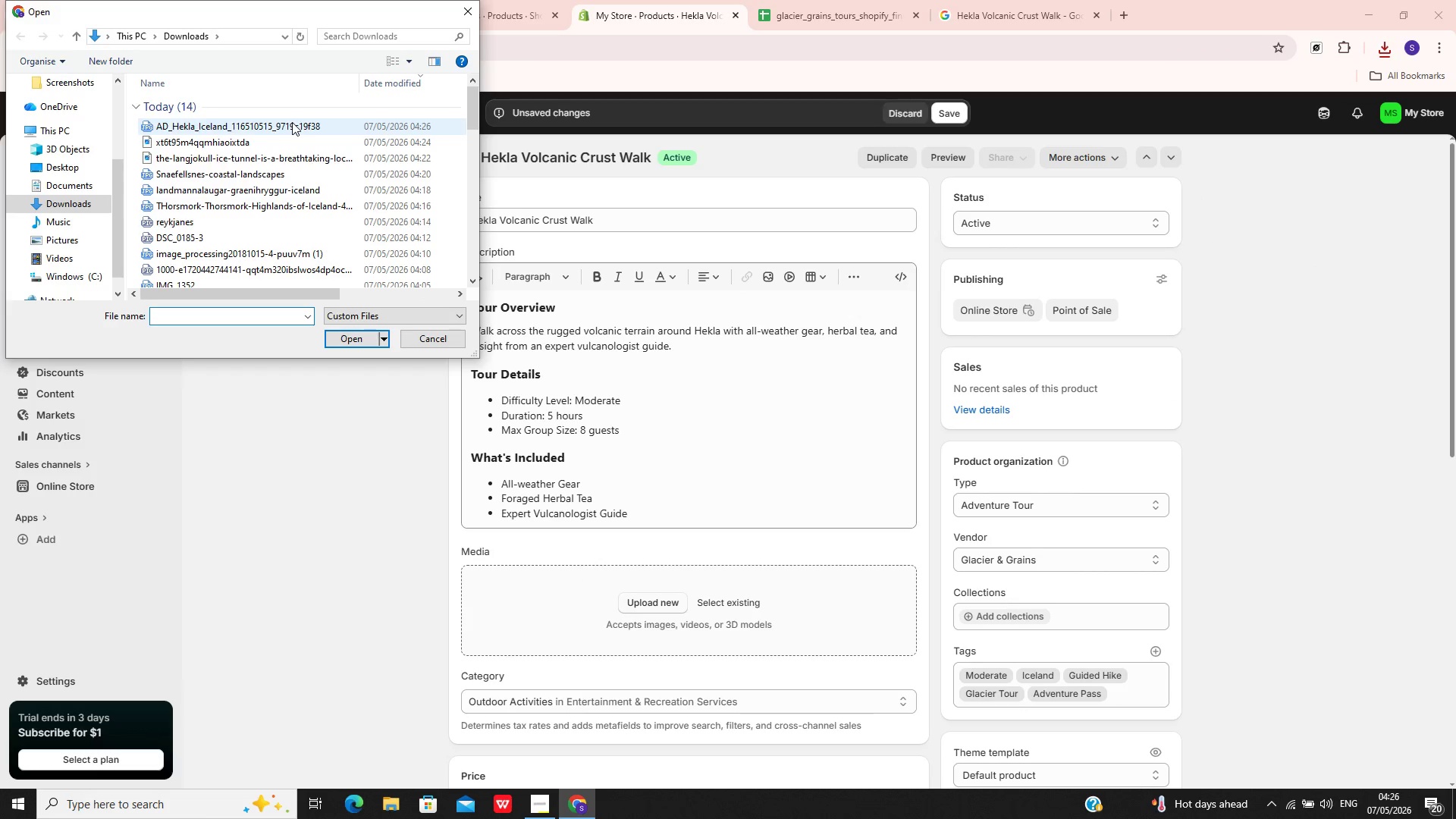 
left_click([292, 122])
 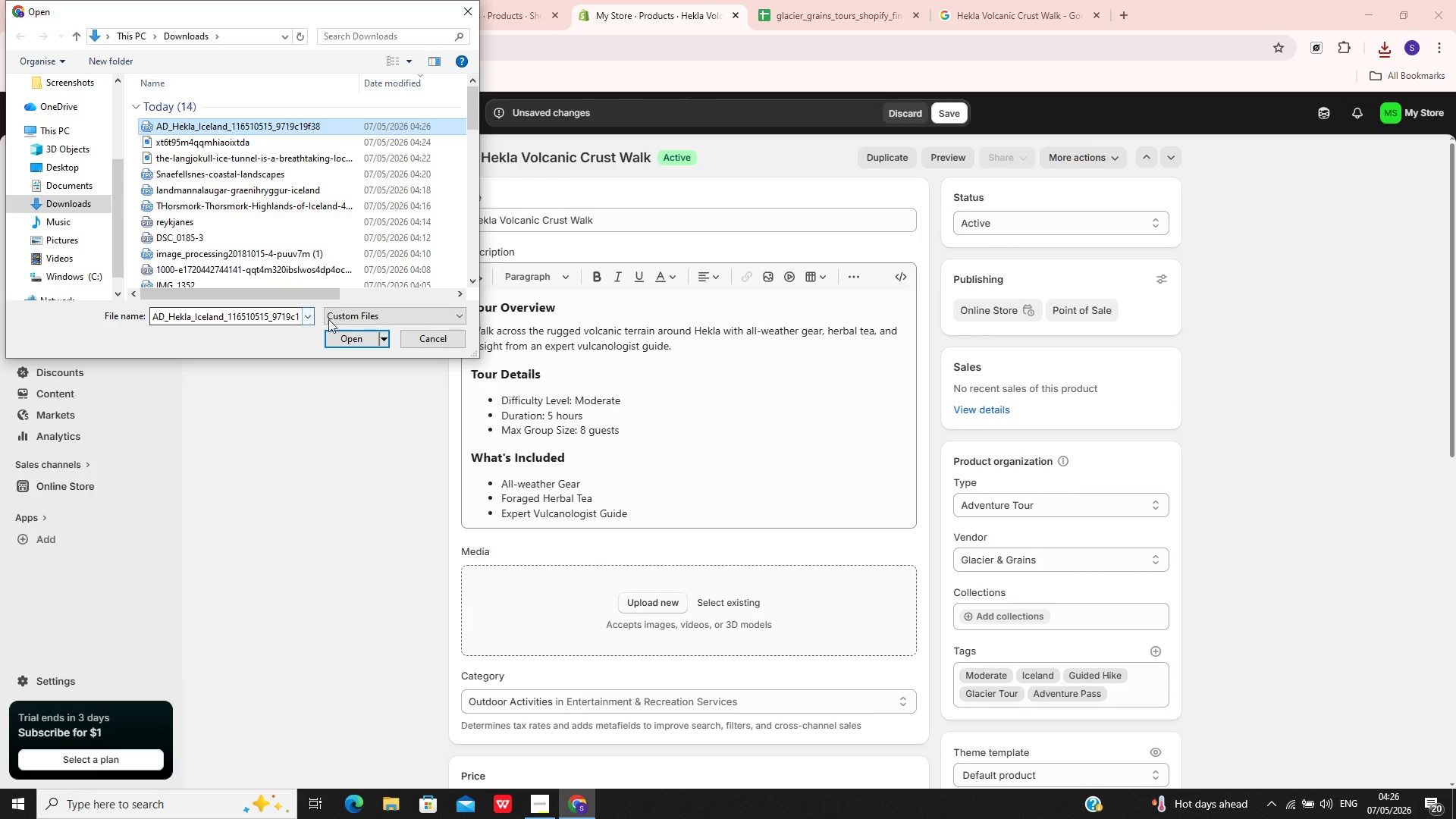 
left_click([334, 335])
 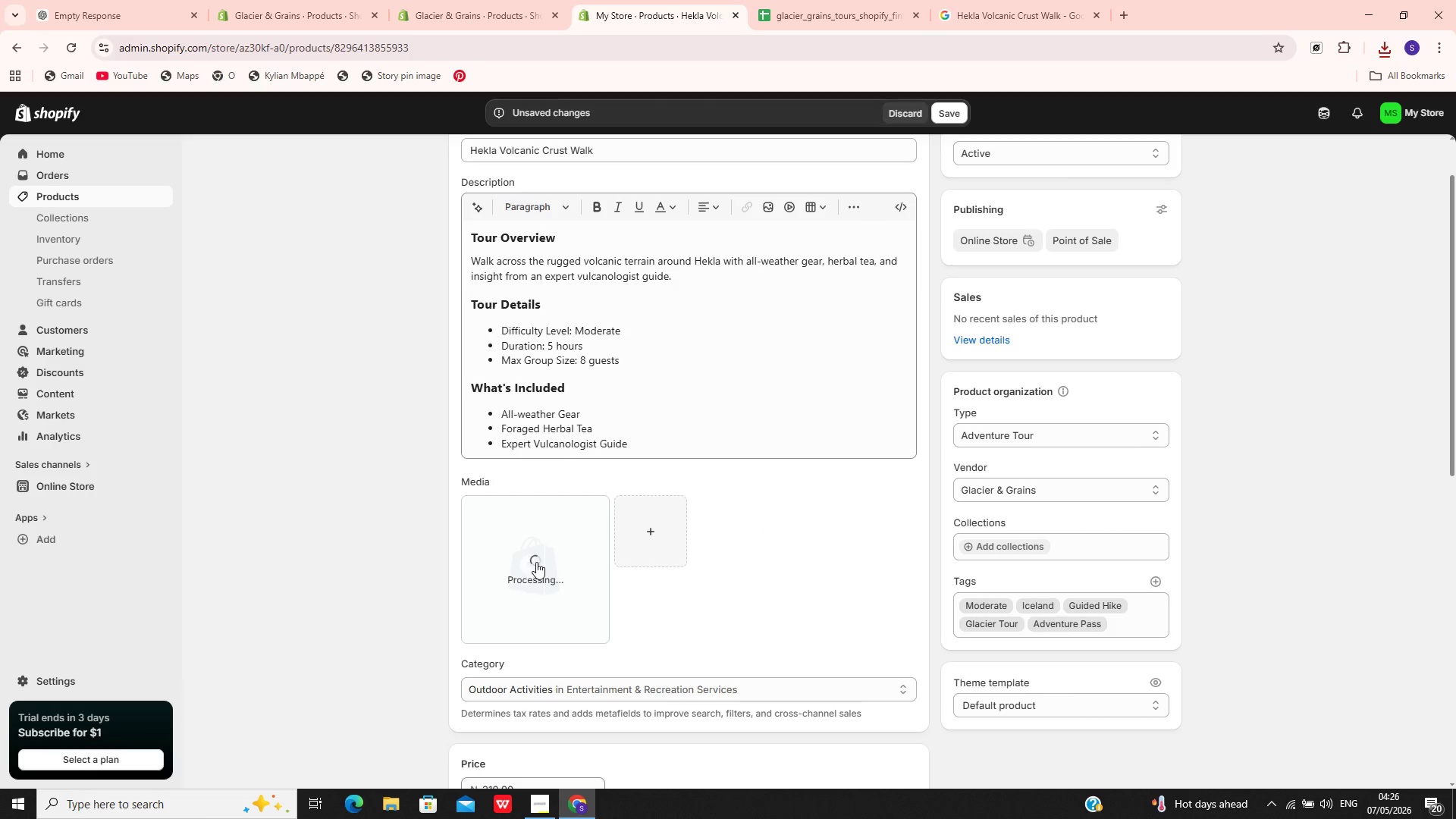 
wait(20.44)
 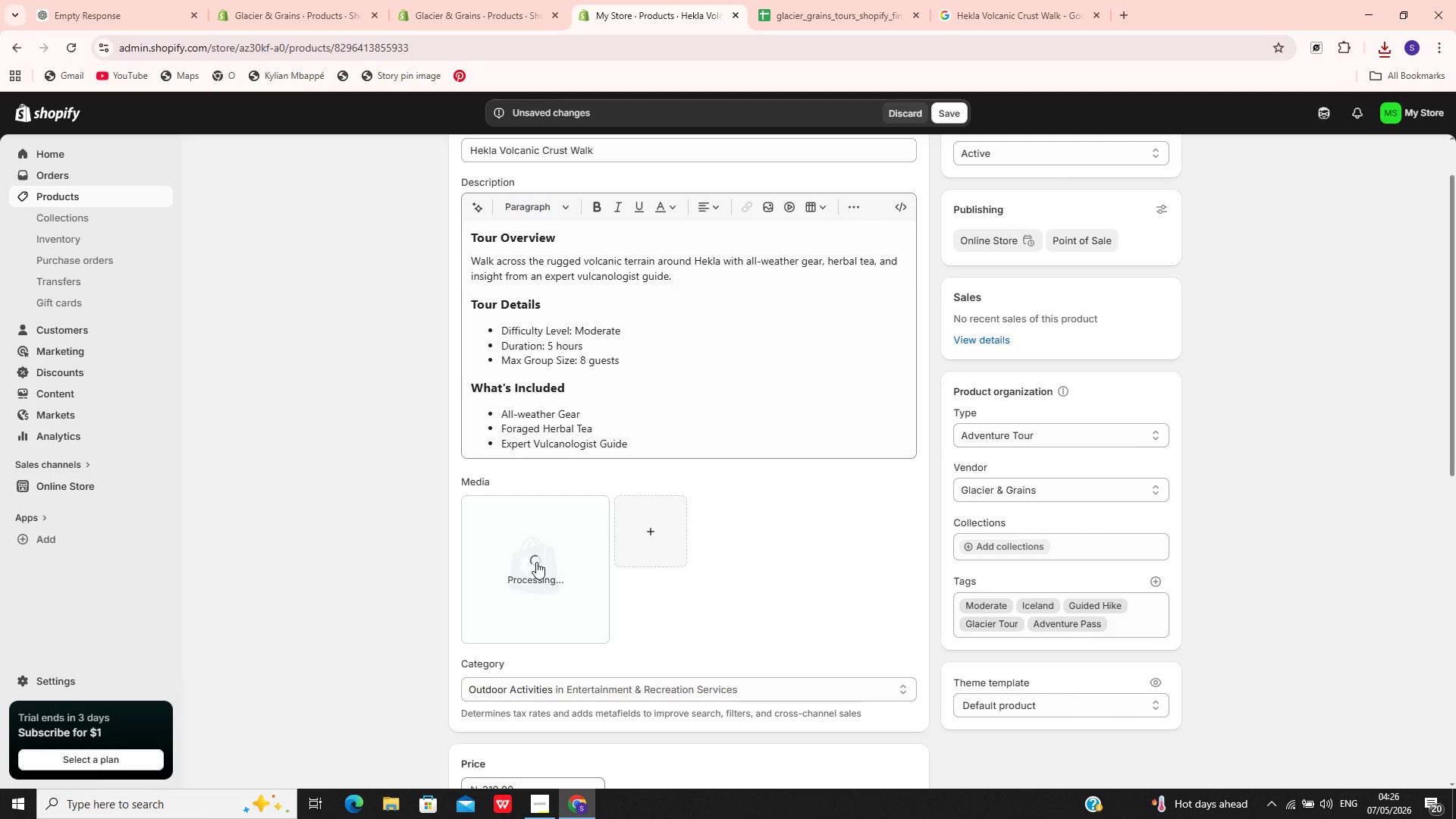 
left_click([536, 562])
 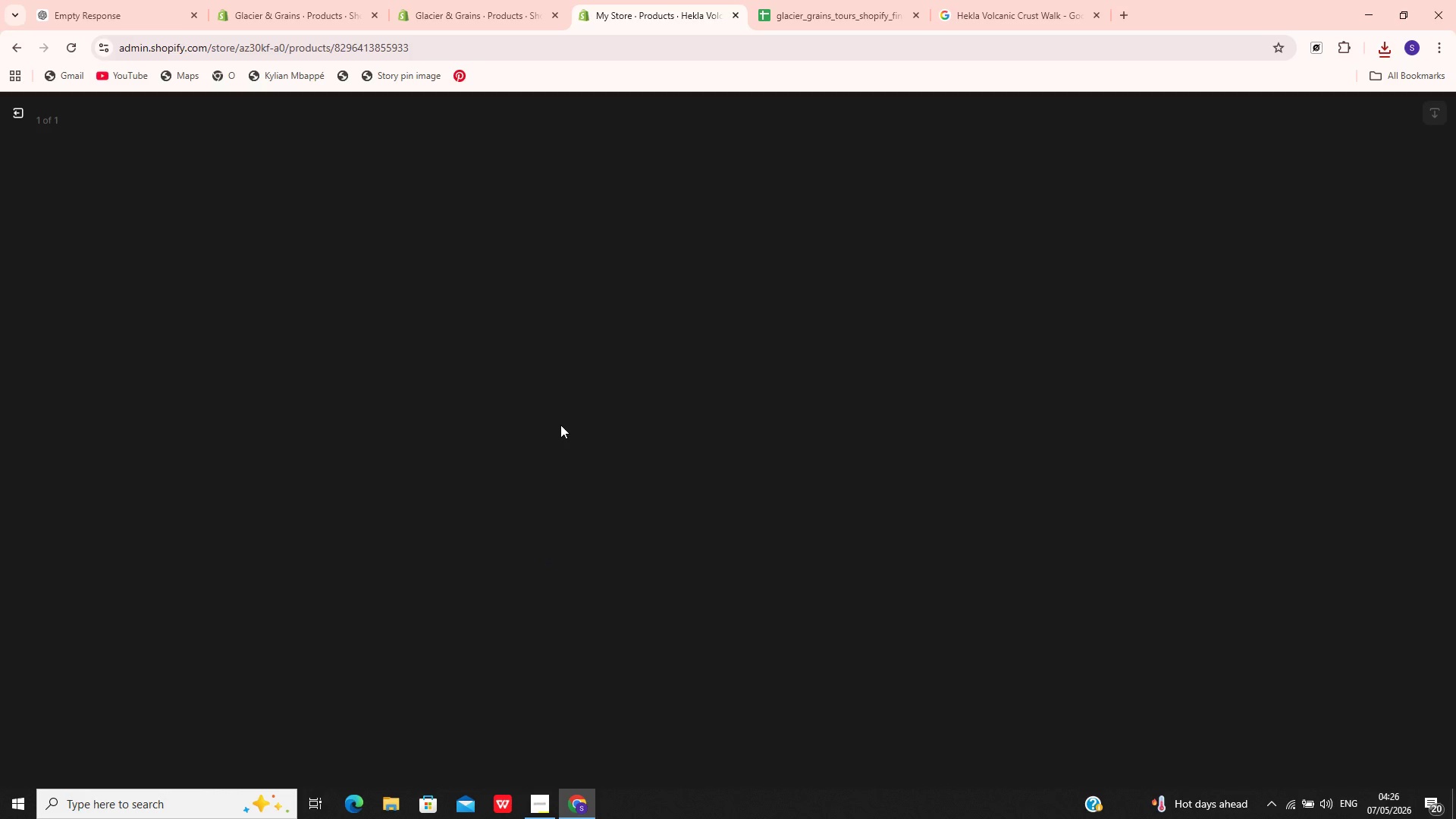 
wait(8.34)
 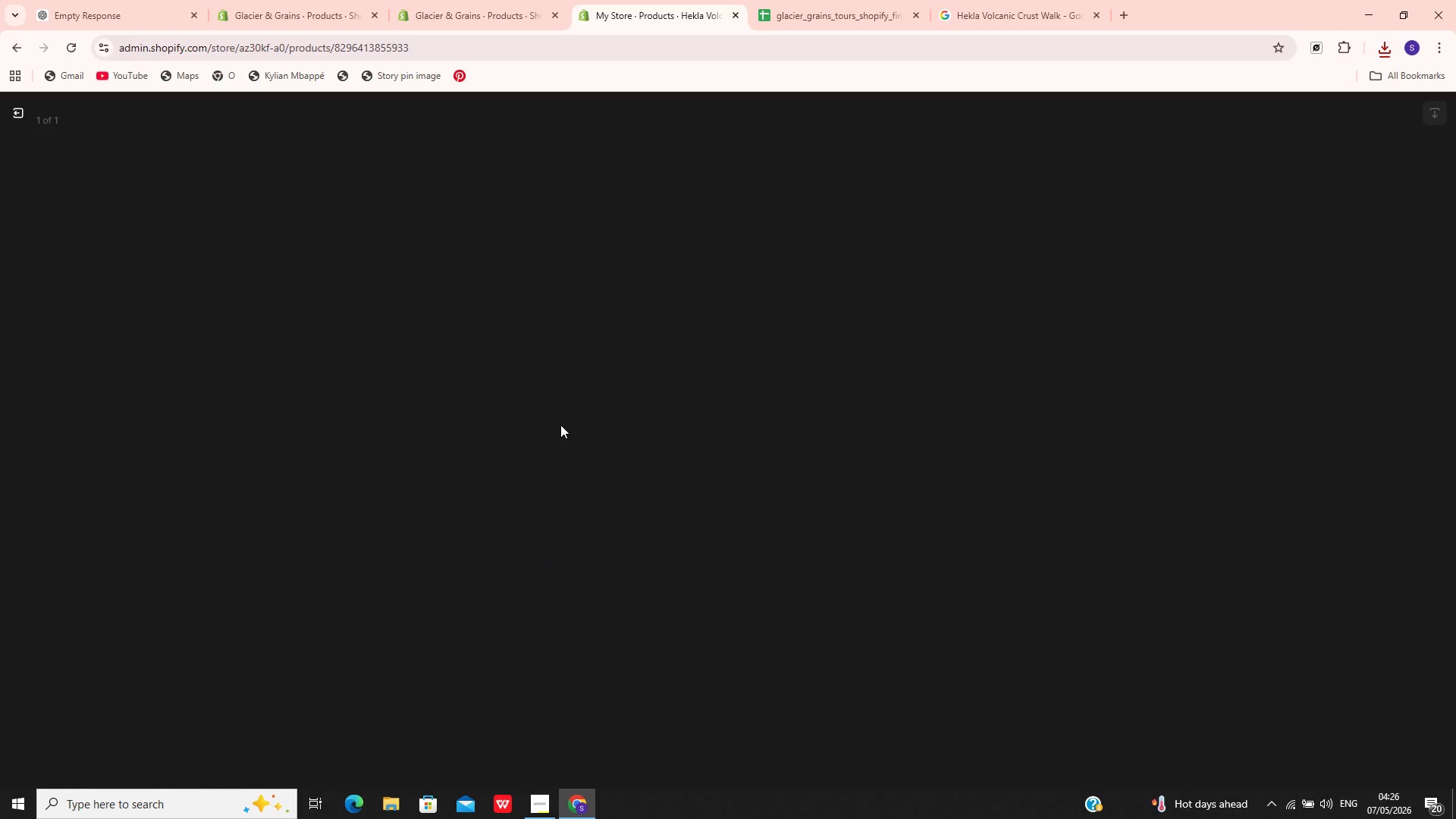 
left_click([1261, 240])
 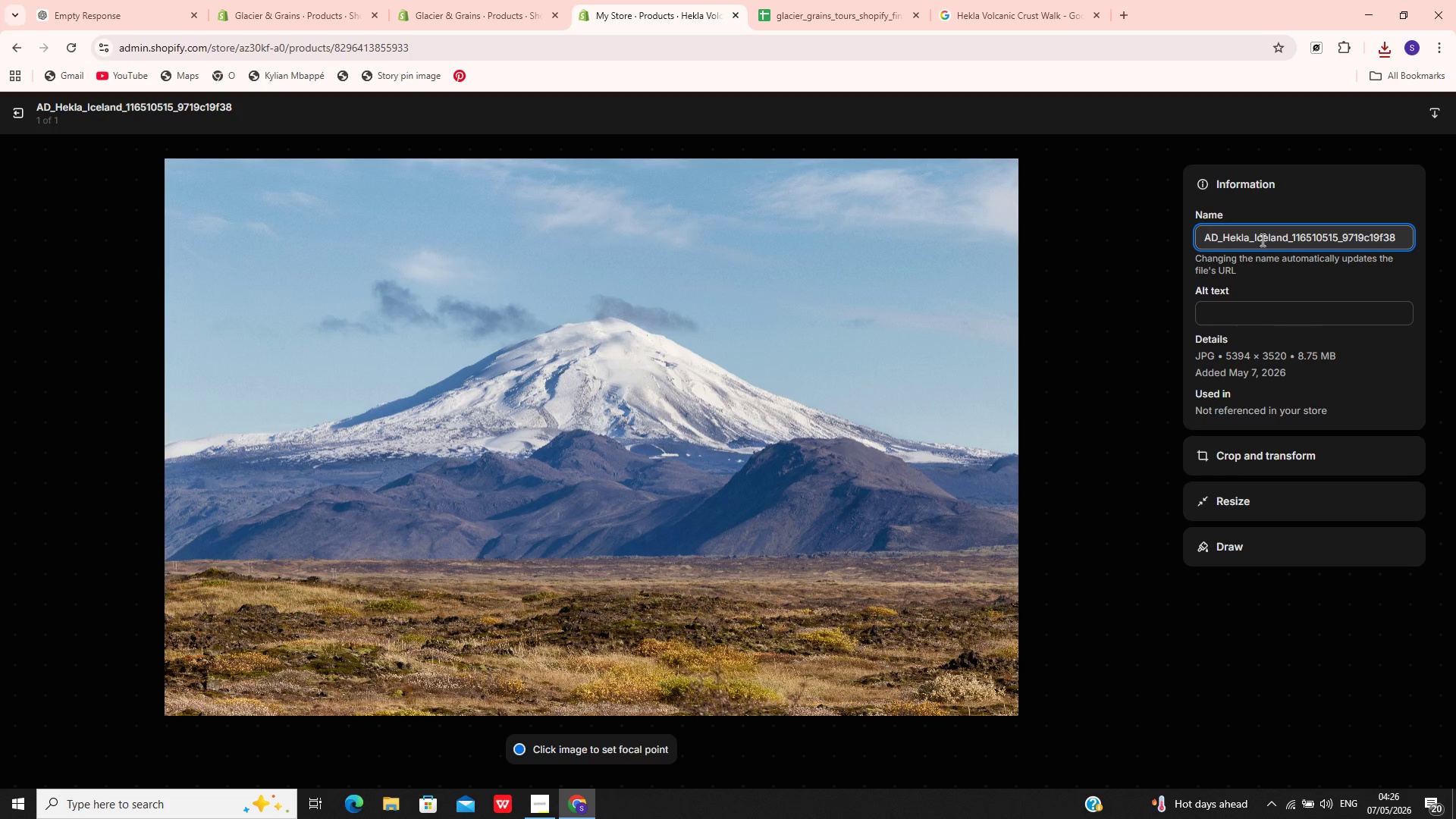 
key(Control+A)
 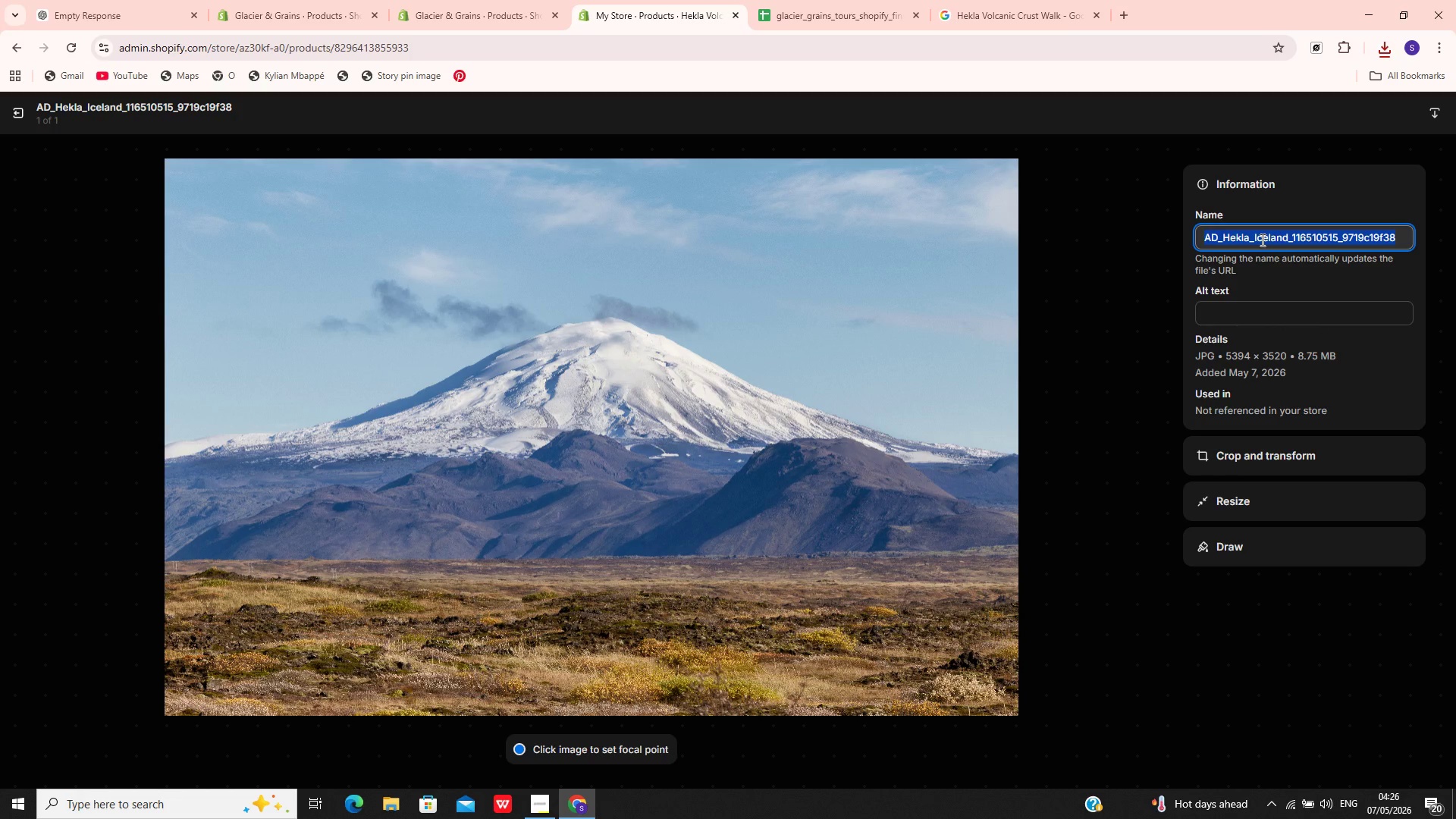 
key(Control+V)
 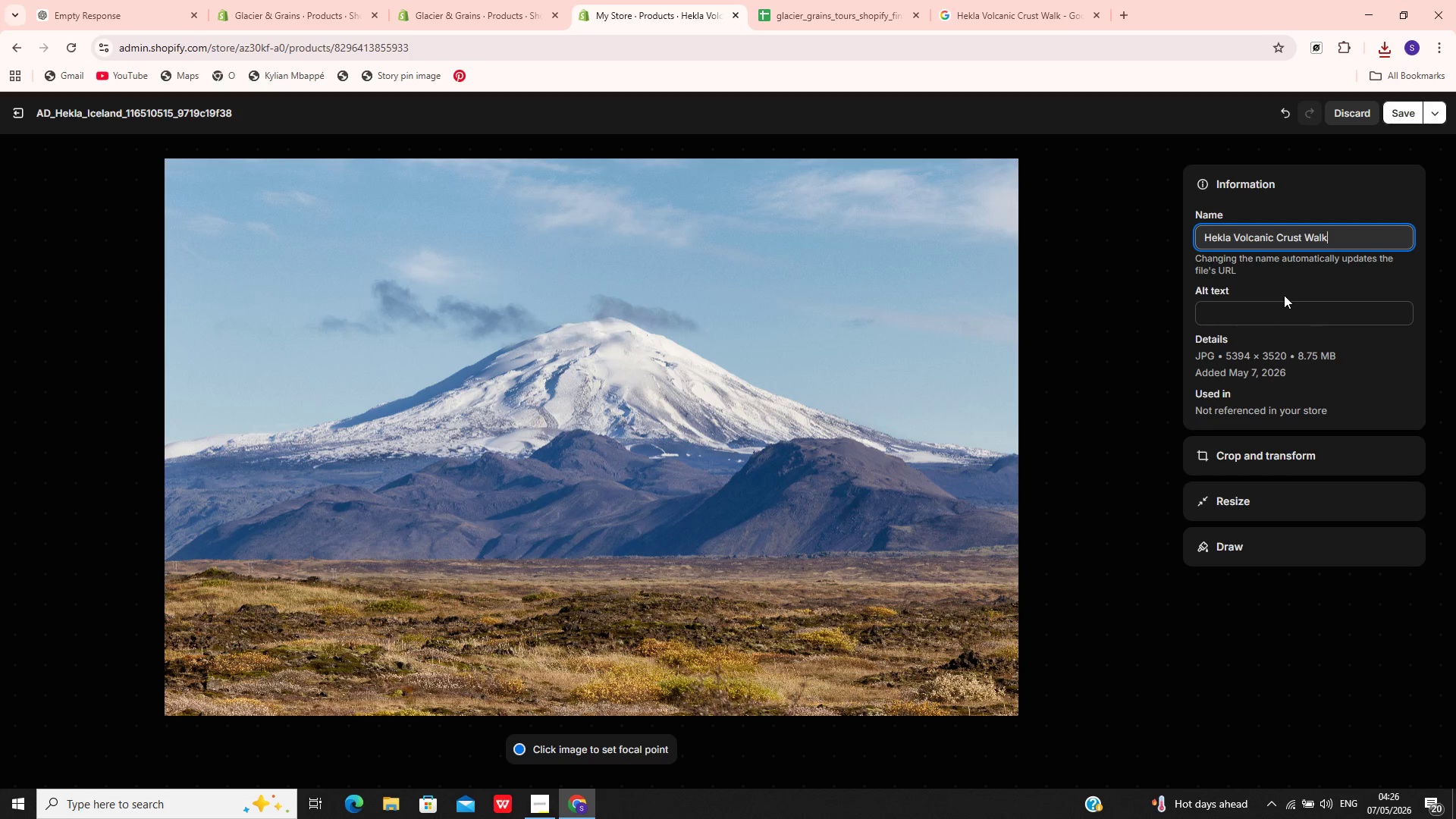 
left_click([1288, 308])
 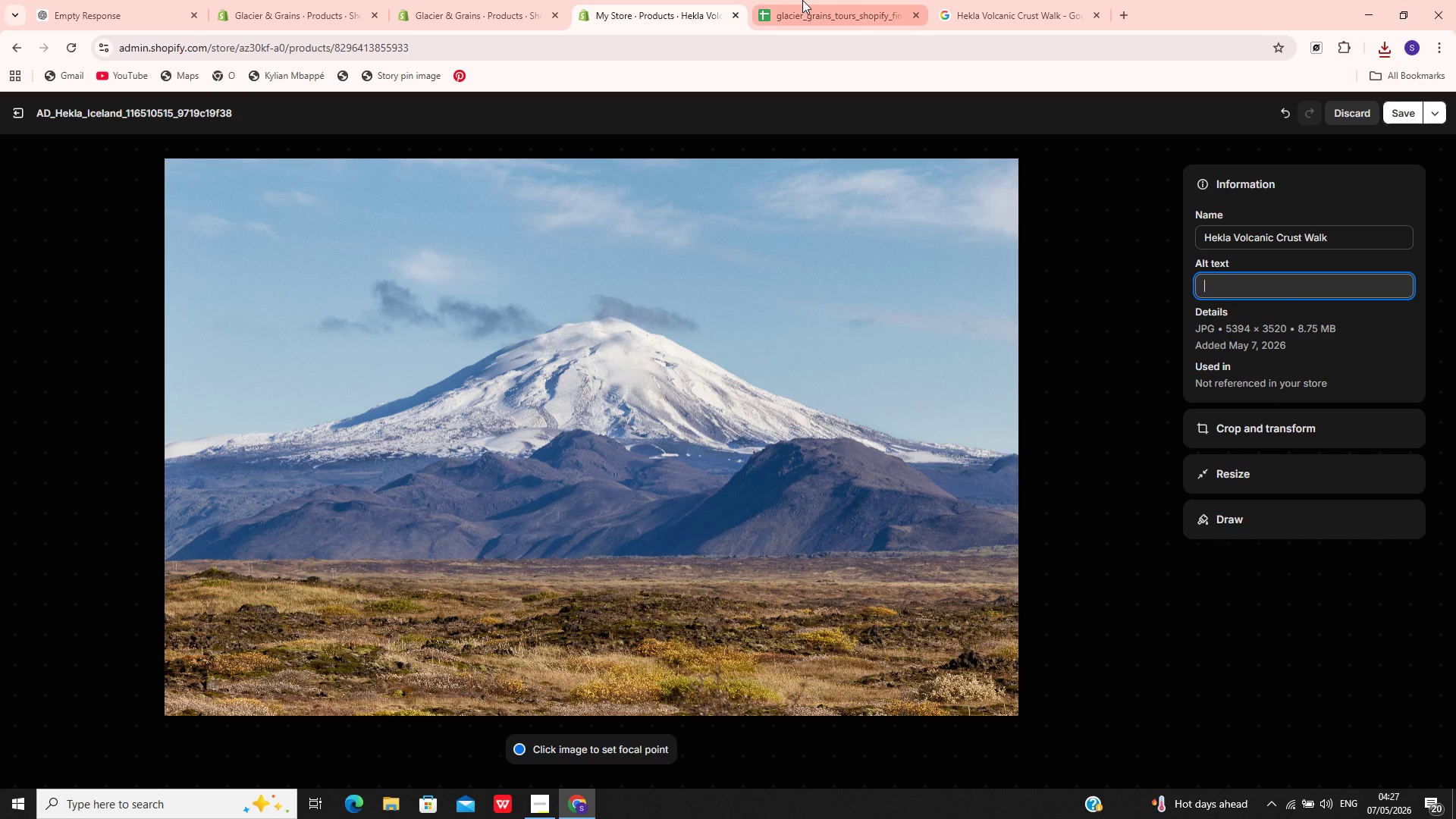 
left_click([805, 0])
 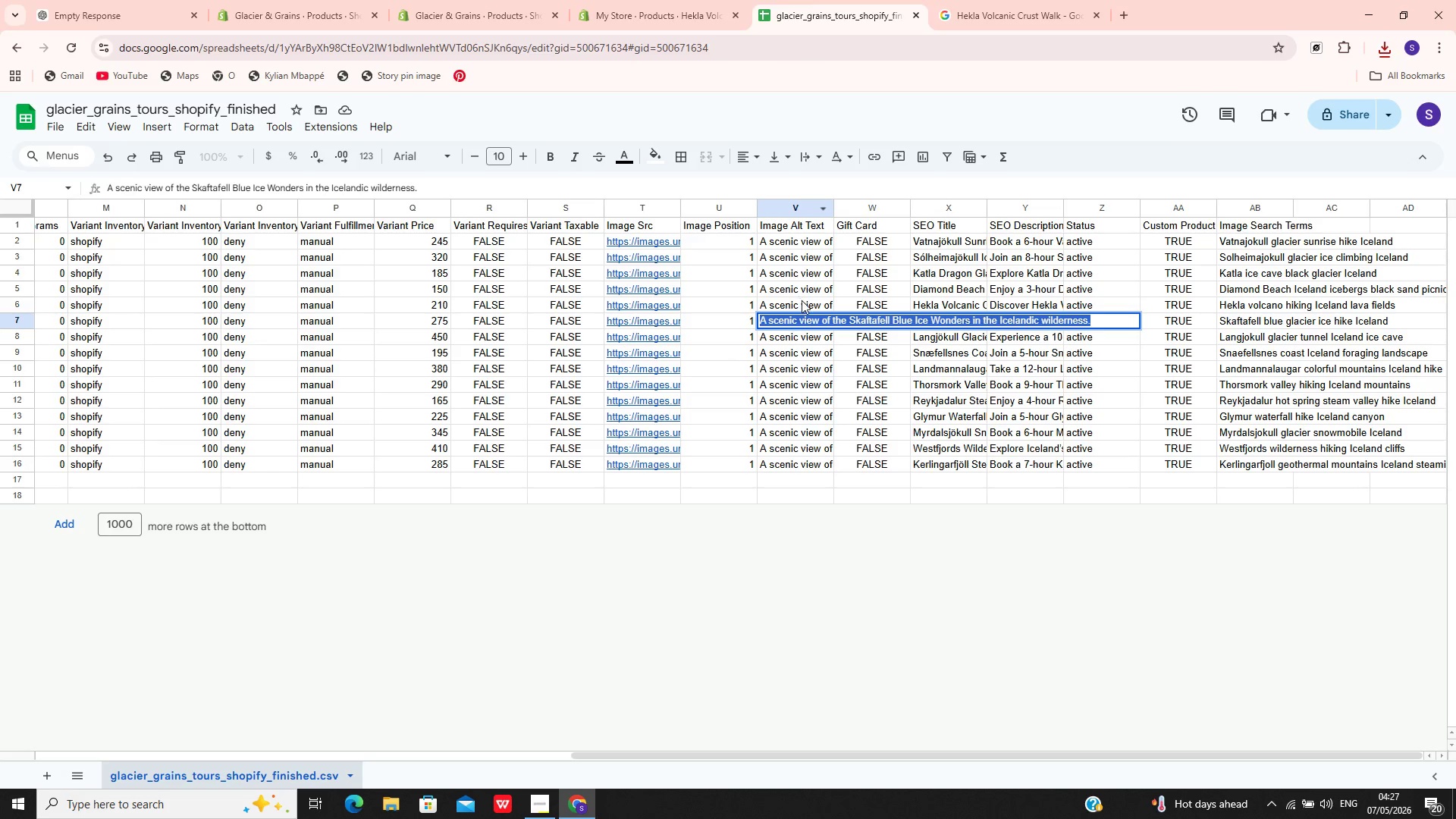 
double_click([803, 303])
 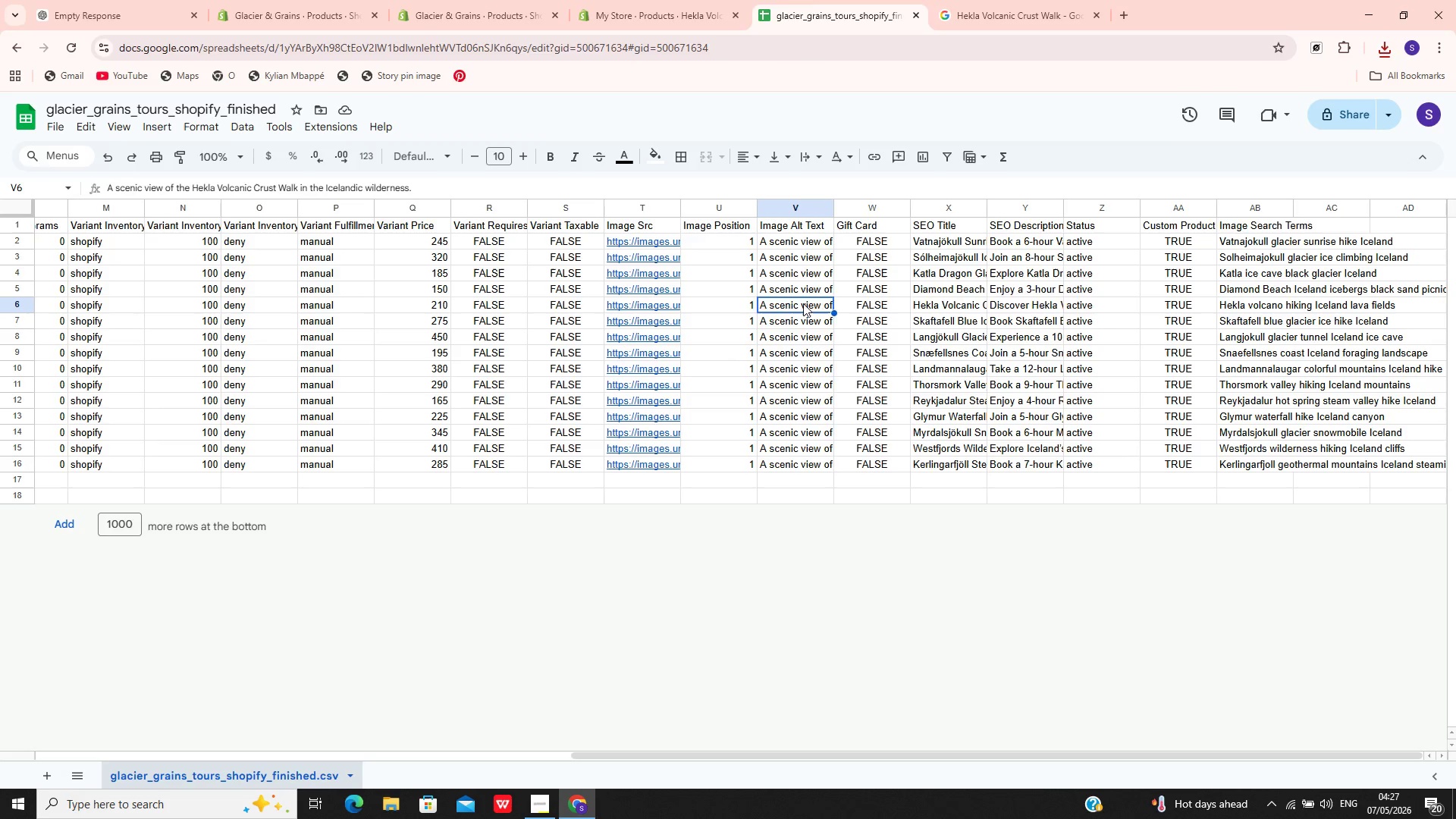 
triple_click([803, 303])
 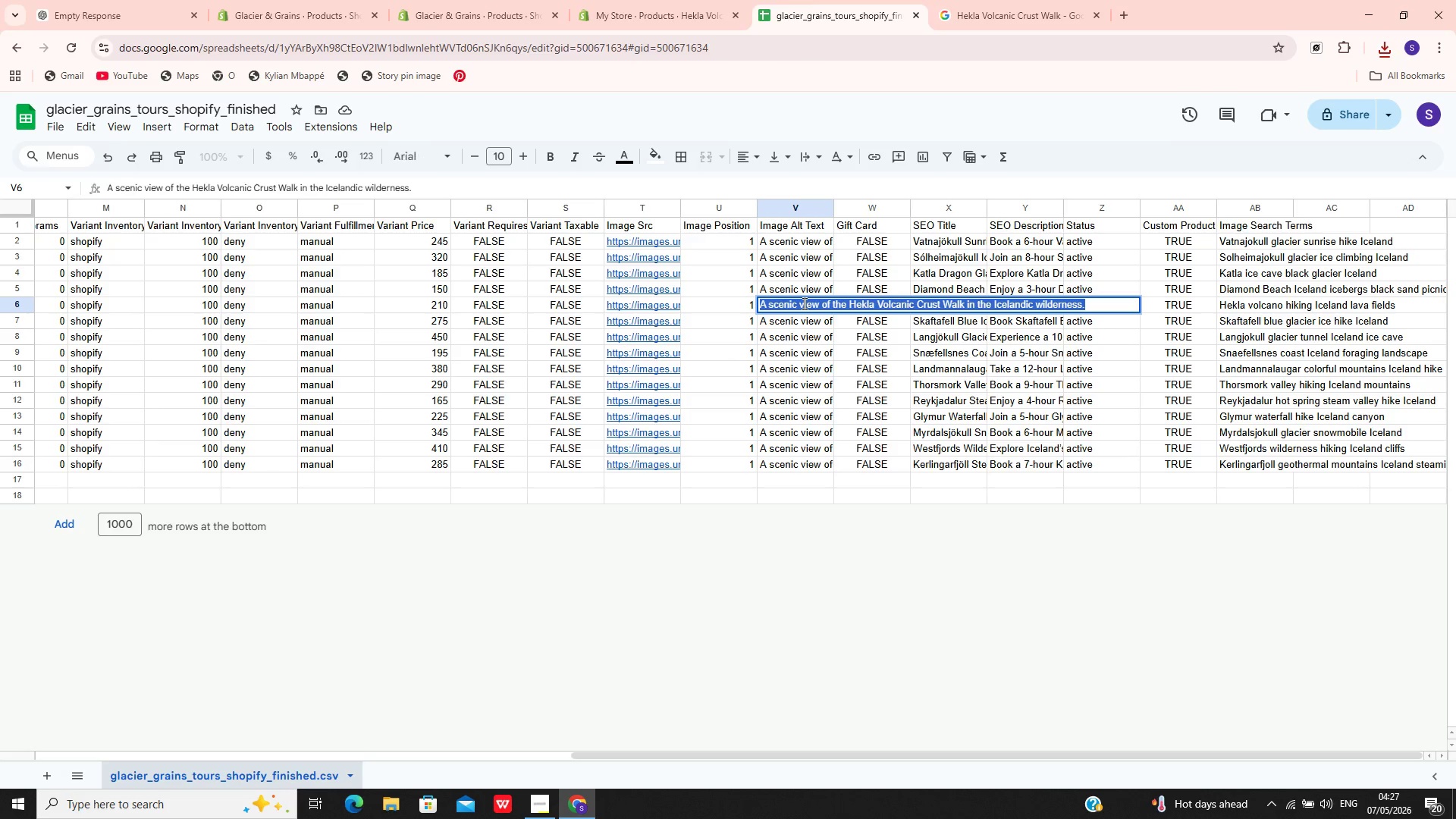 
key(Control+C)
 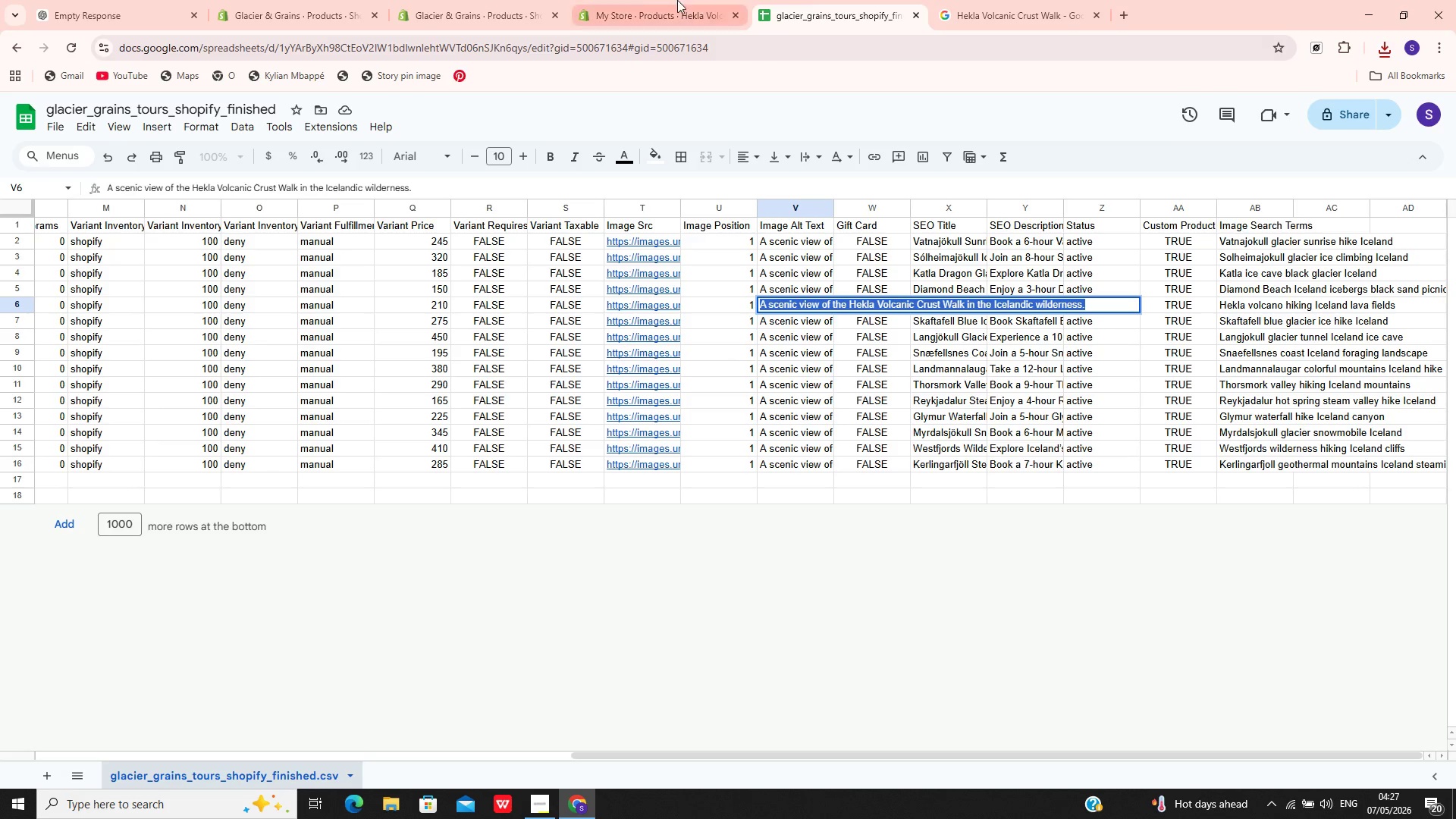 
left_click([612, 0])
 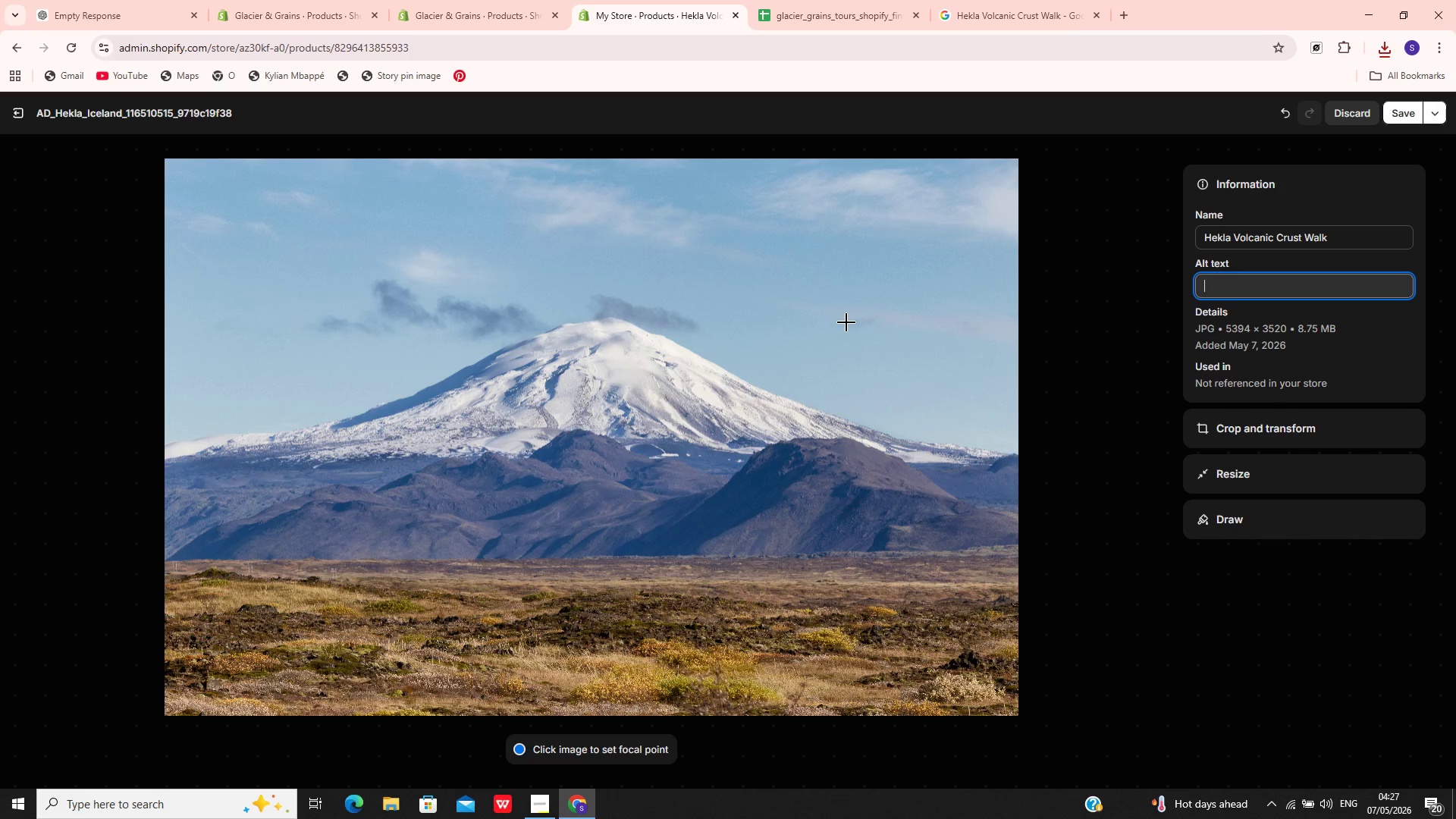 
key(Control+V)
 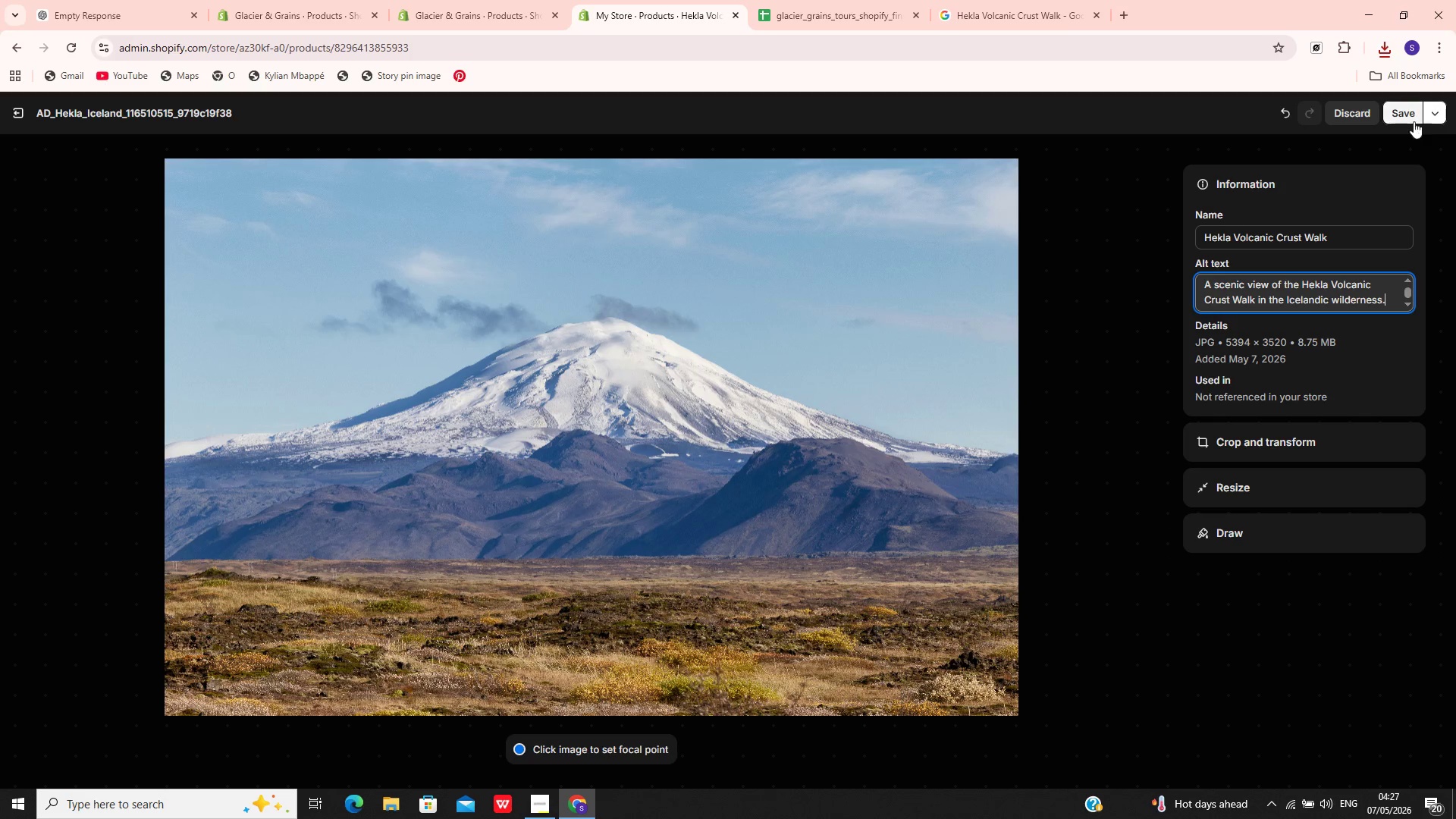 
left_click([1400, 117])
 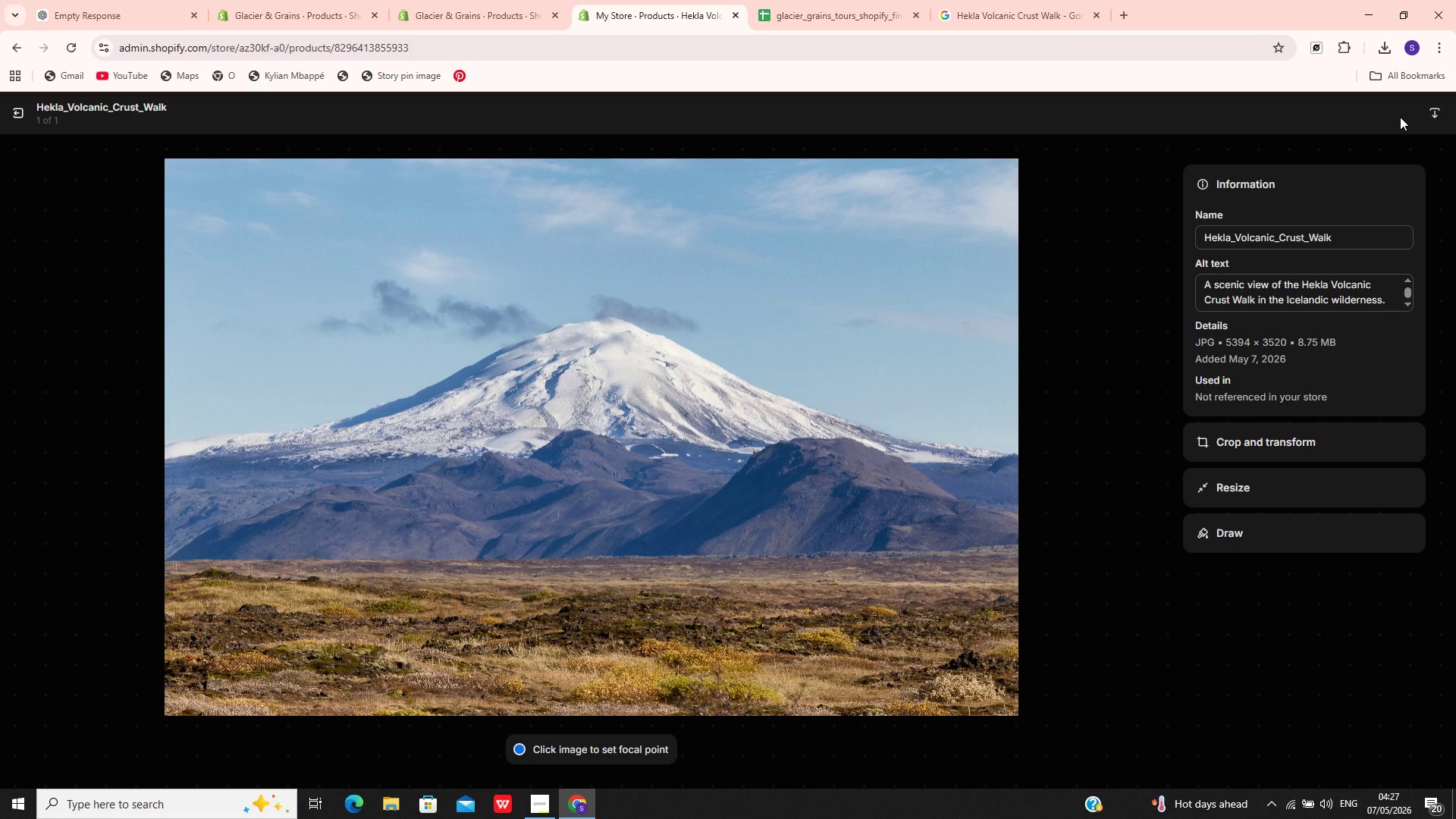 
wait(19.91)
 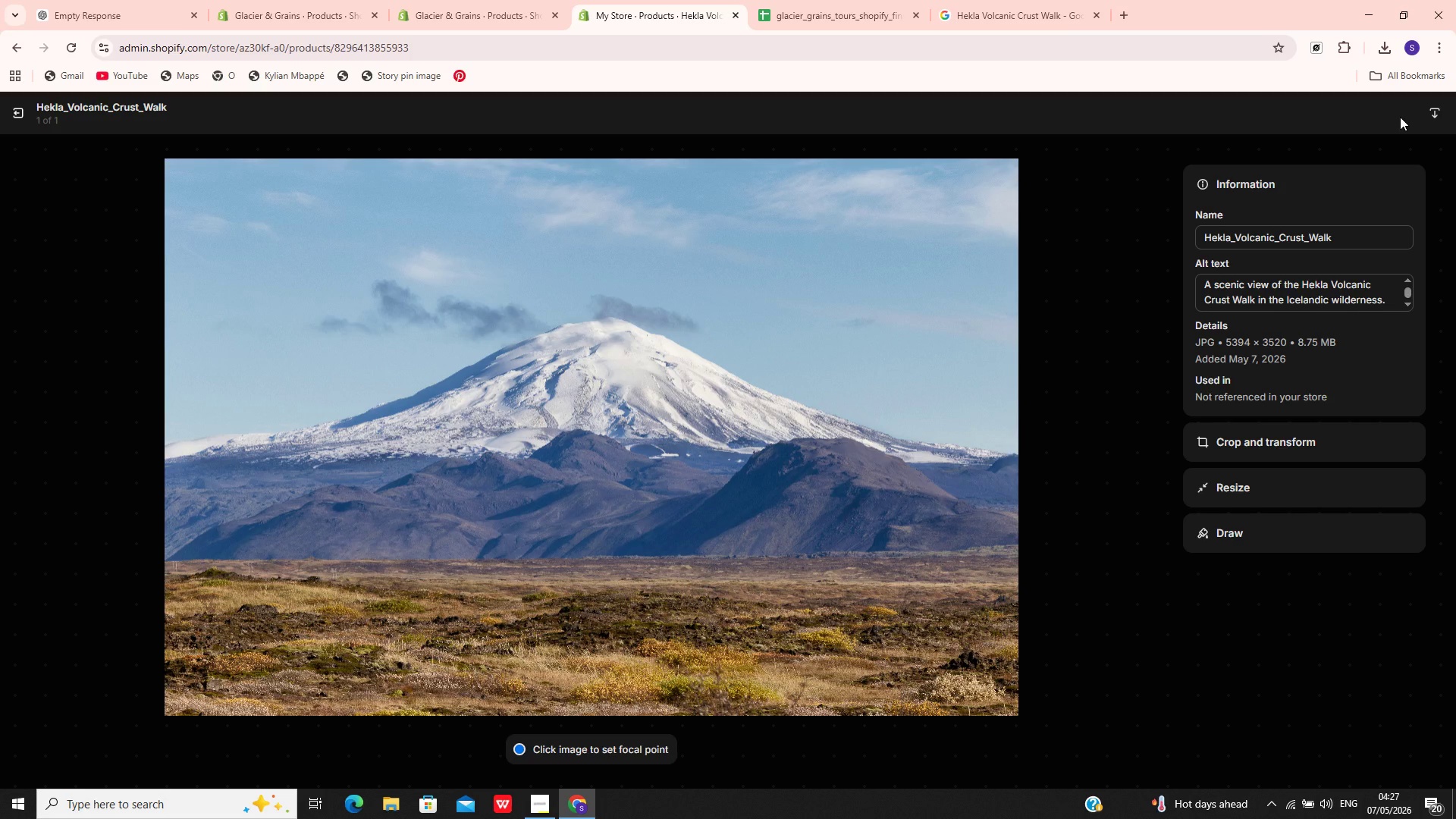 
left_click([19, 114])
 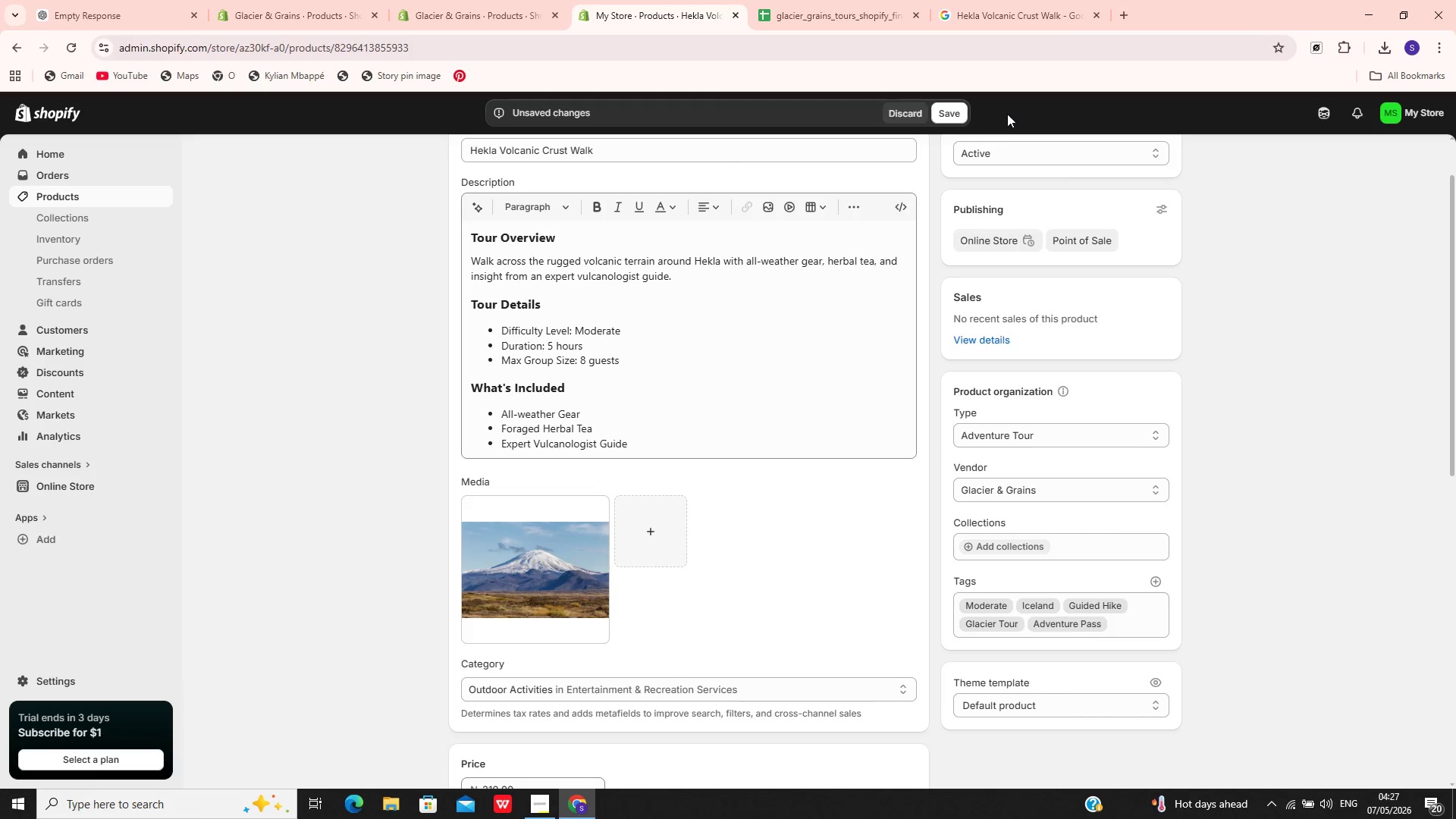 
left_click([943, 119])
 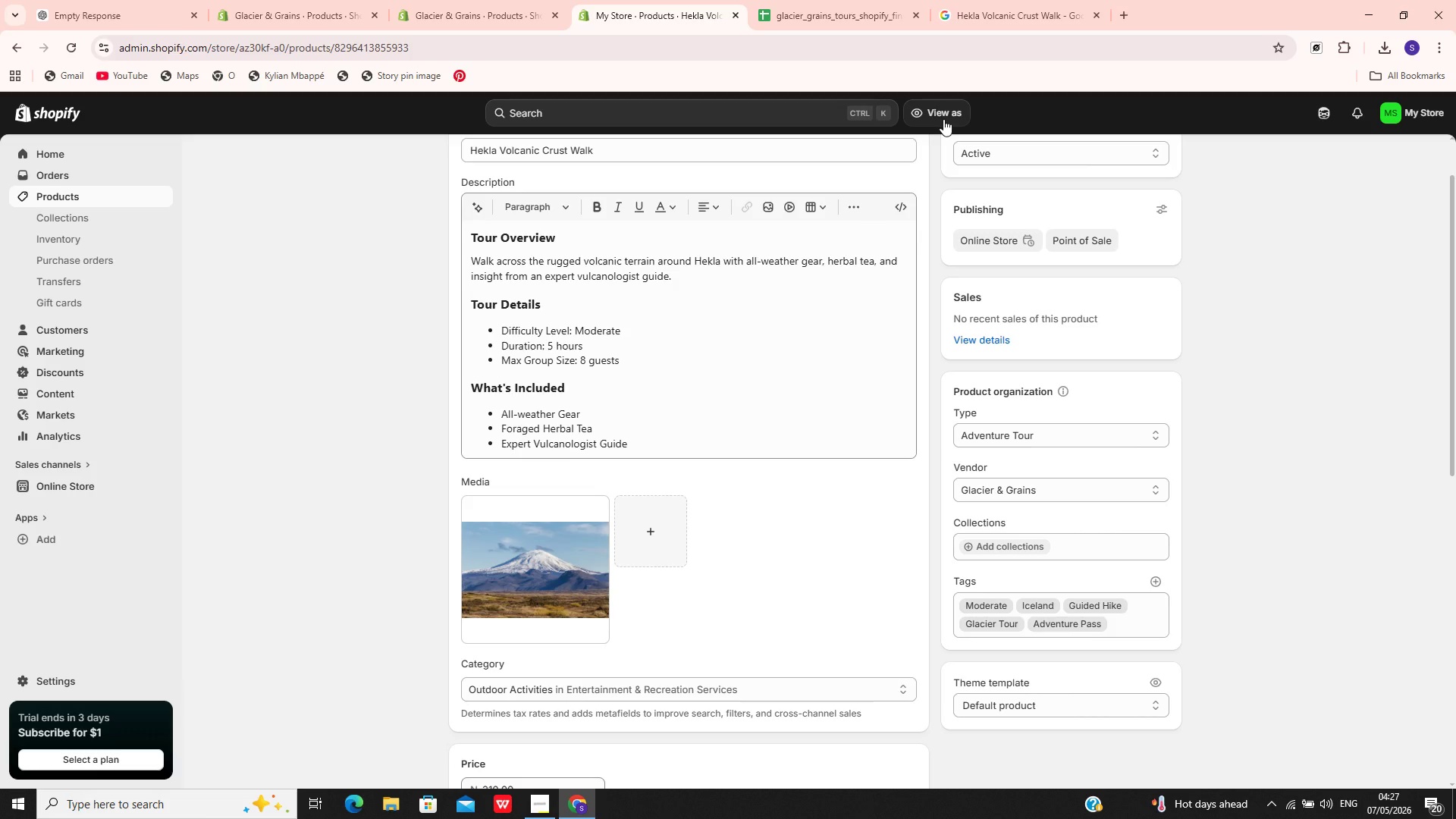 
wait(15.25)
 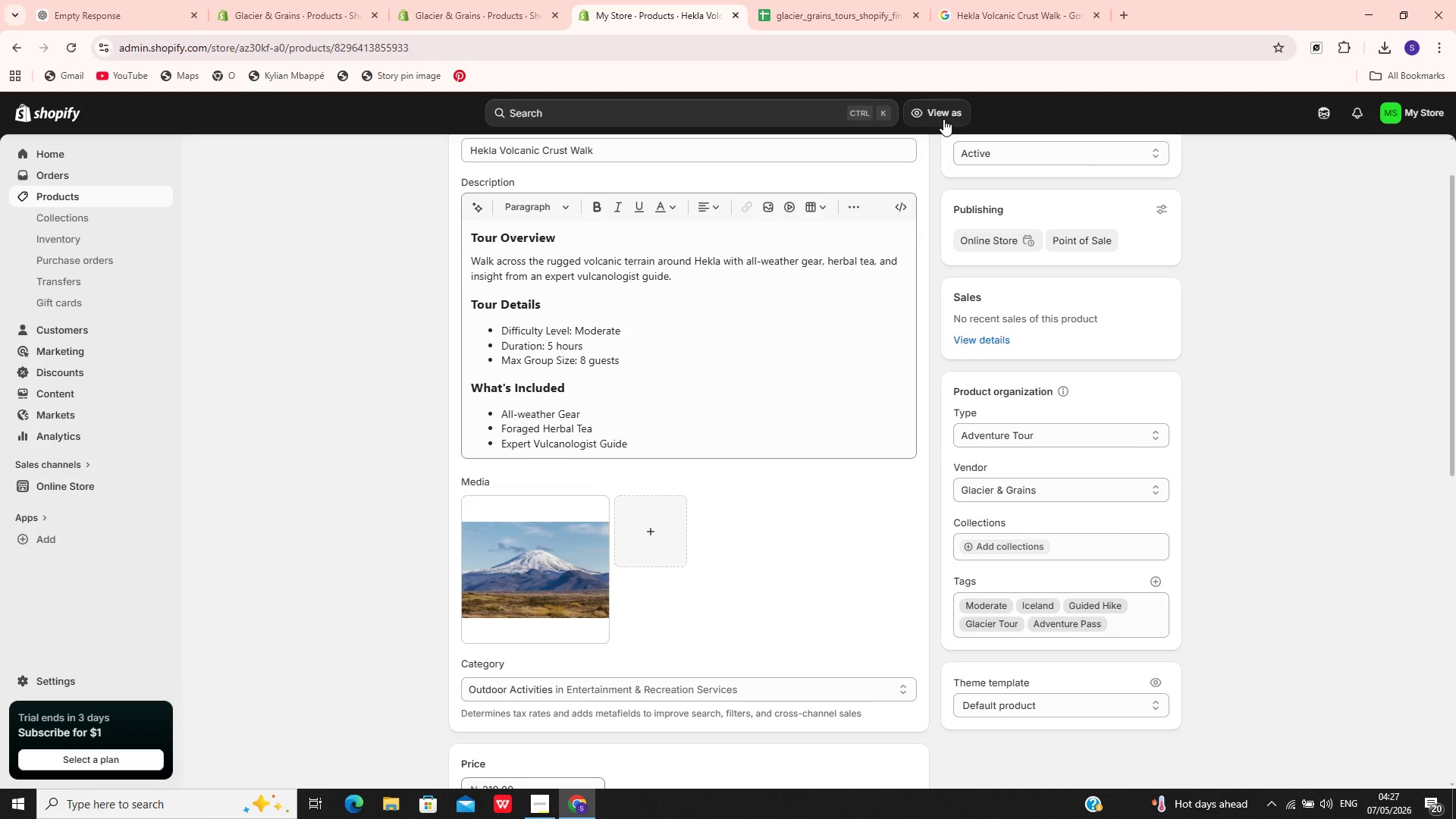 
left_click([99, 200])
 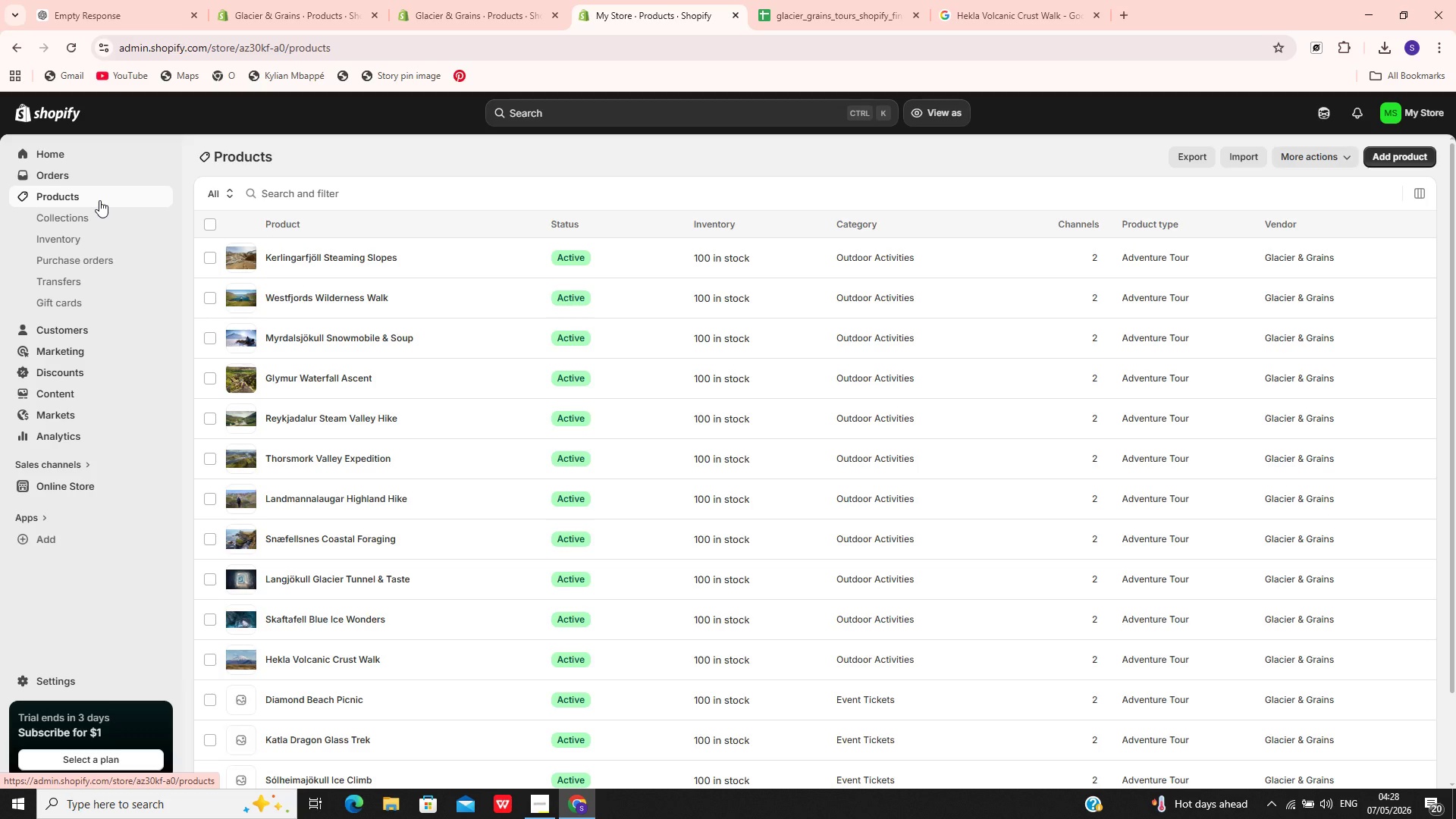 
wait(19.7)
 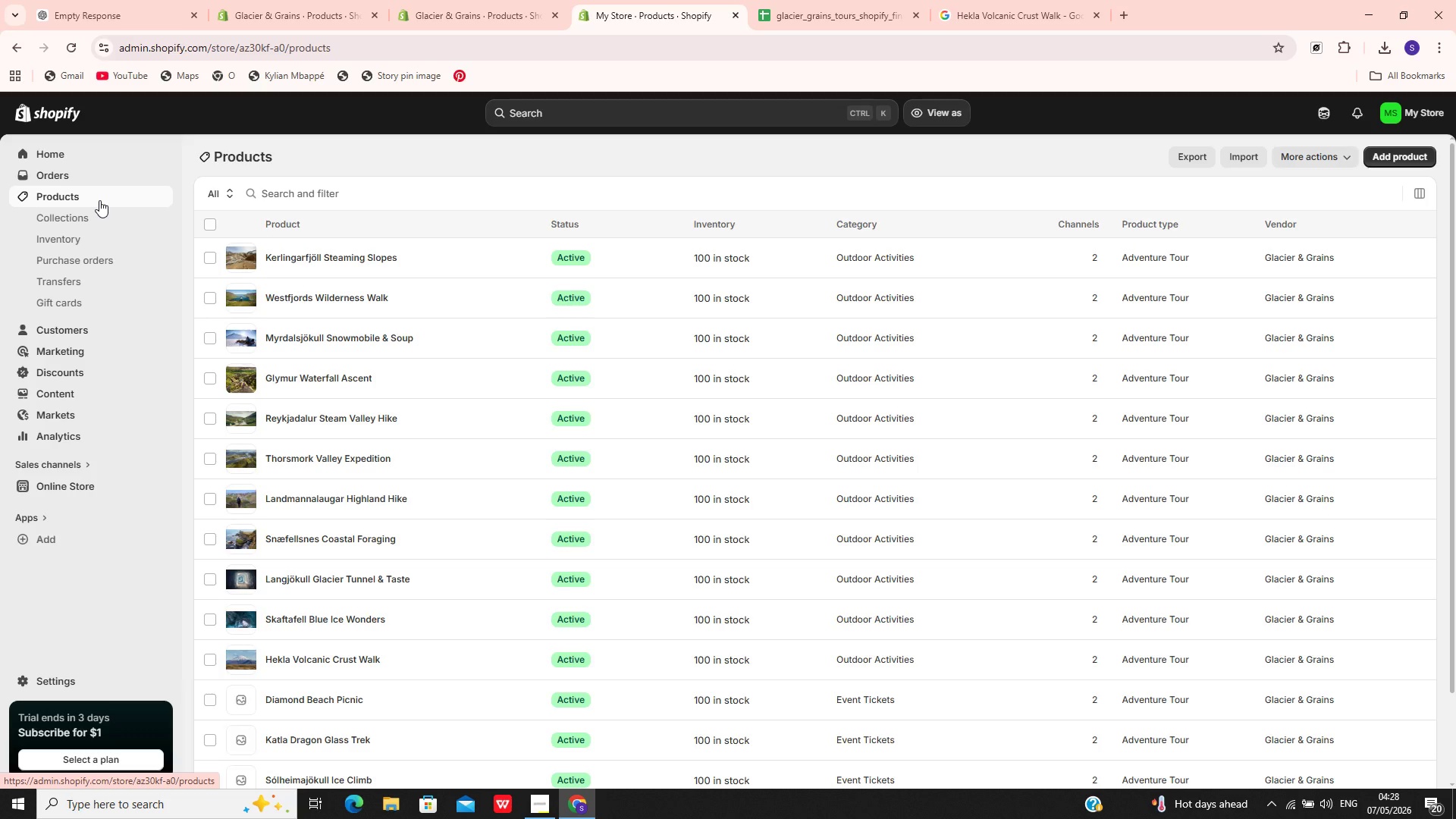 
left_click([439, 601])
 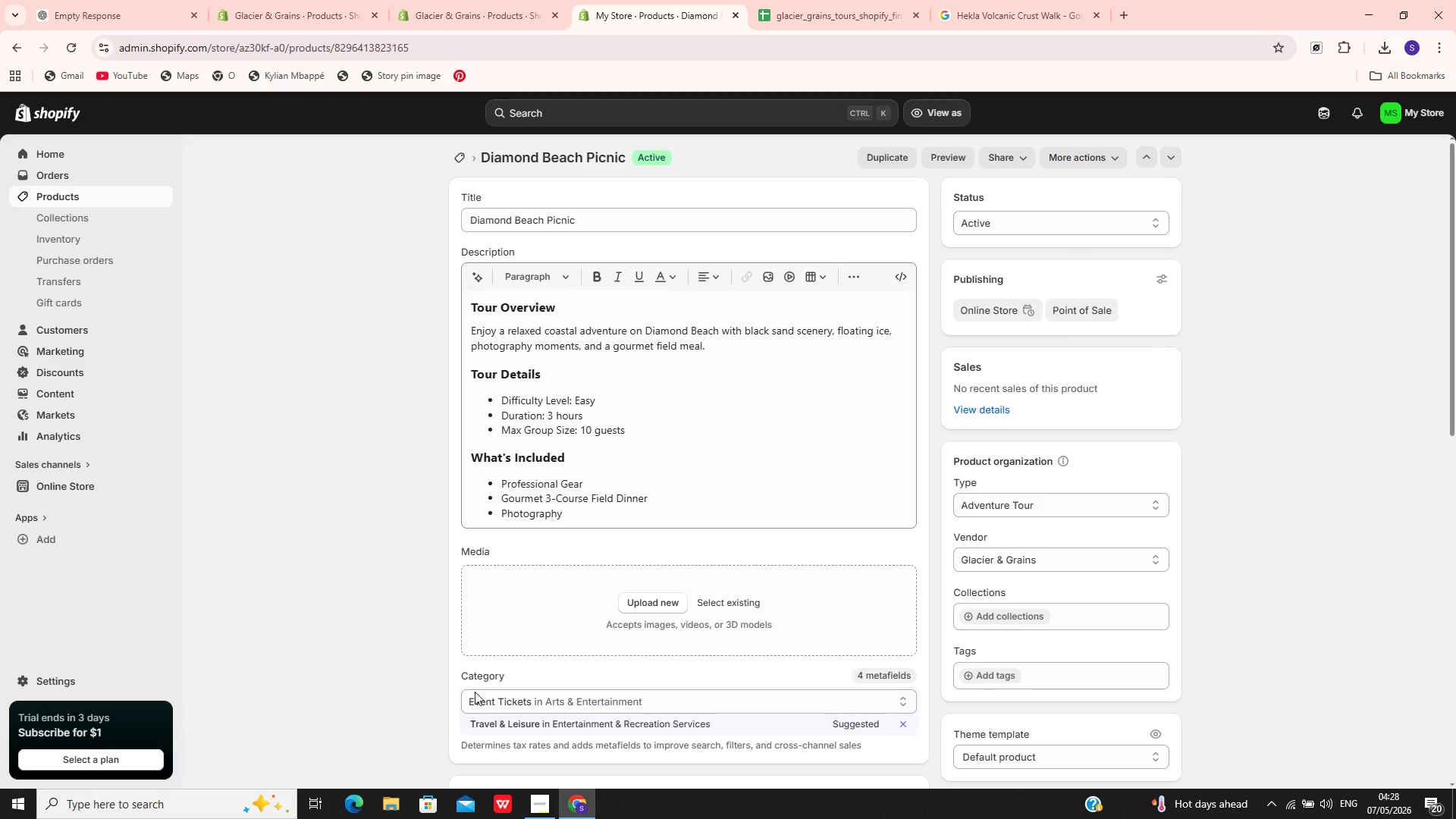 
left_click([612, 721])
 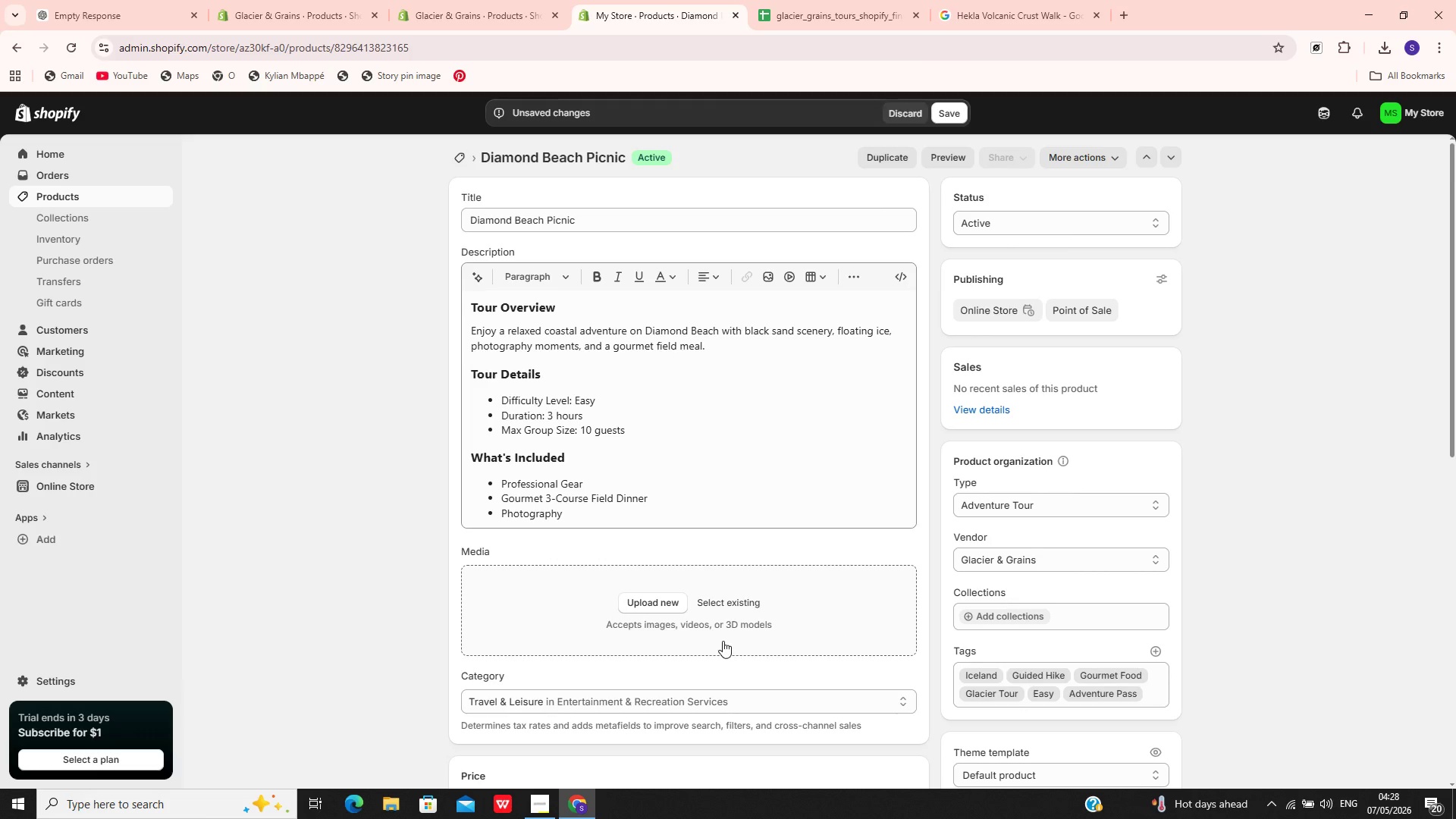 
wait(20.08)
 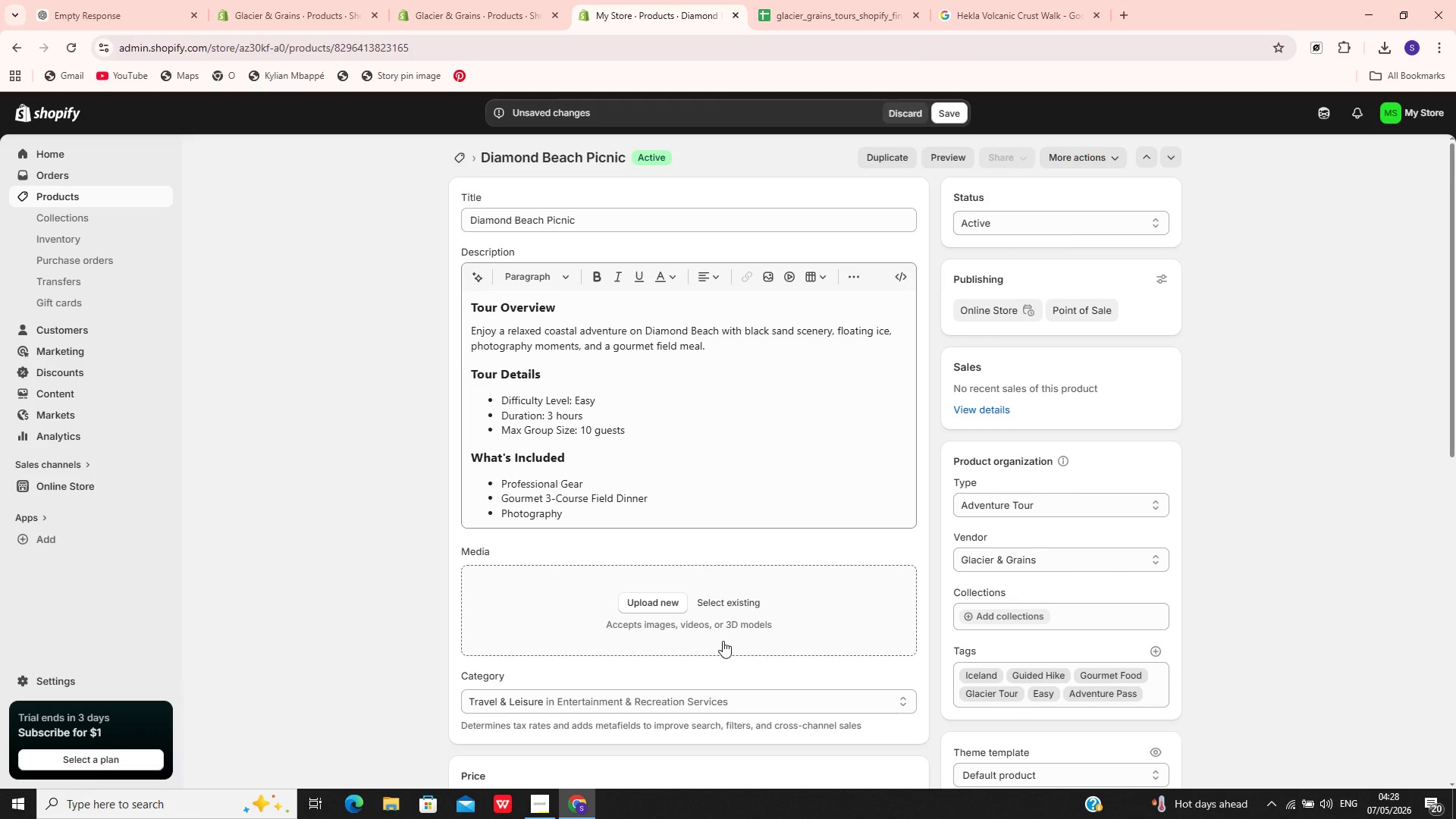 
left_click([620, 224])
 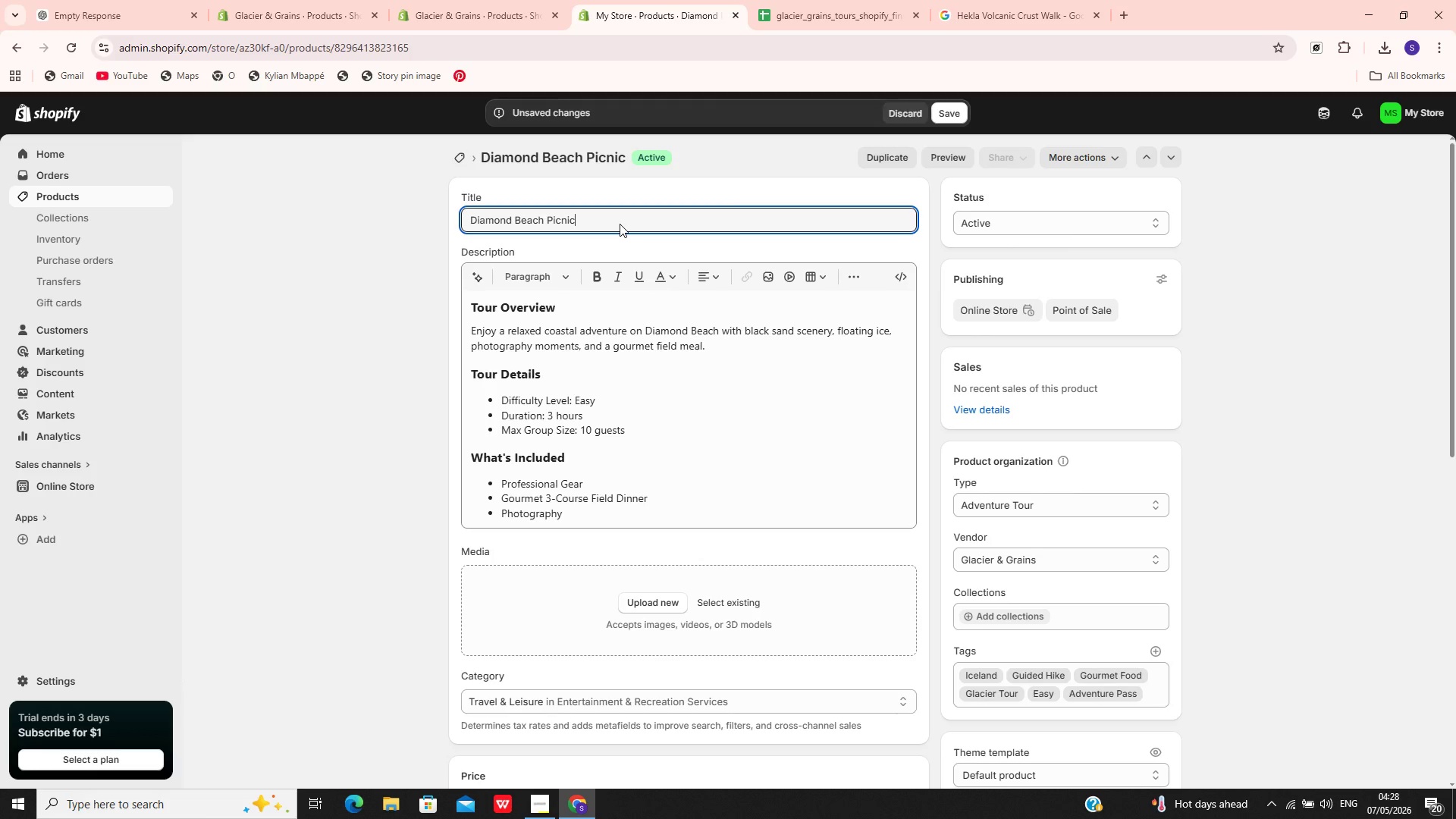 
key(Control+A)
 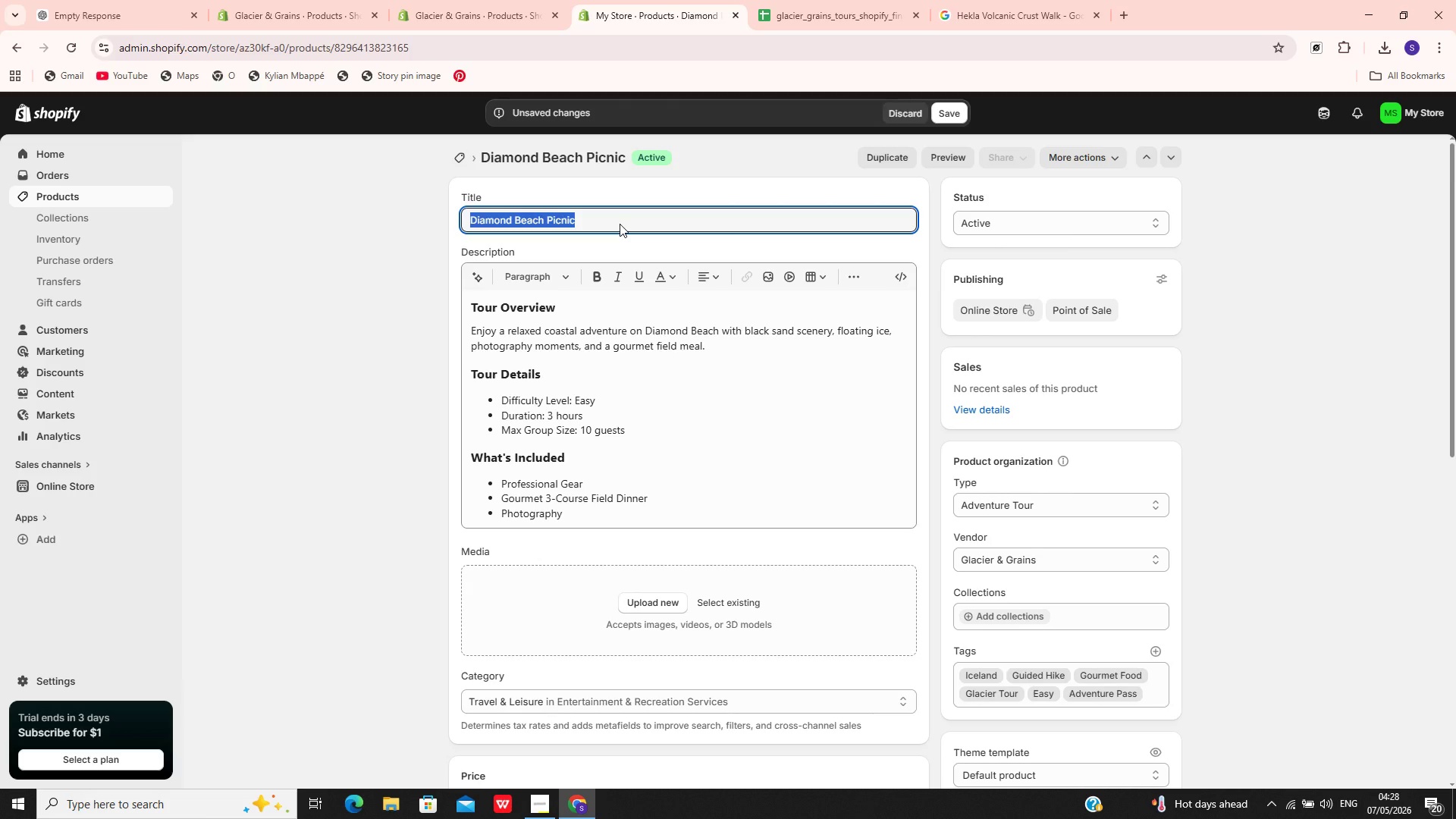 
hold_key(key=C, duration=0.31)
 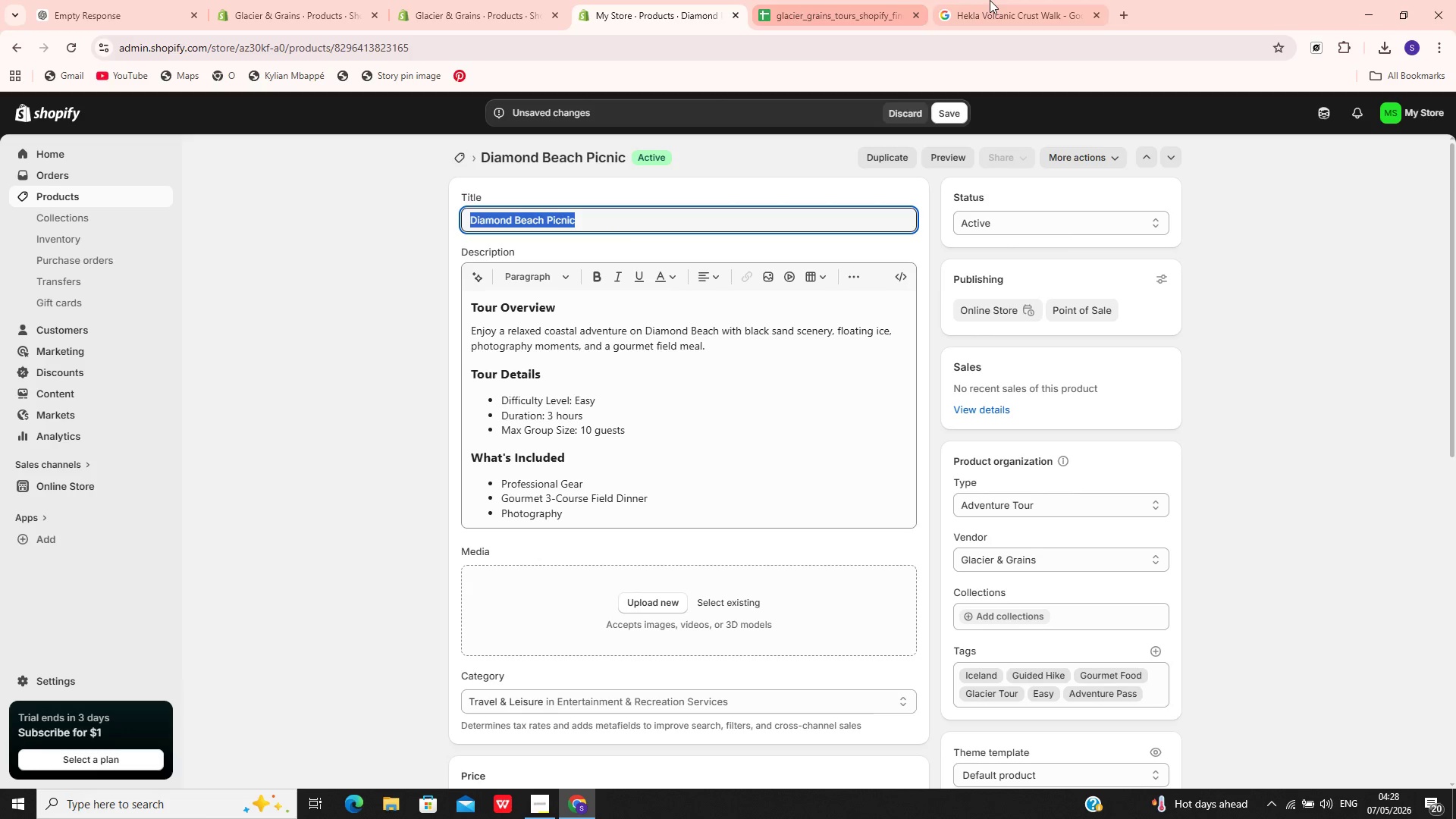 
left_click([995, 0])
 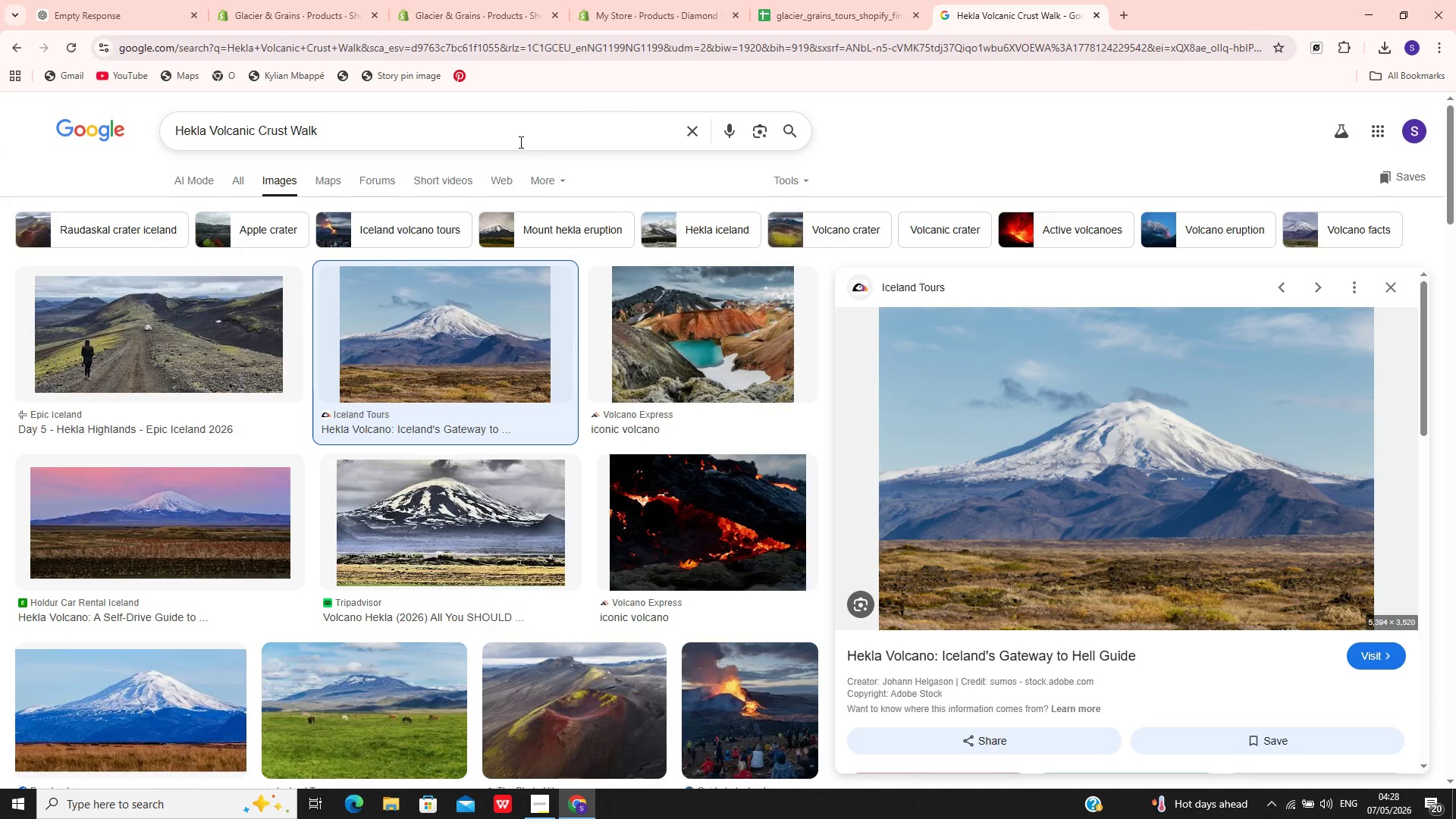 
left_click([513, 134])
 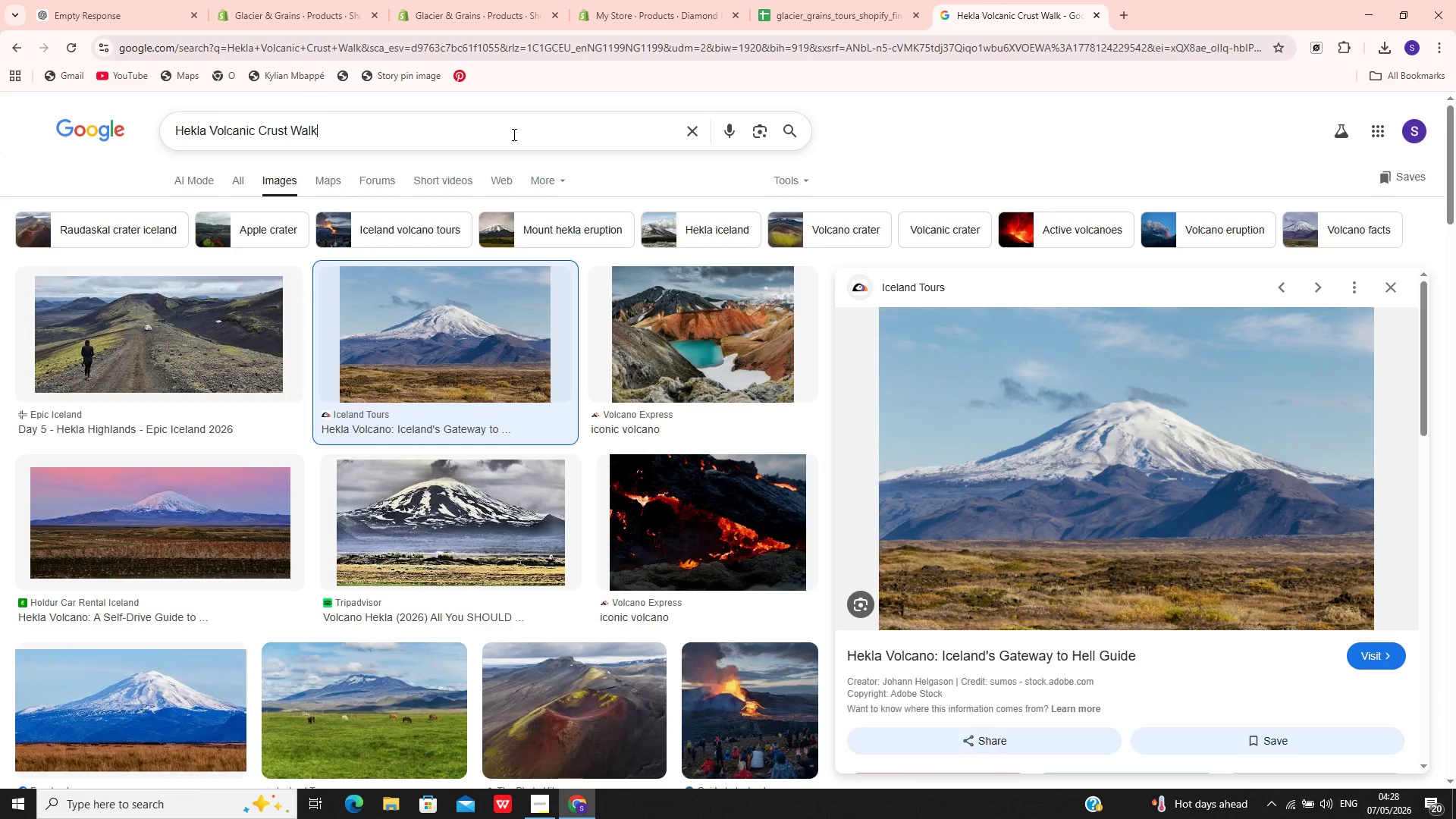 
key(Control+A)
 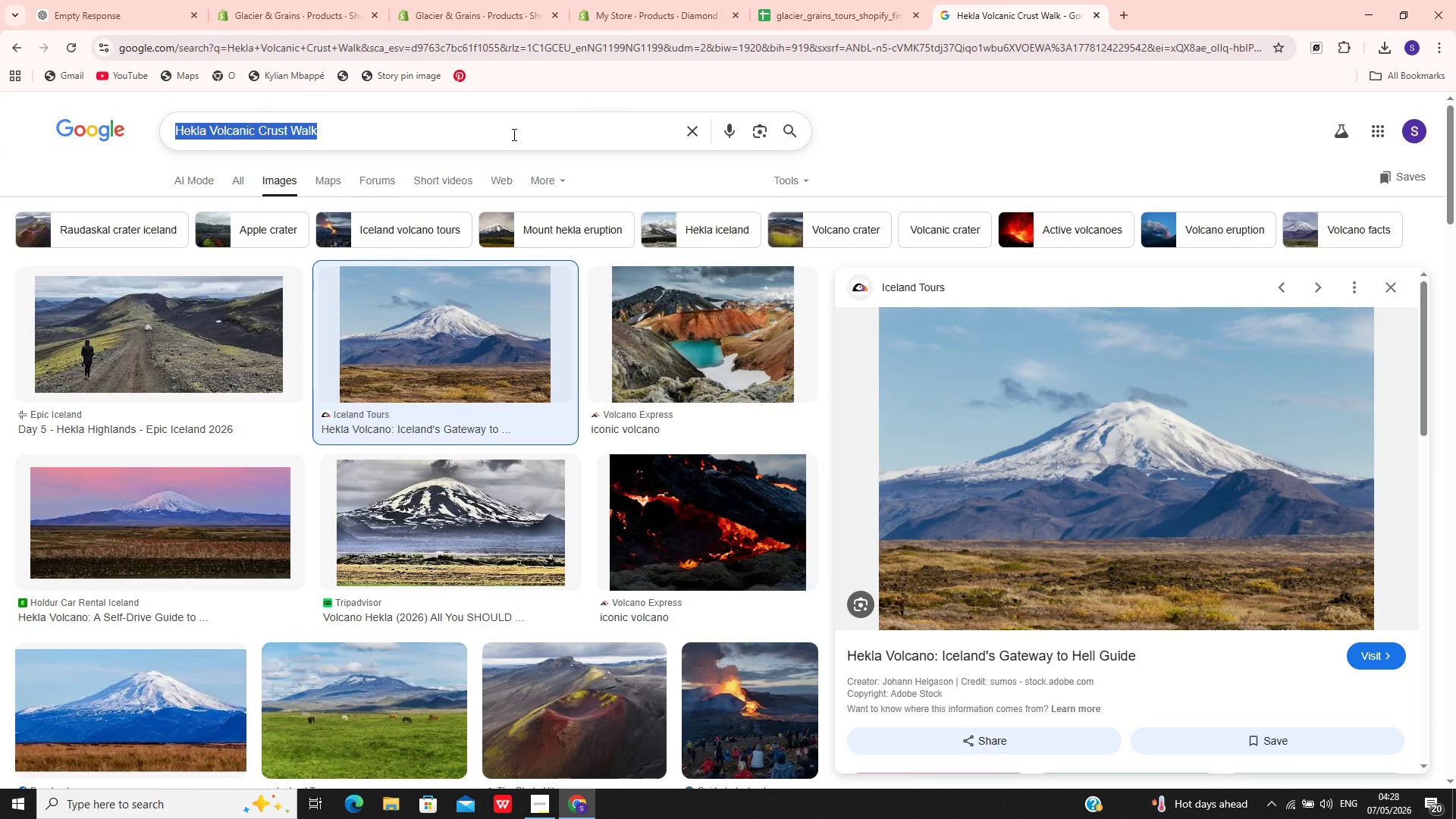 
key(Control+V)
 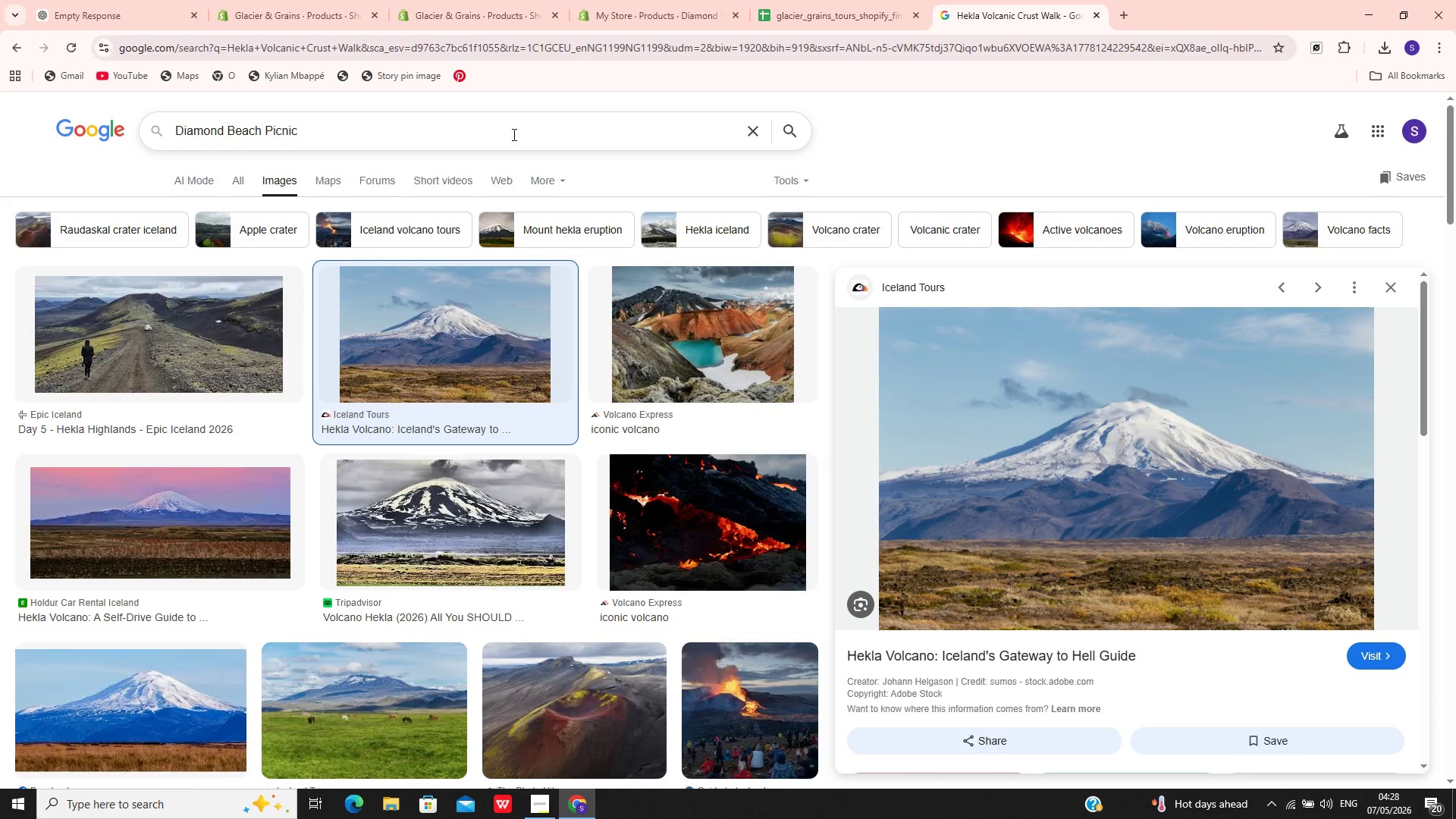 
key(Enter)
 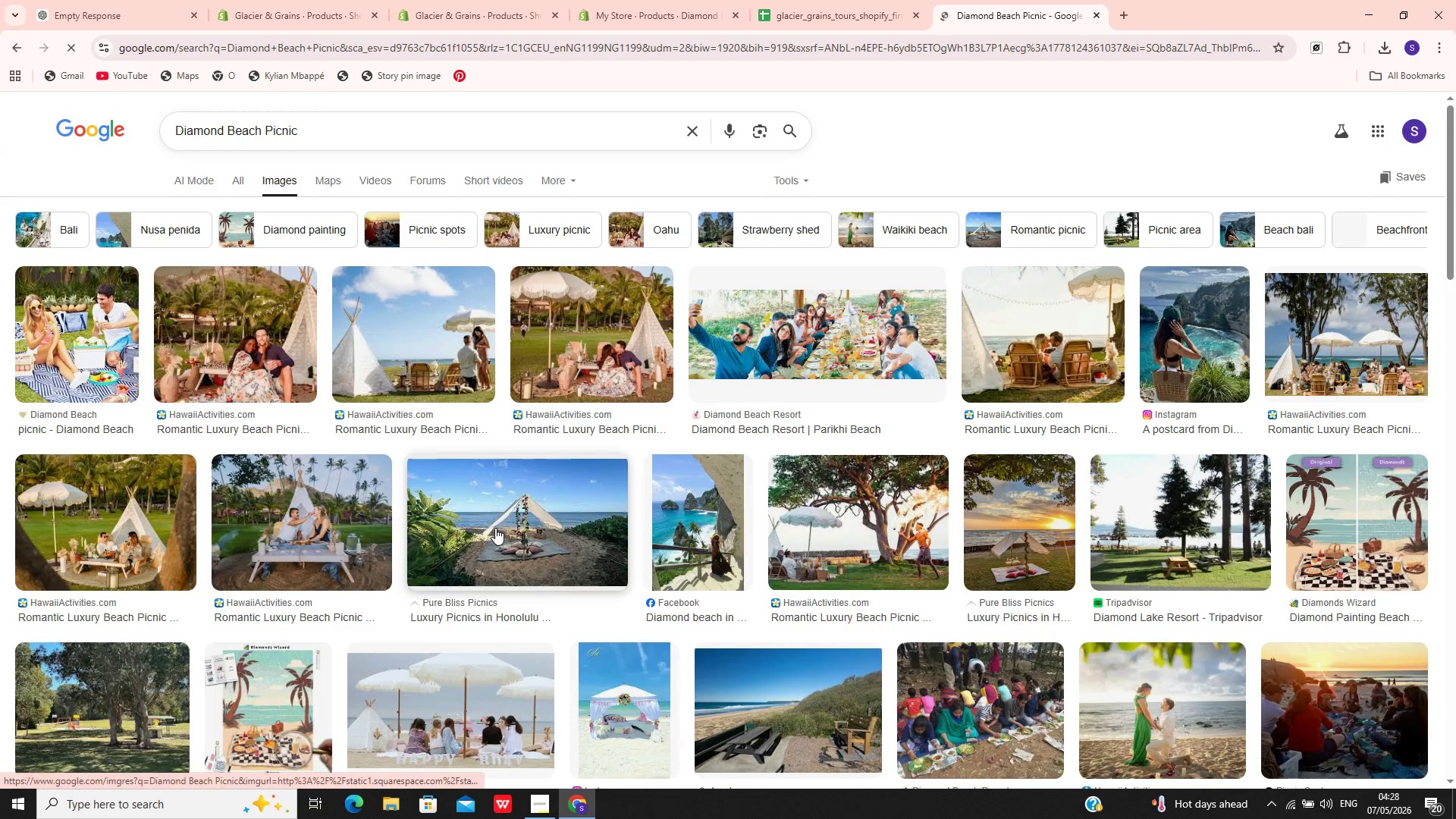 
left_click([732, 704])
 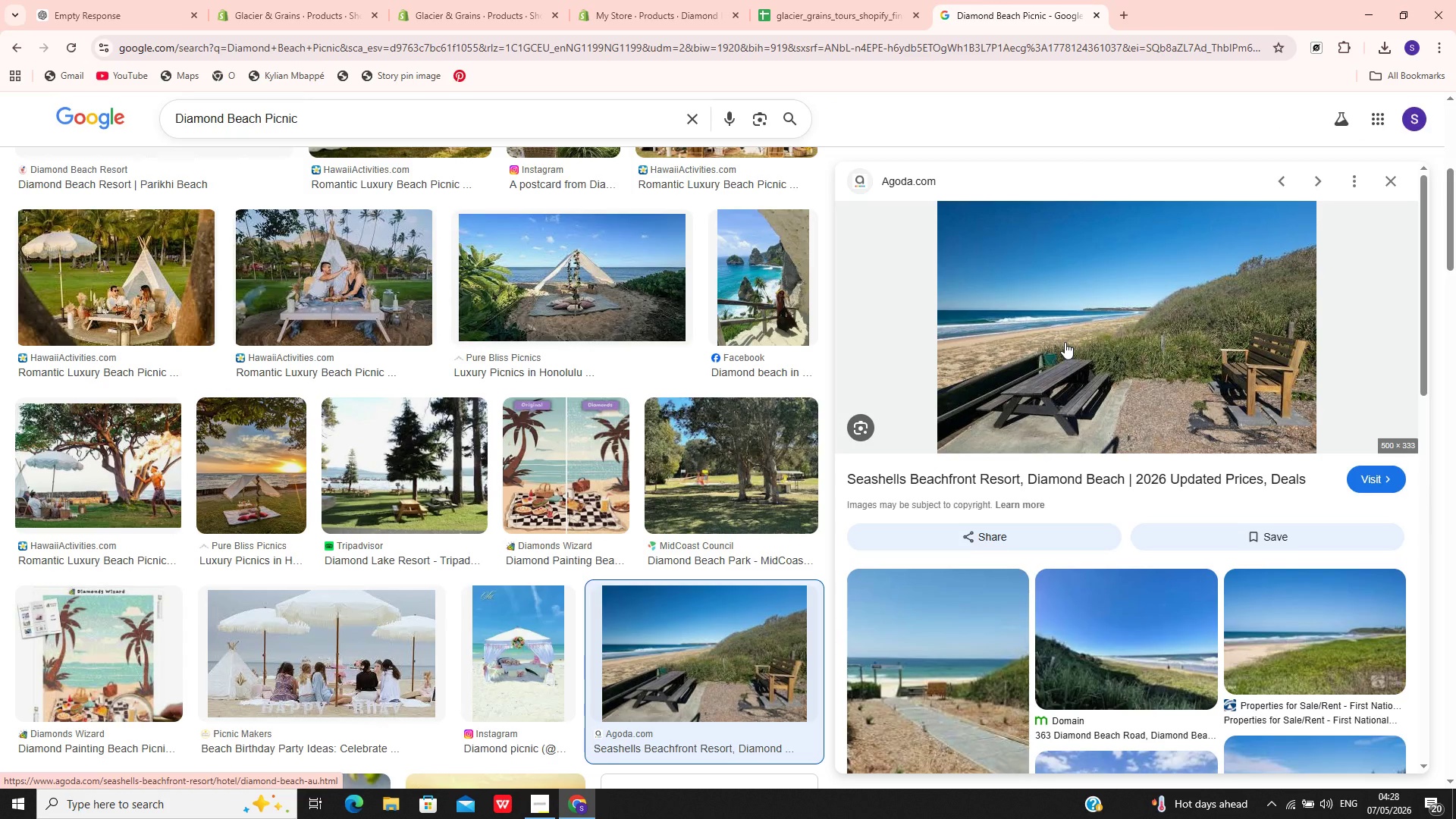 
right_click([1065, 342])
 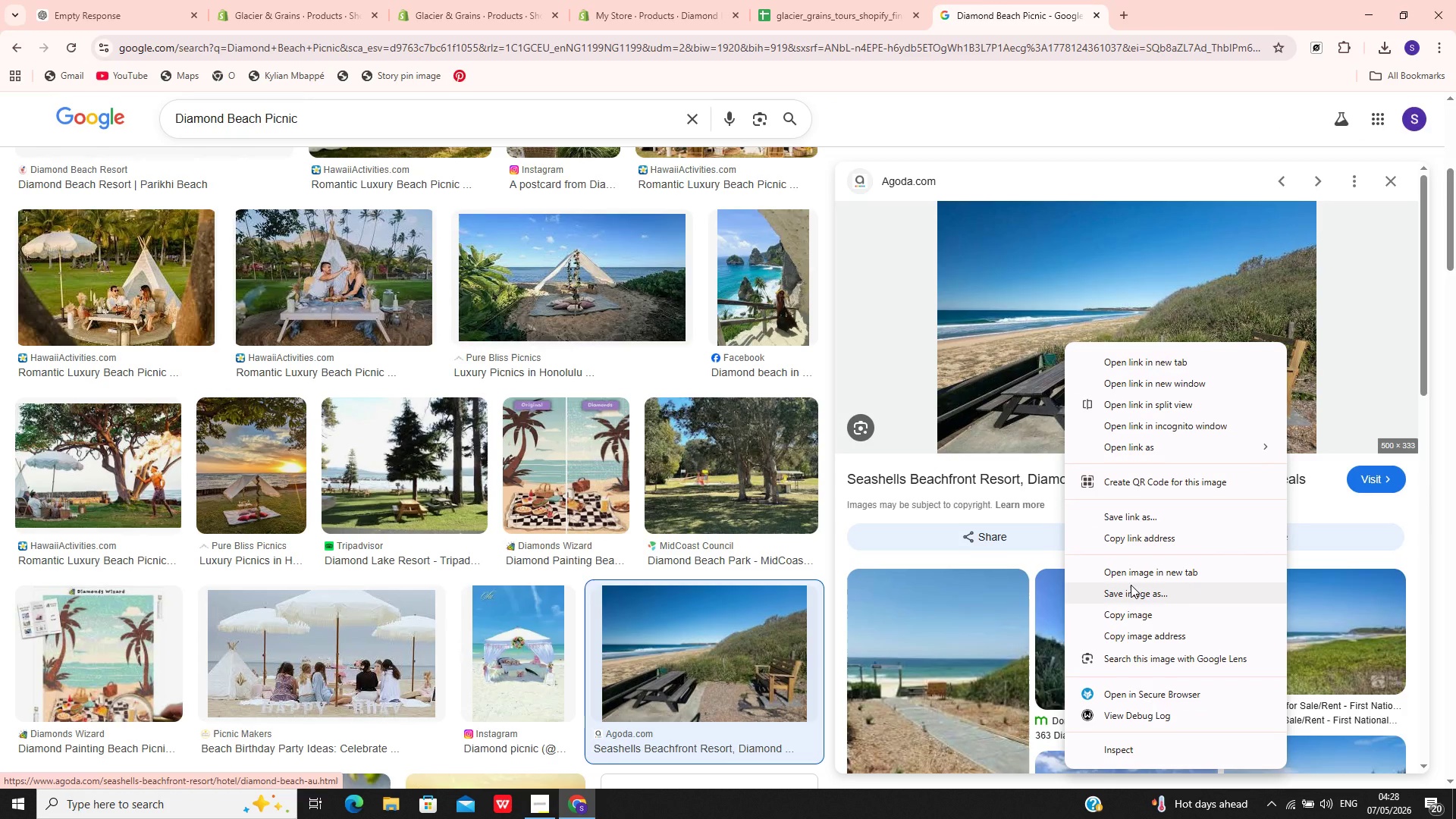 
left_click([1131, 585])
 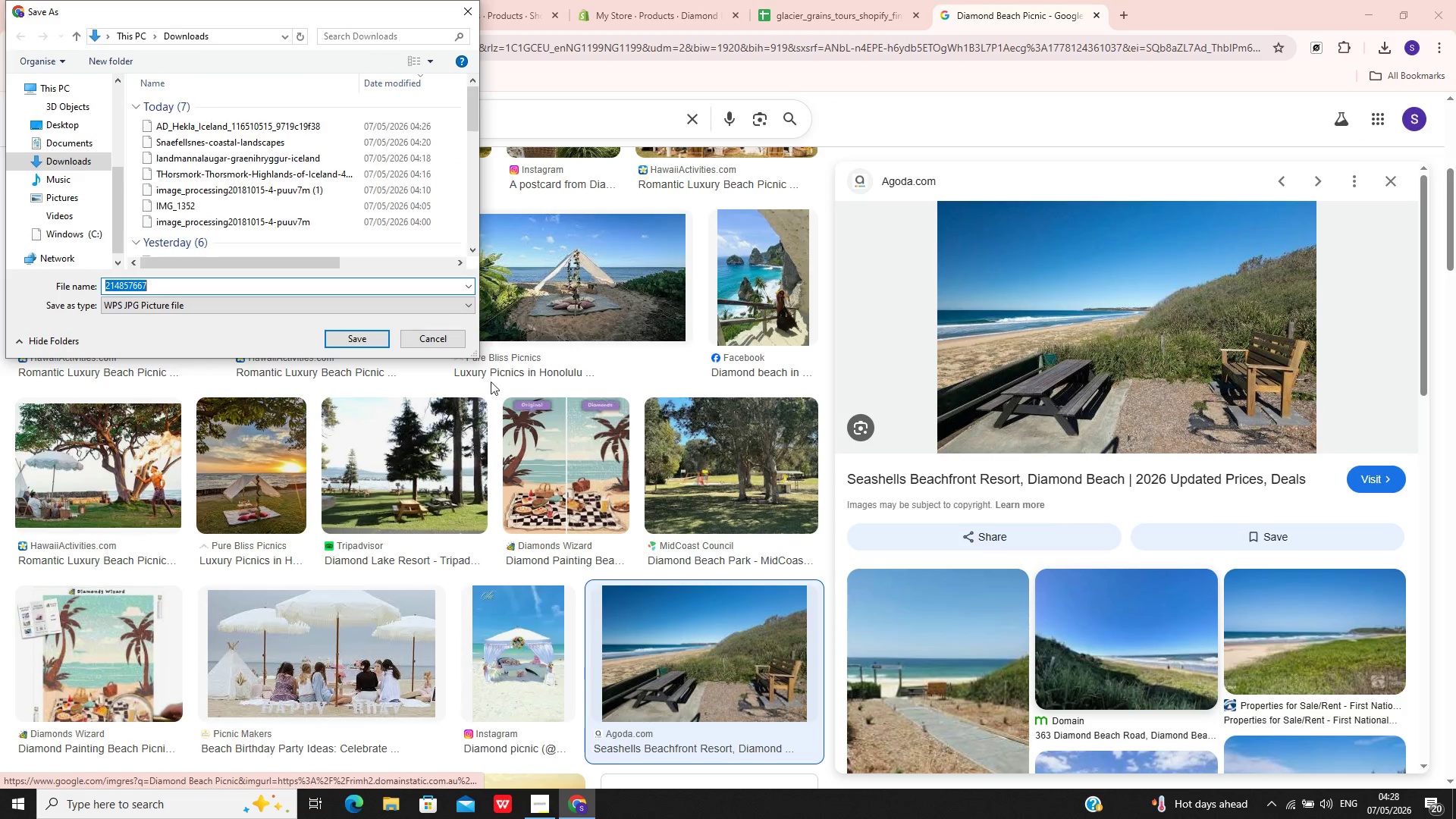 
left_click([375, 335])
 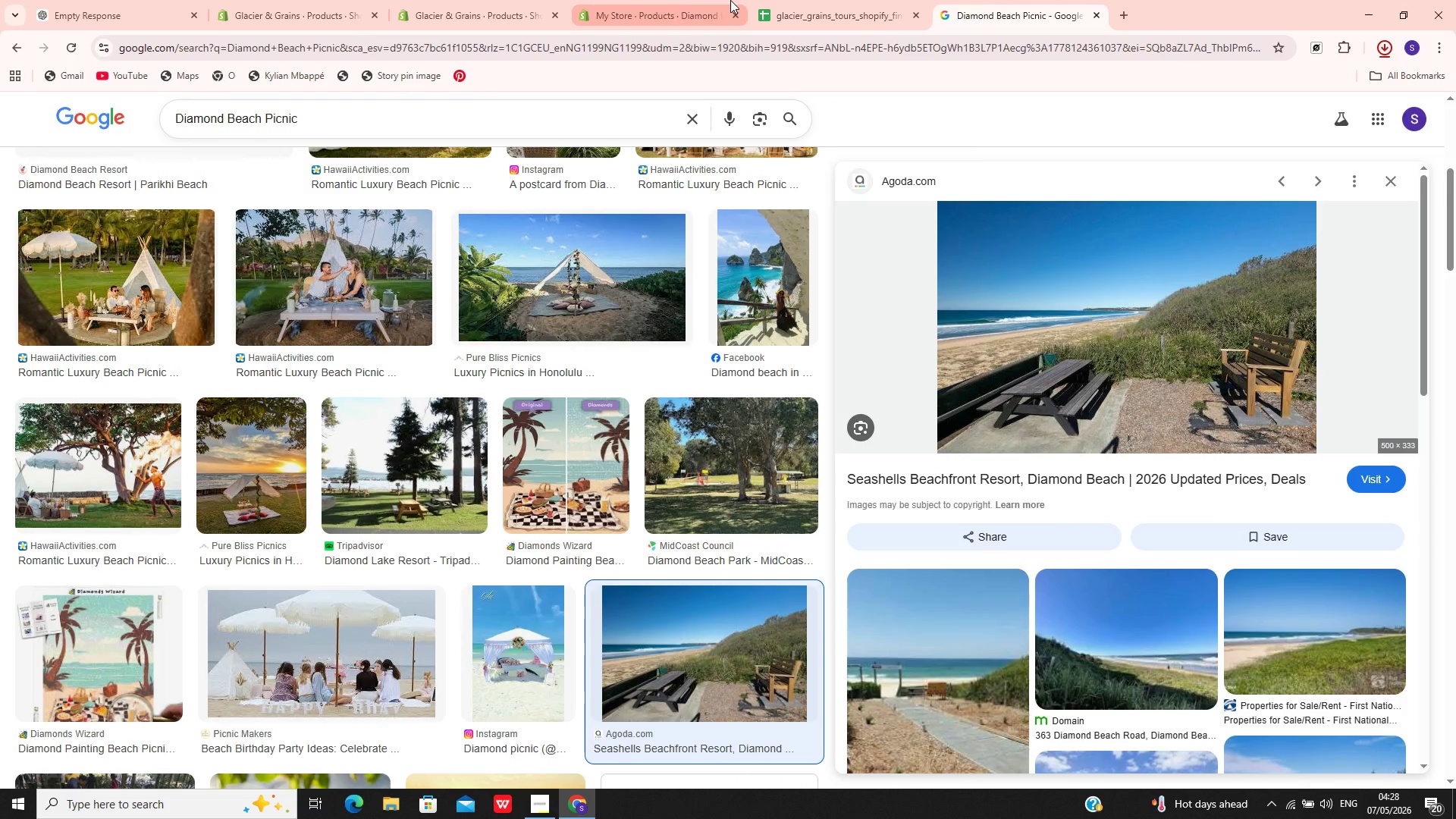 
left_click([657, 0])
 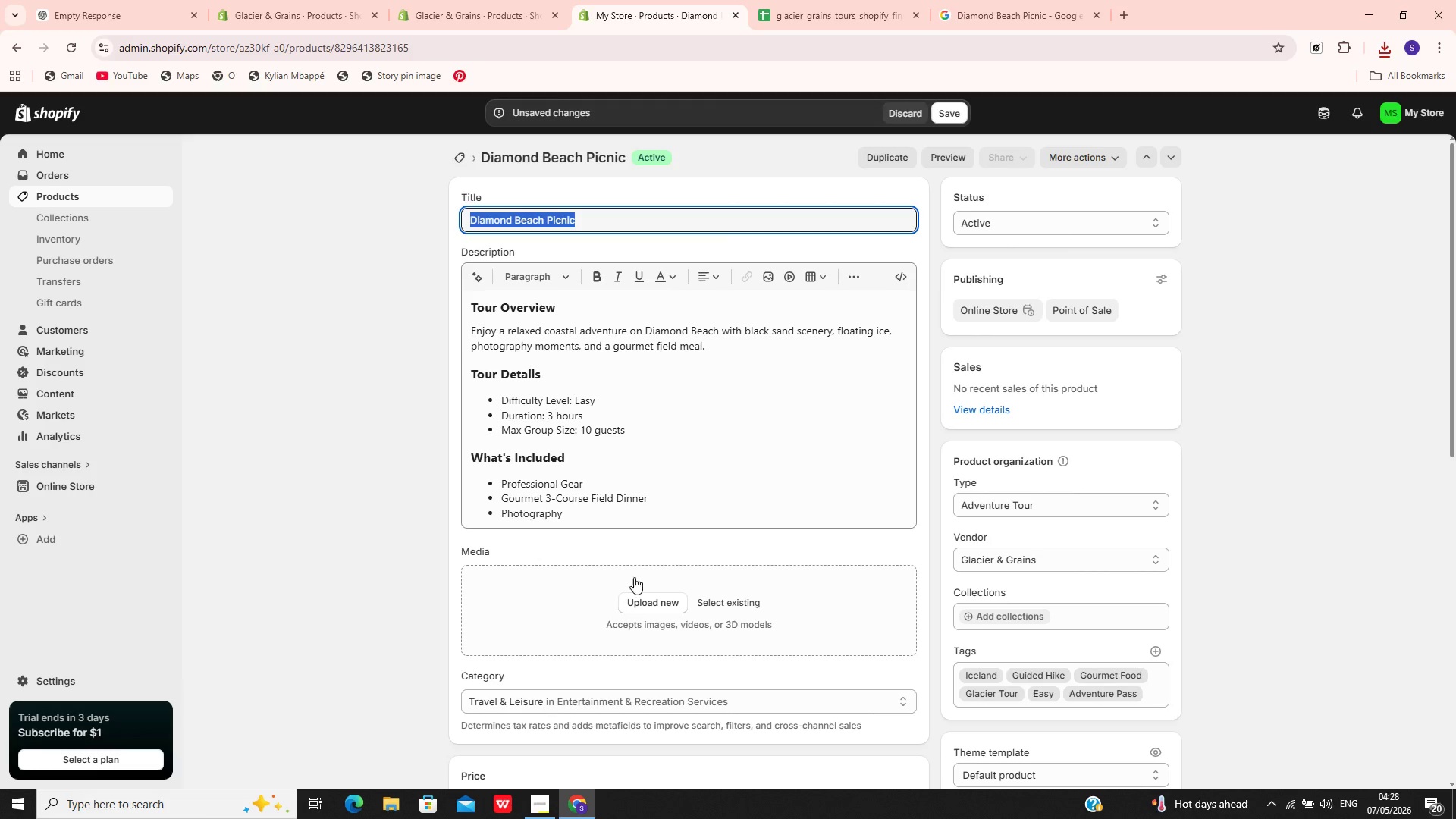 
left_click([634, 605])
 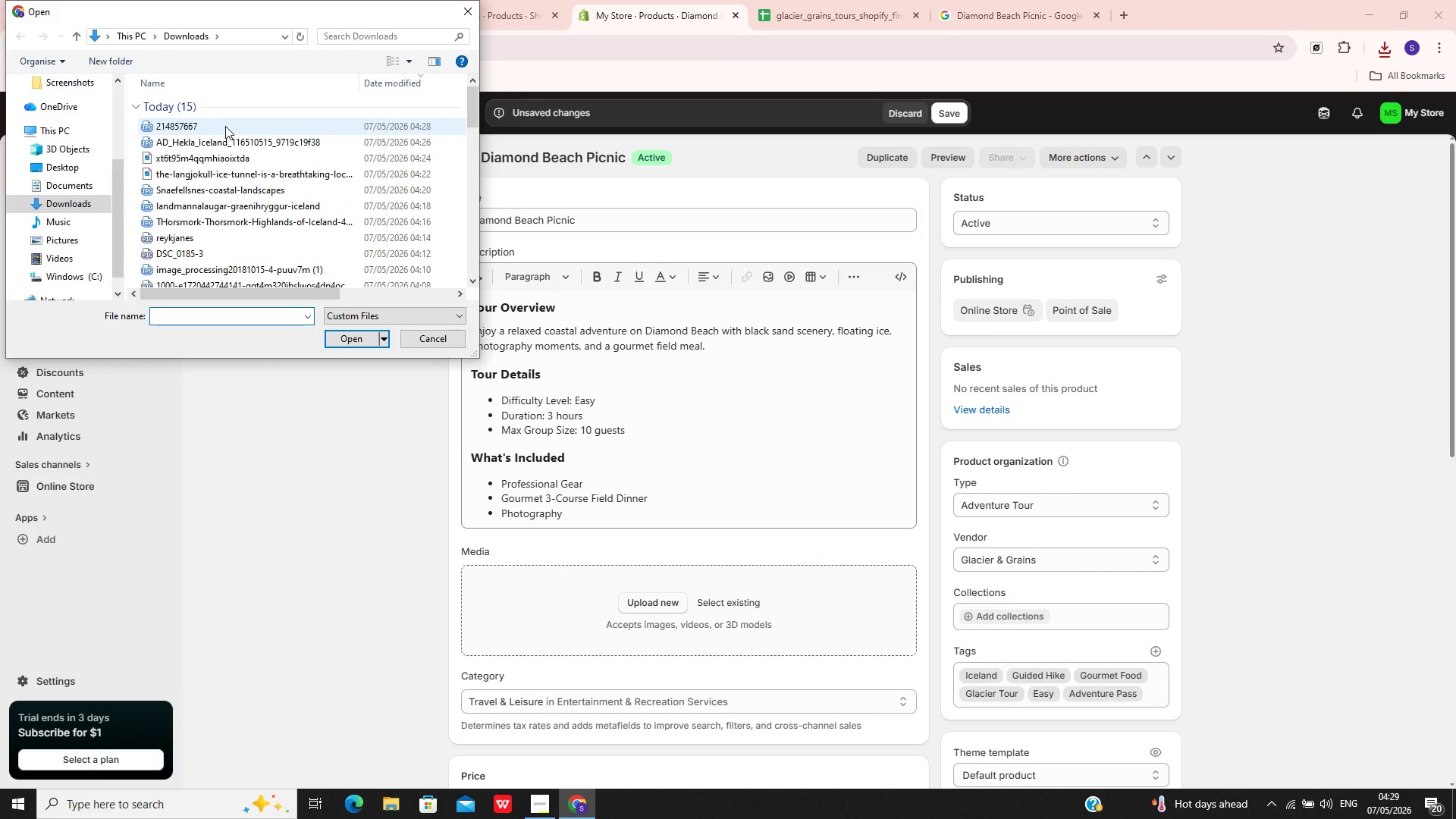 
wait(6.98)
 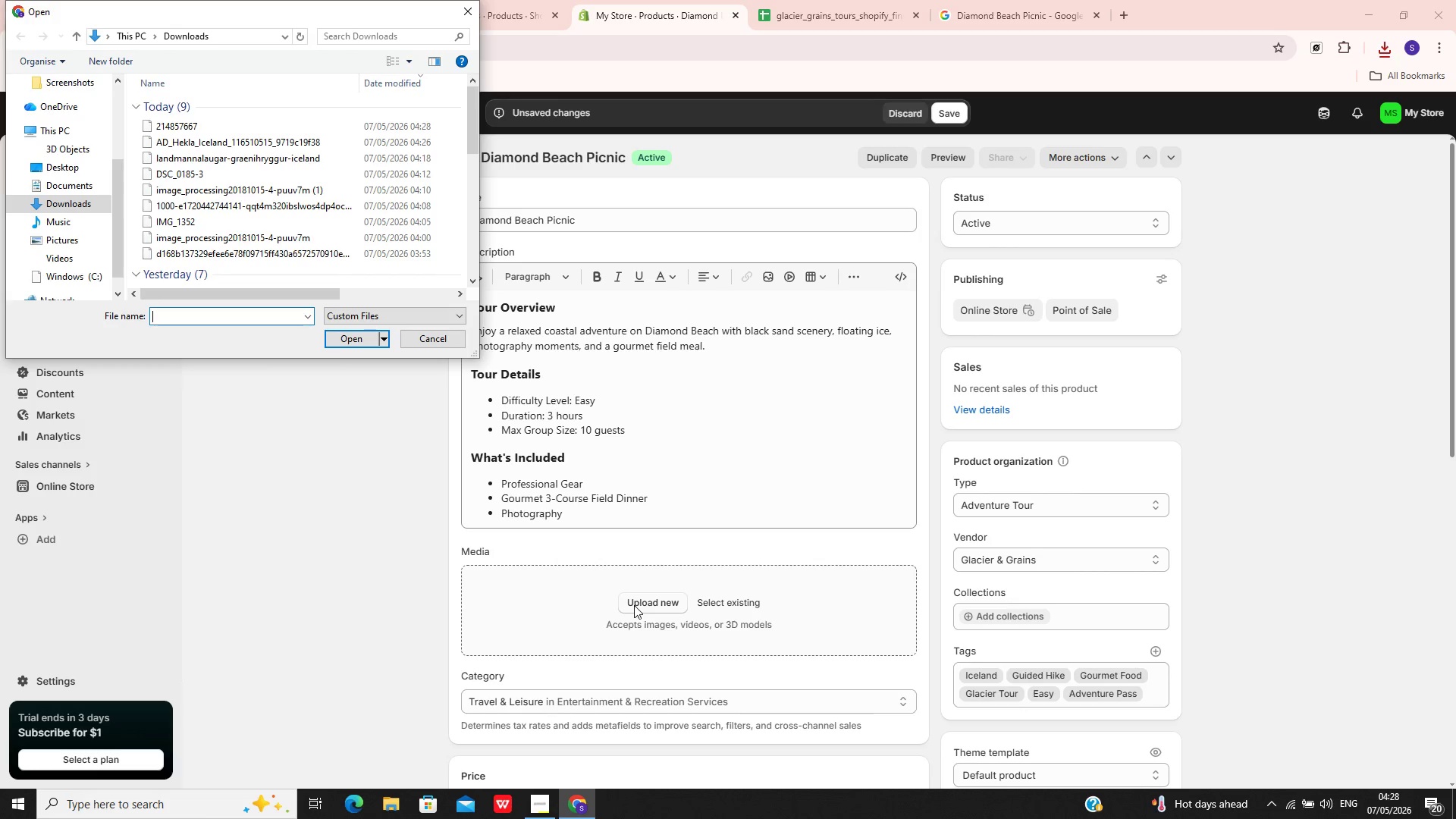 
left_click([225, 126])
 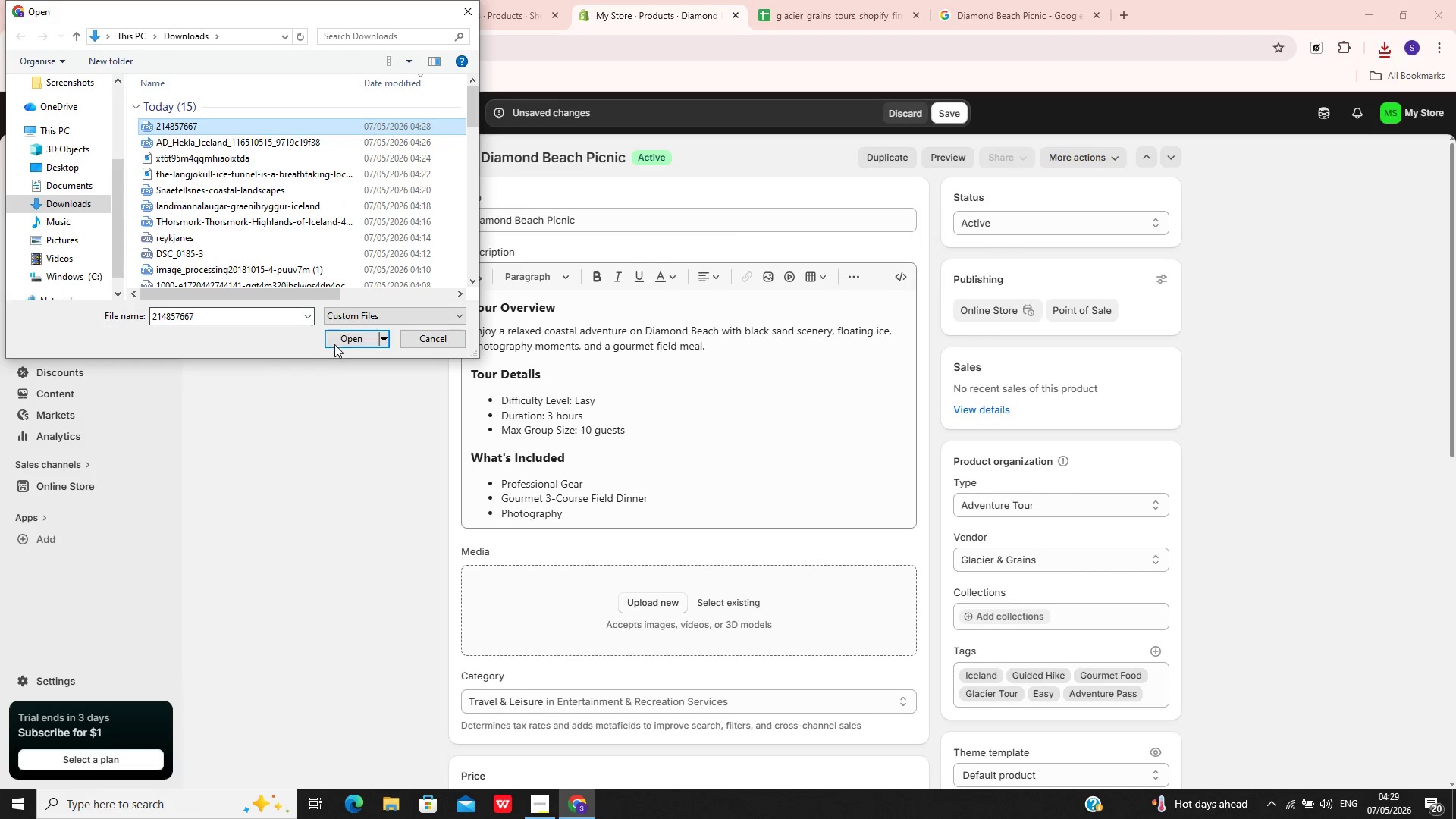 
left_click([346, 340])
 